 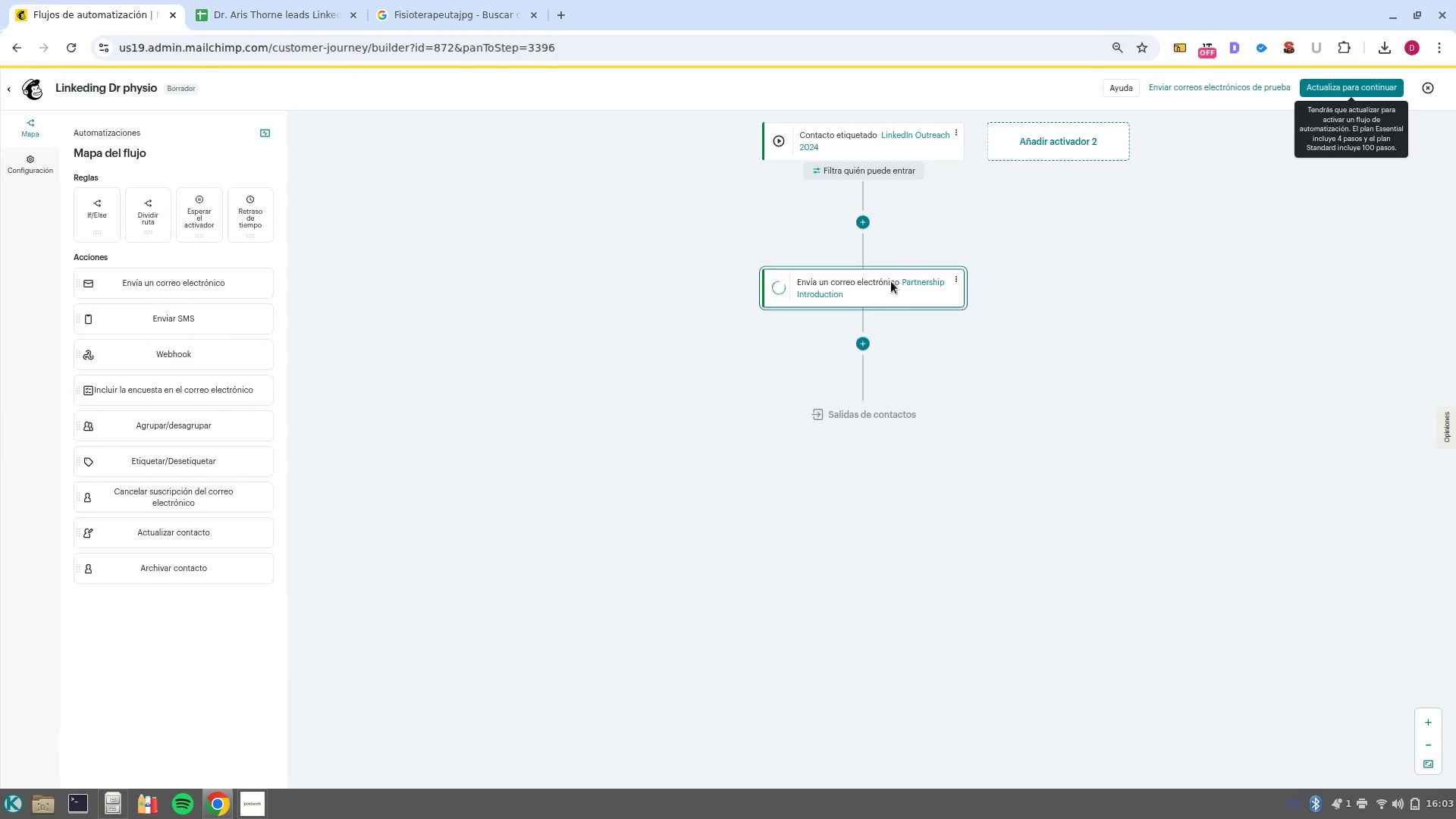 
left_click([934, 552])
 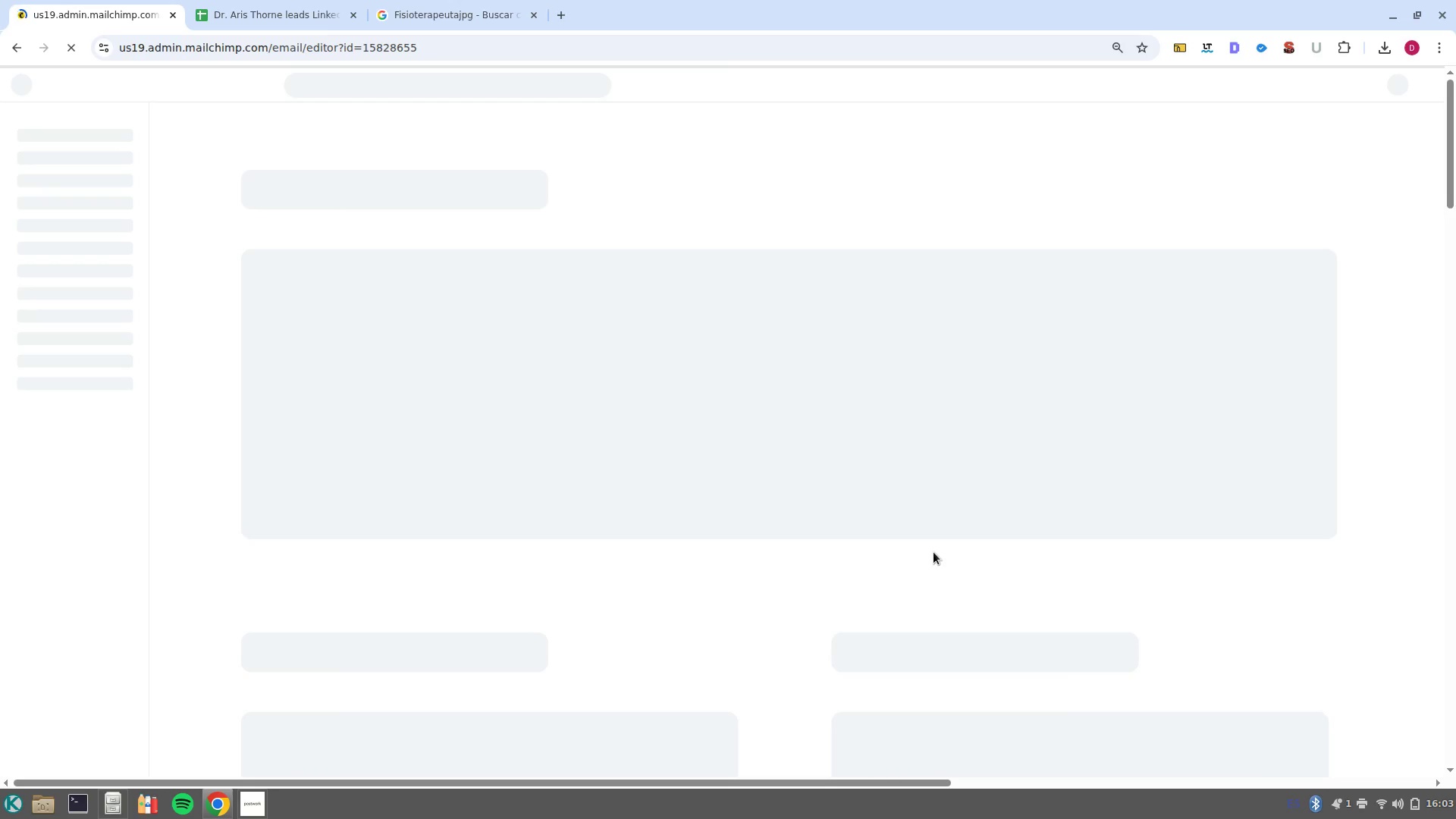 
wait(8.33)
 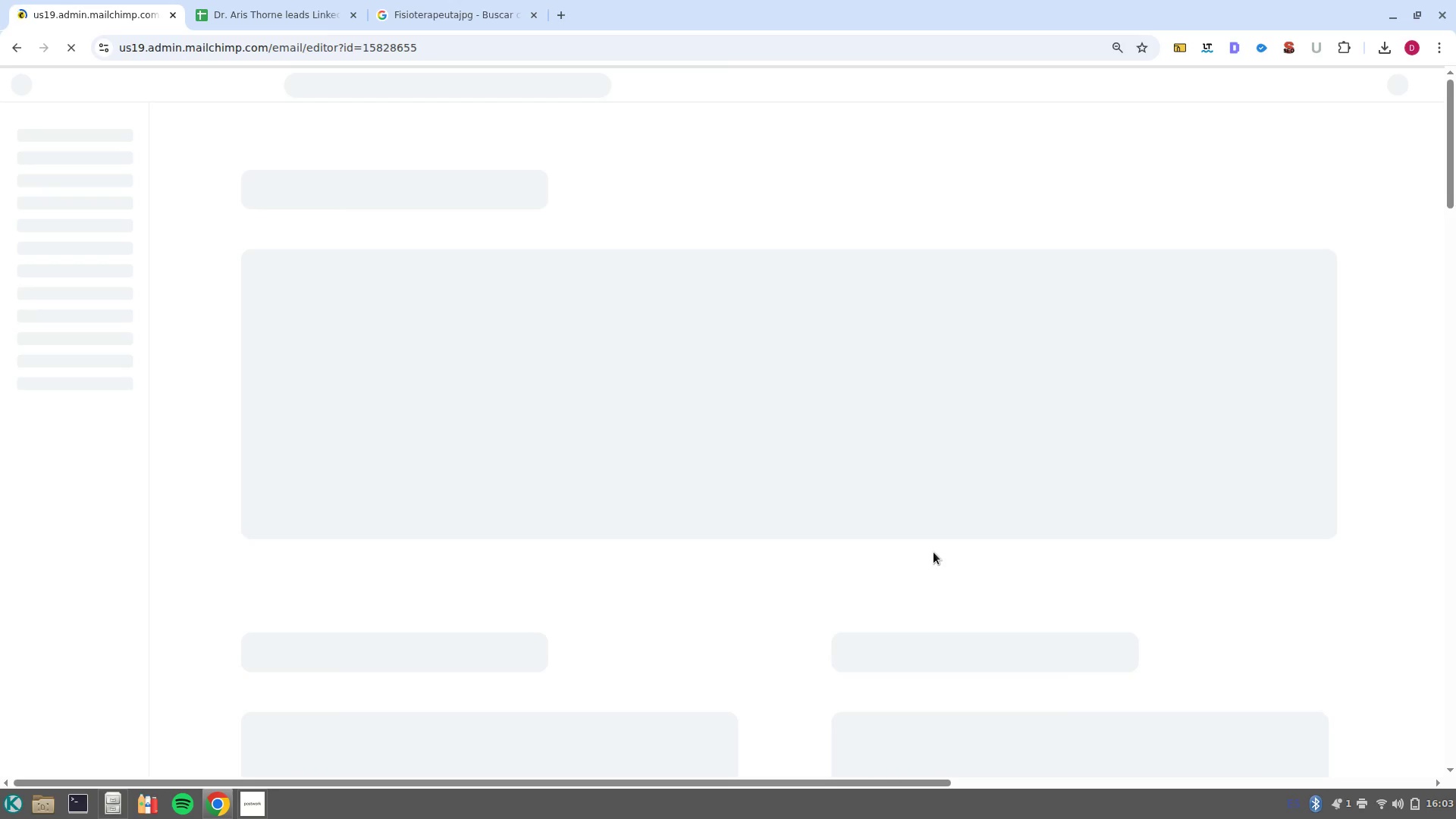 
left_click([844, 146])
 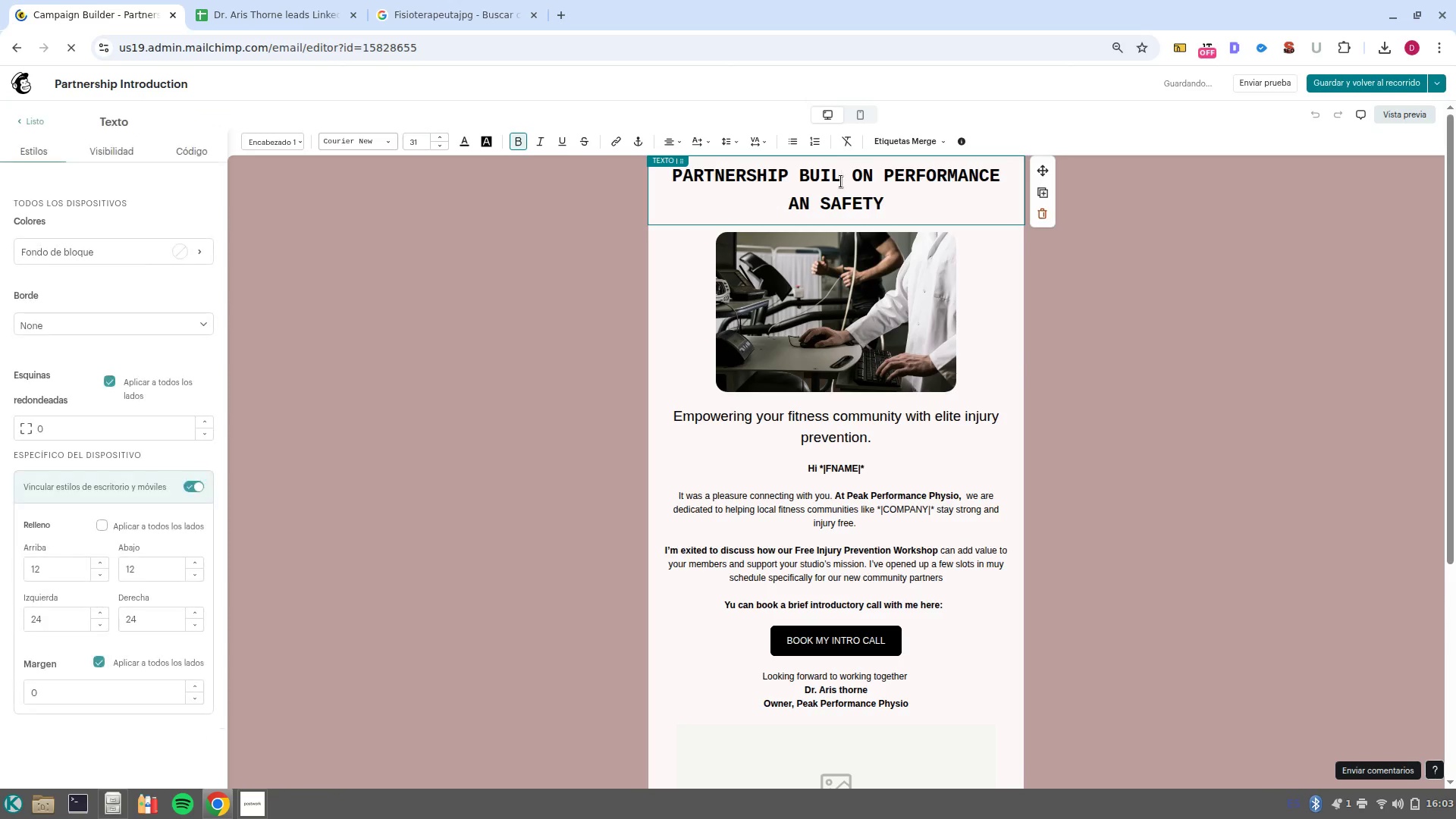 
key(T)
 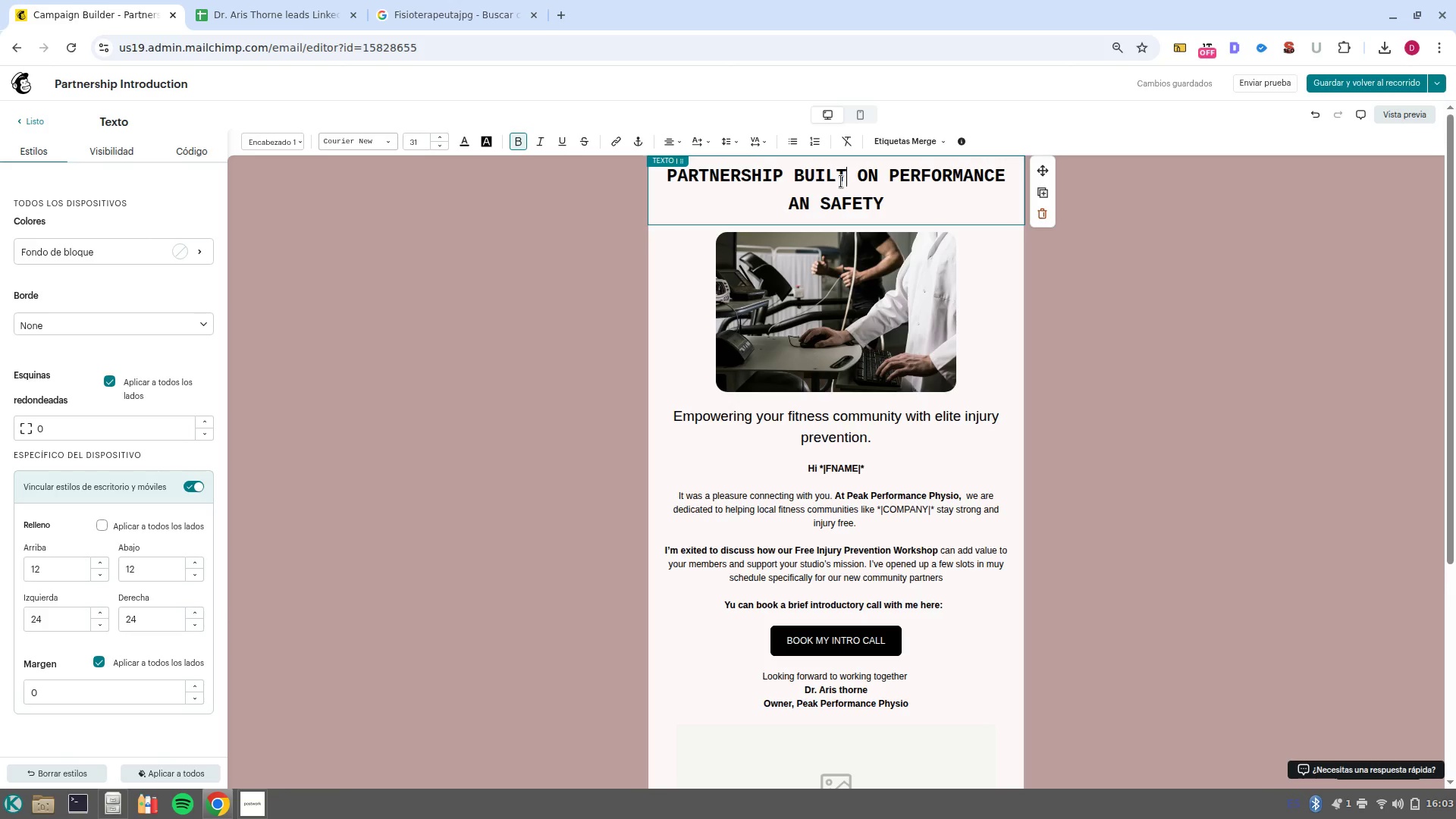 
wait(7.05)
 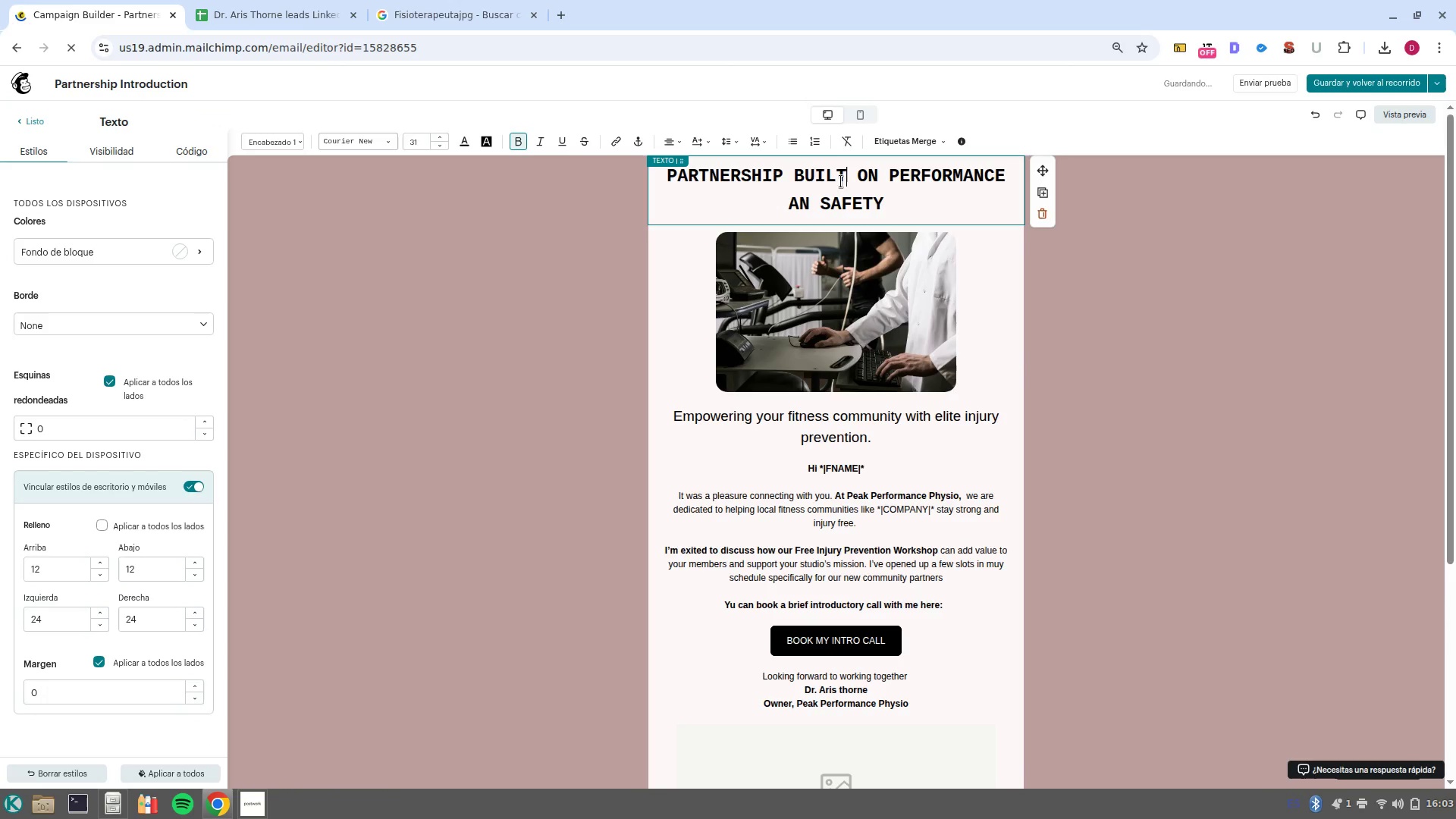 
left_click([739, 604])
 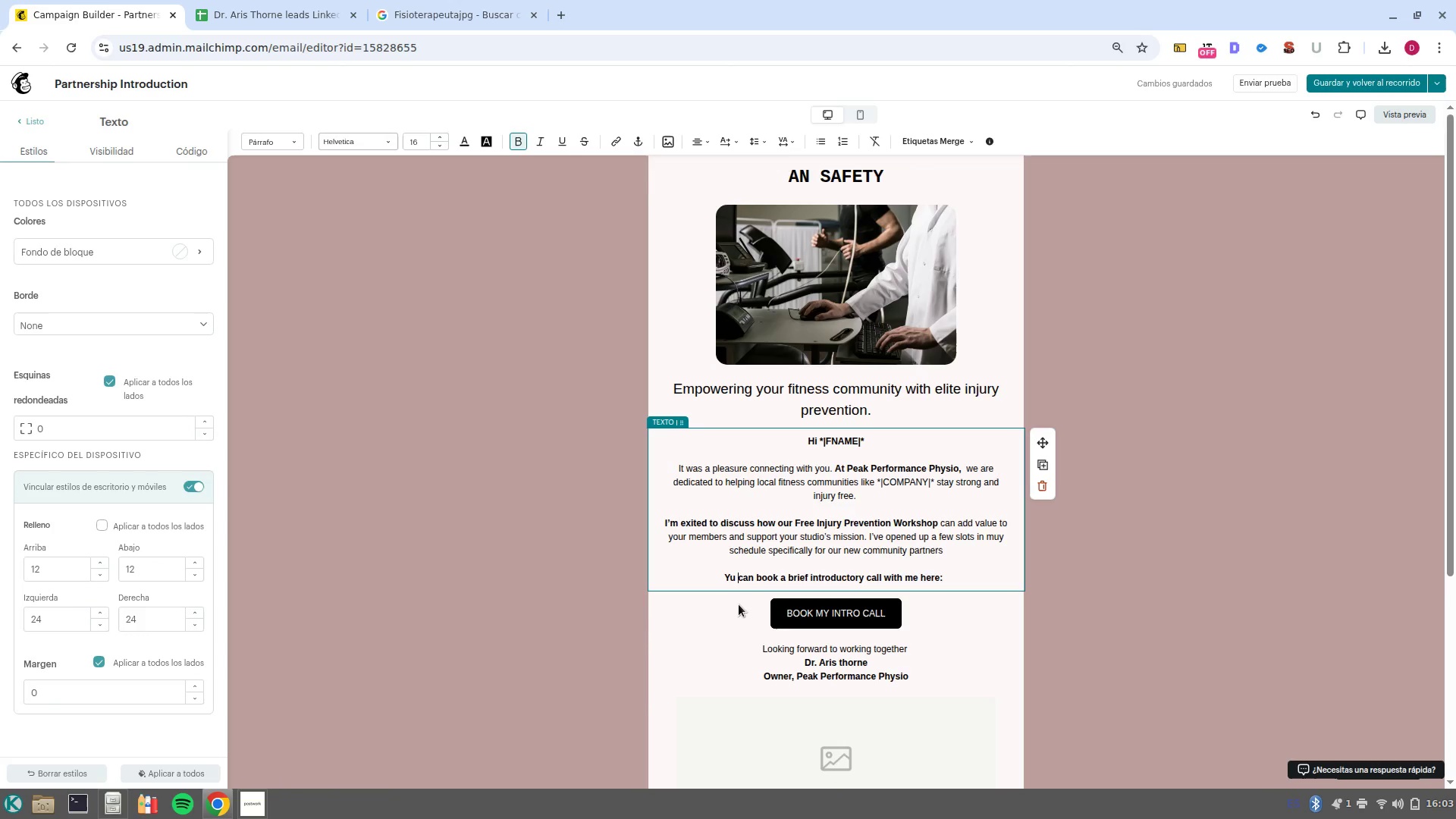 
key(ArrowLeft)
 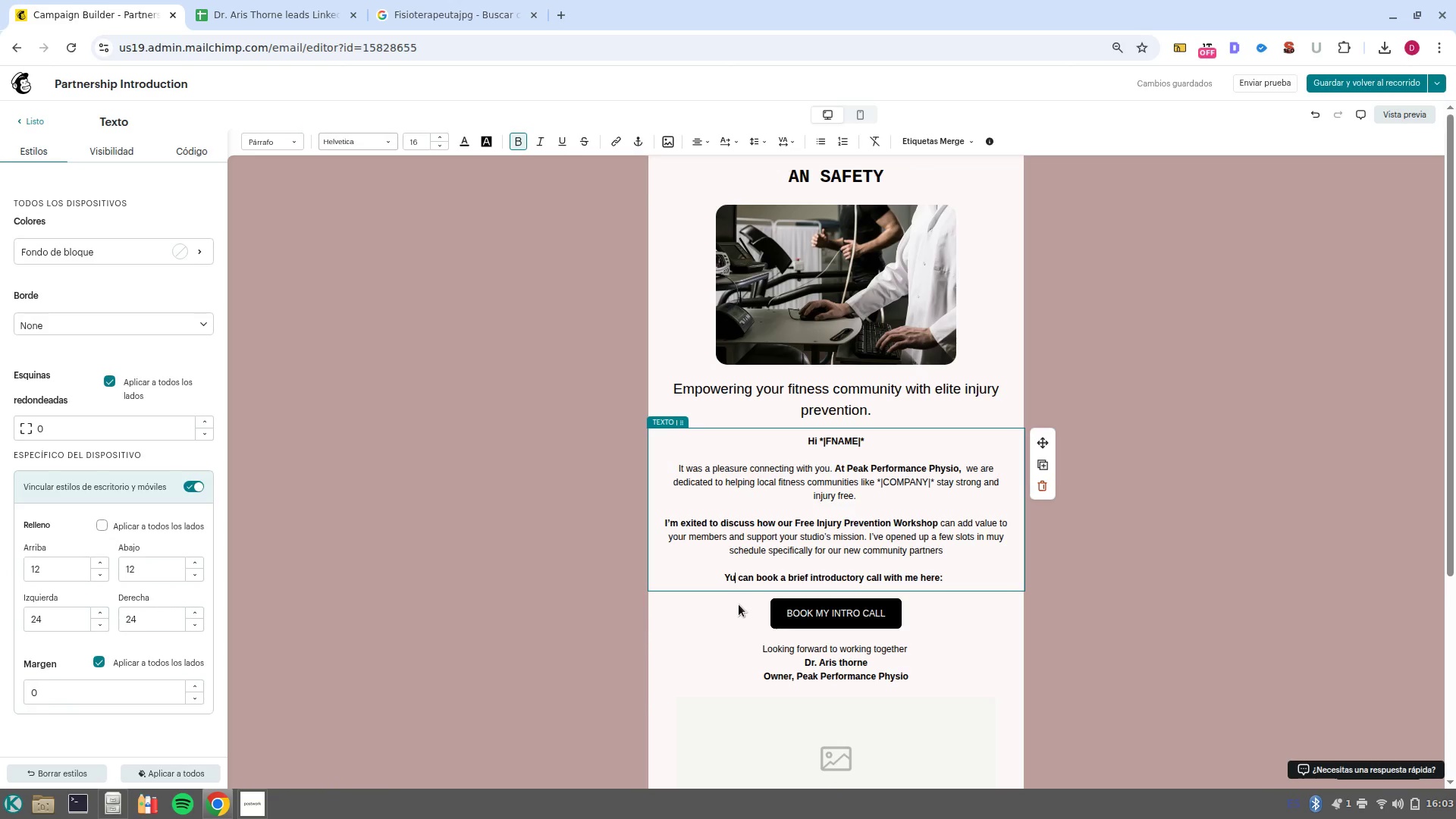 
key(Backspace)
type(OU)
 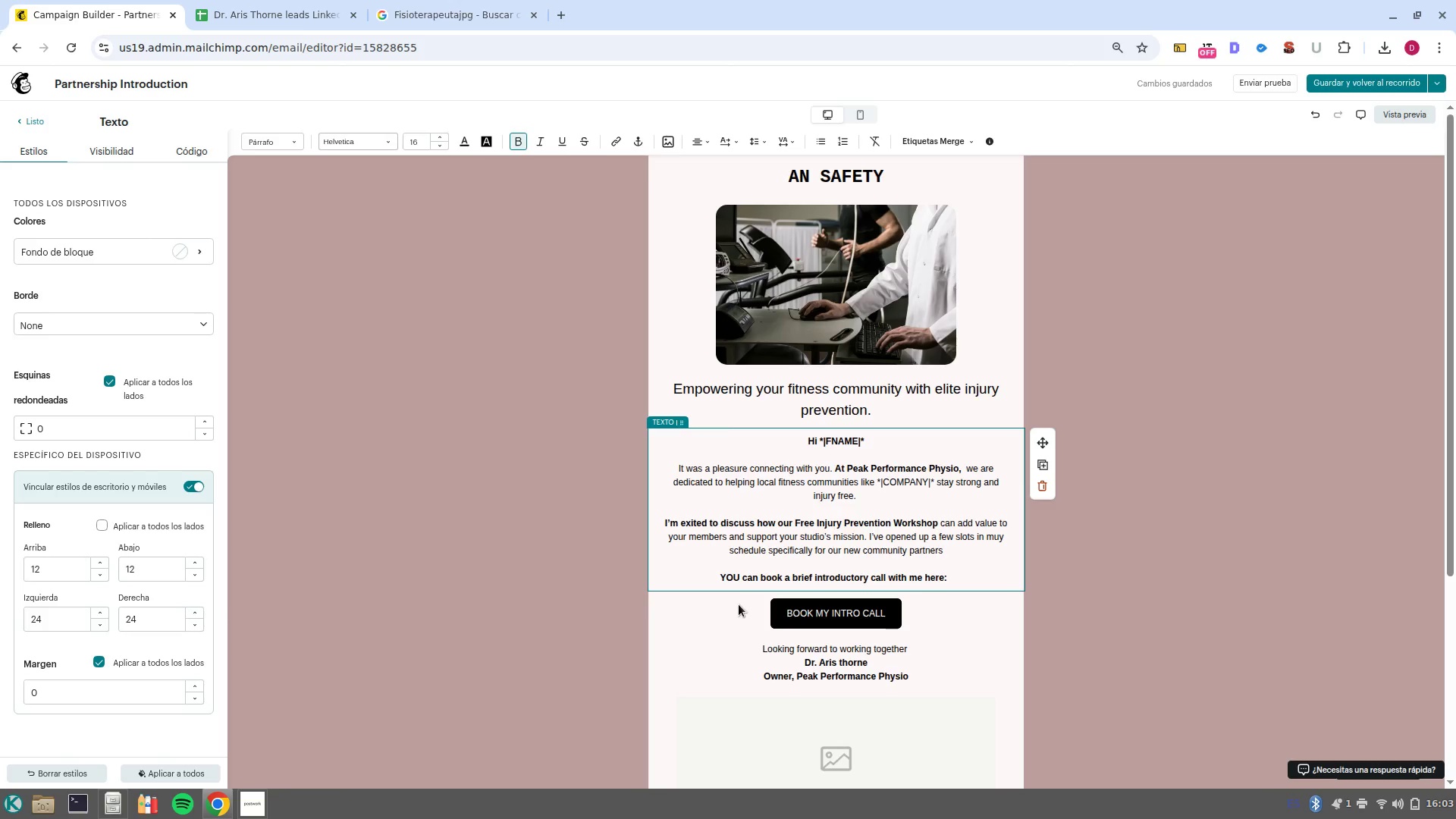 
wait(7.08)
 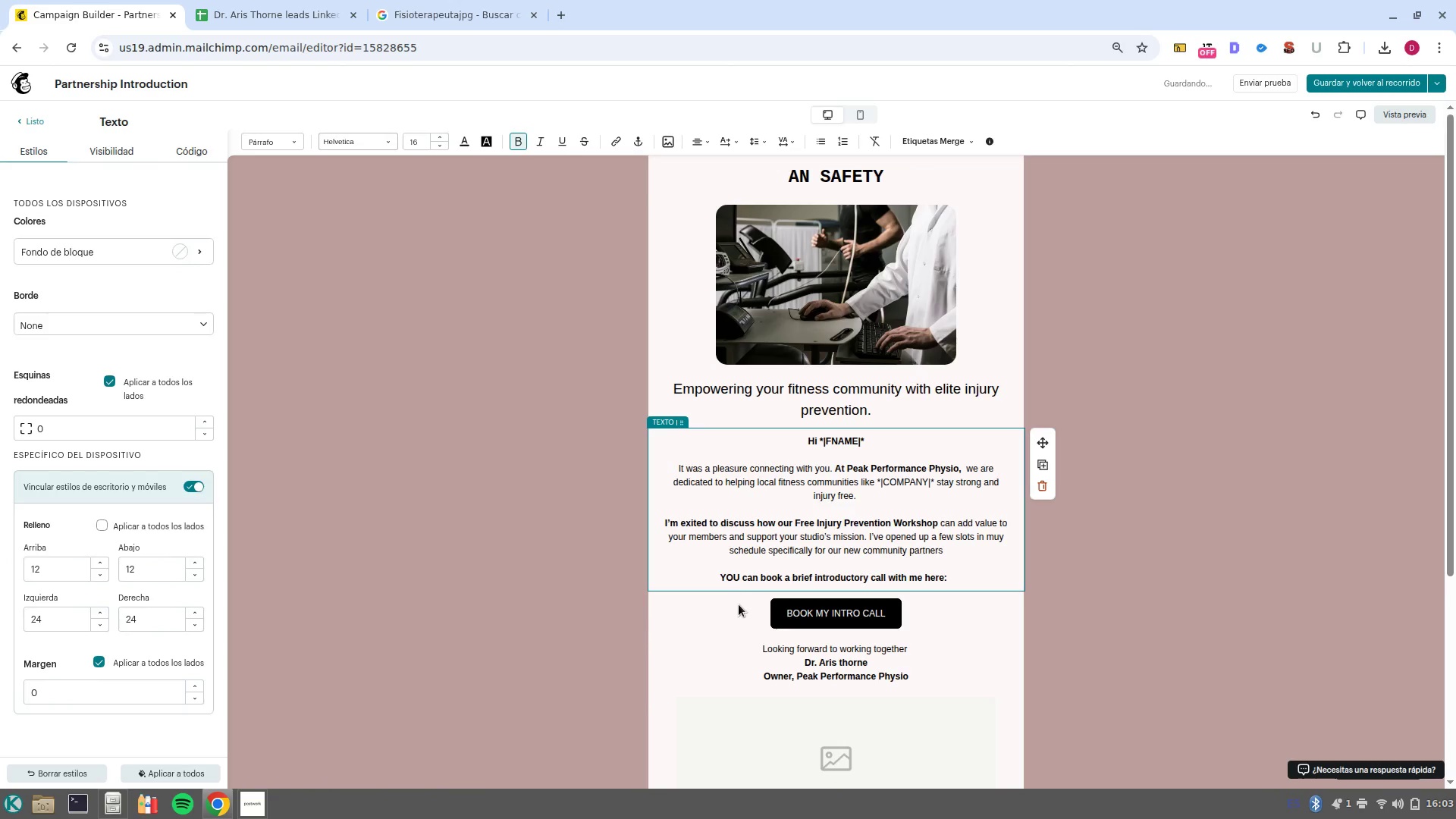 
left_click([1362, 86])
 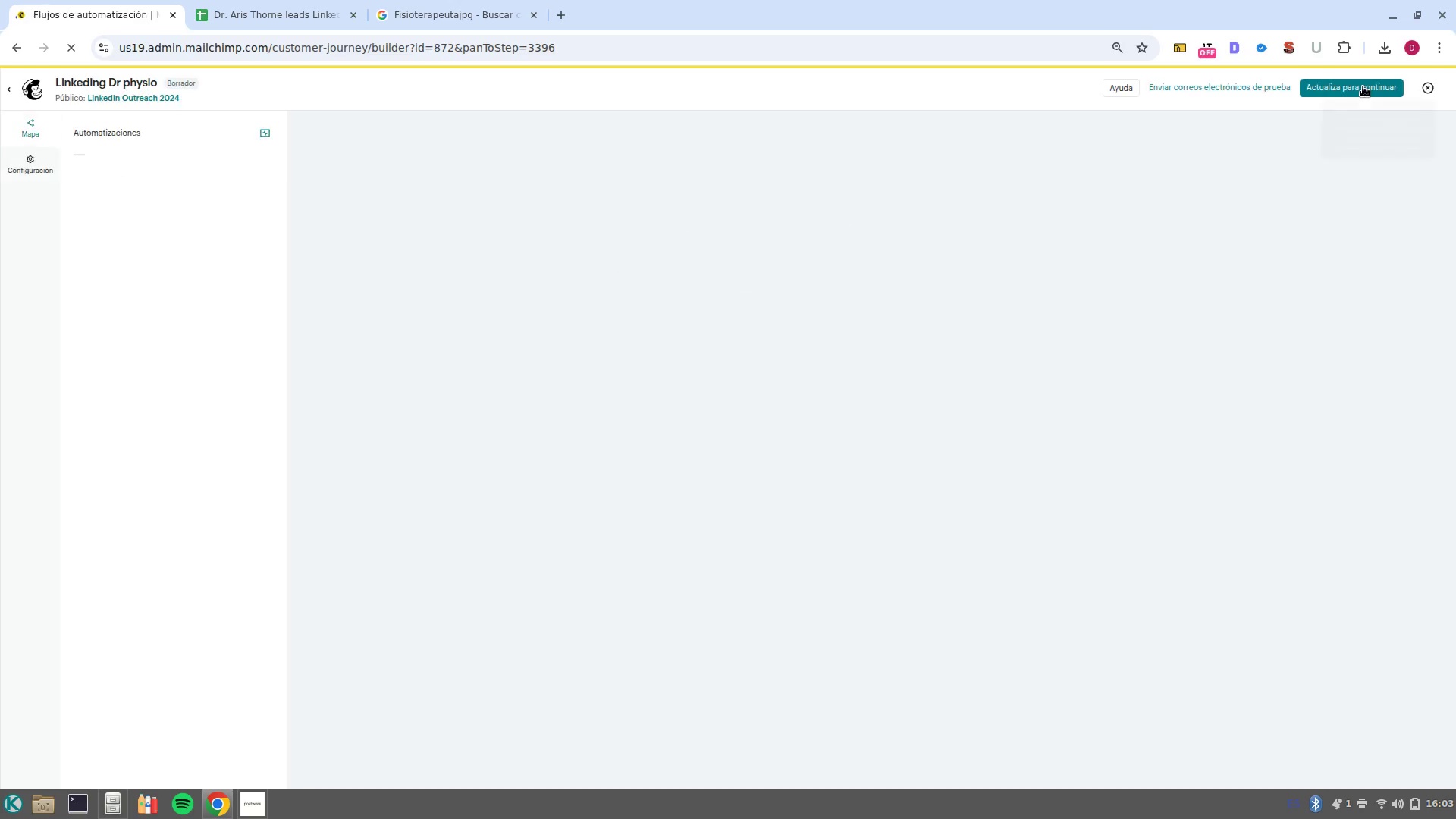 
wait(9.66)
 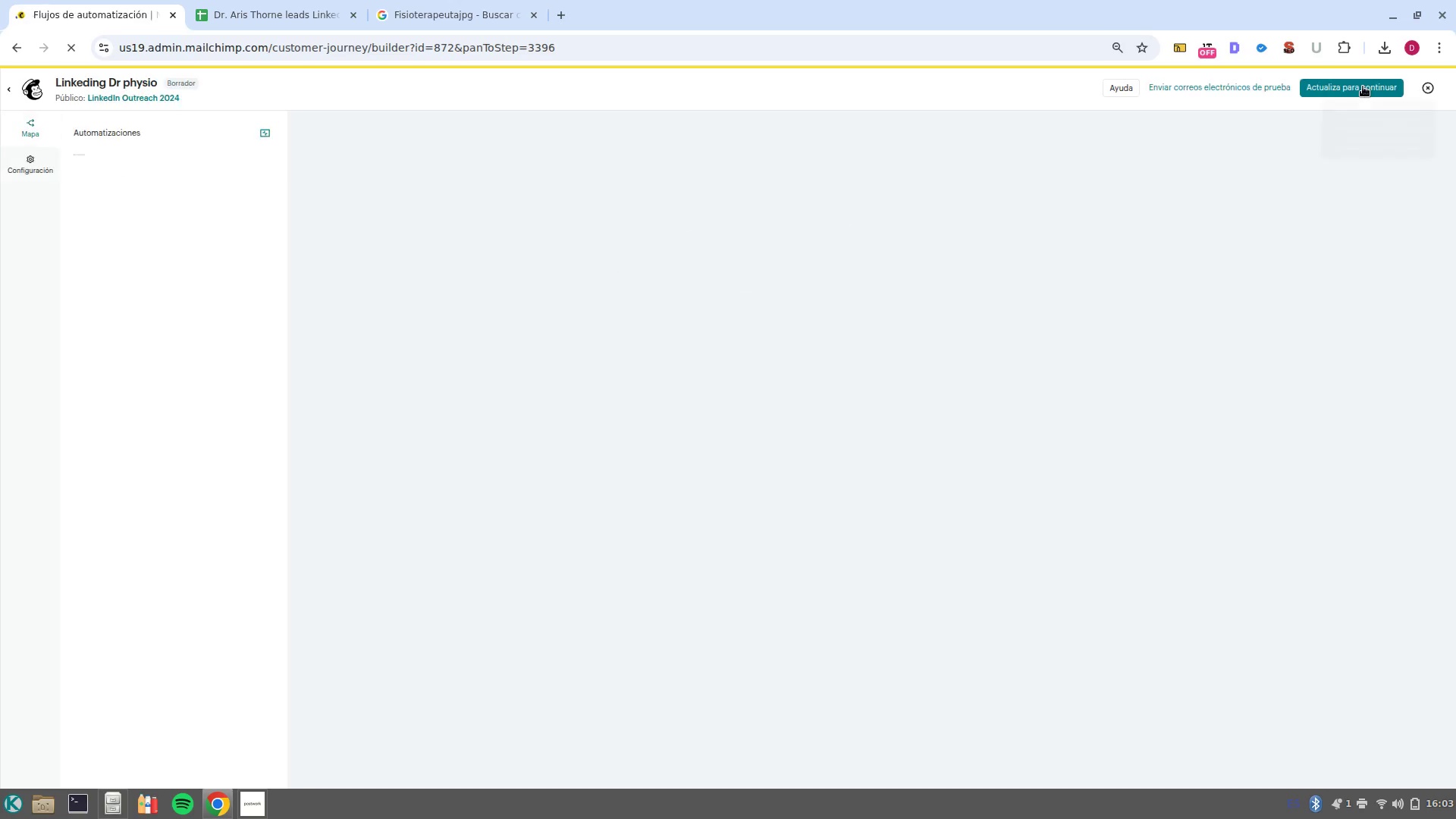 
left_click([24, 89])
 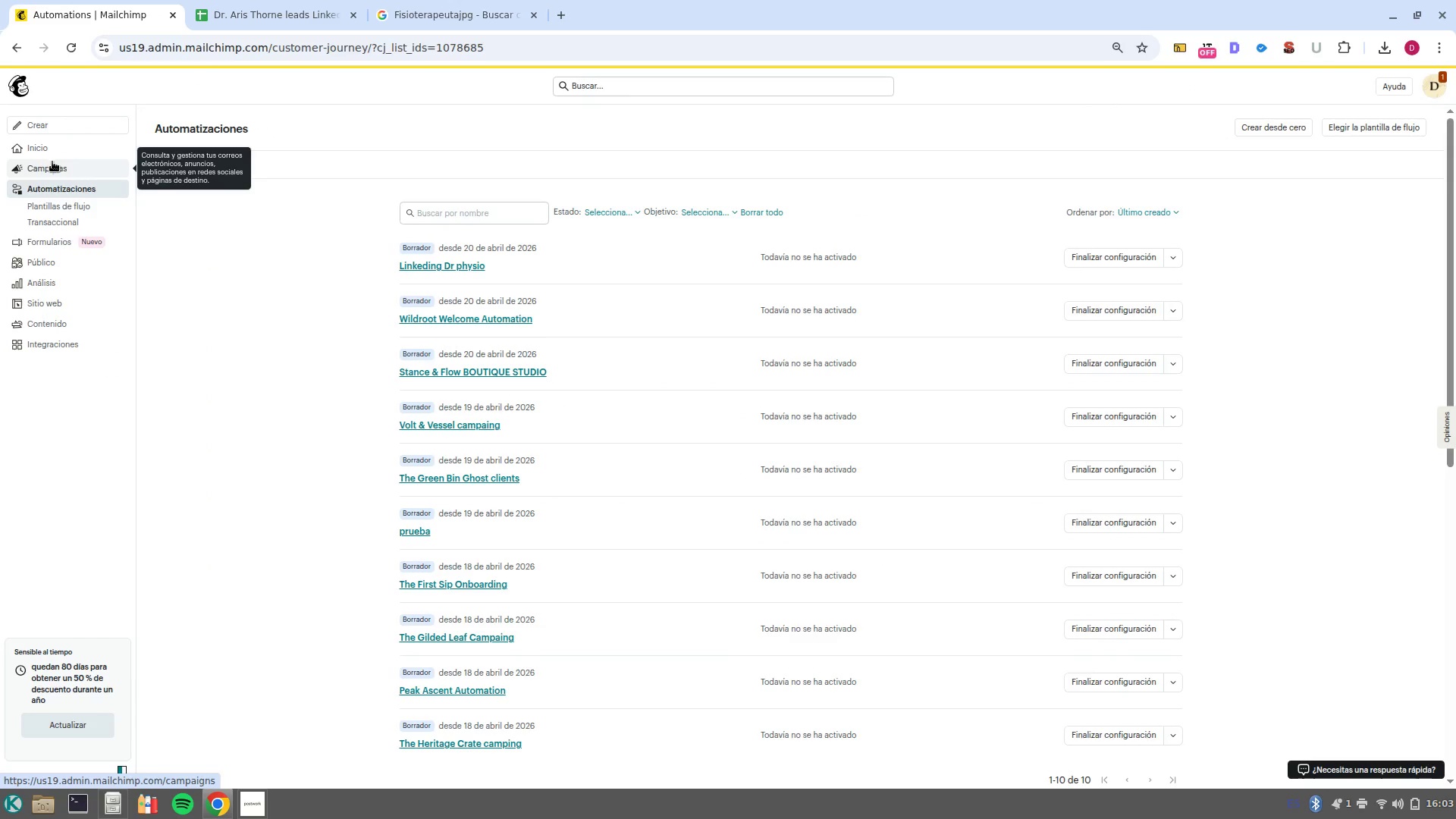 
wait(5.65)
 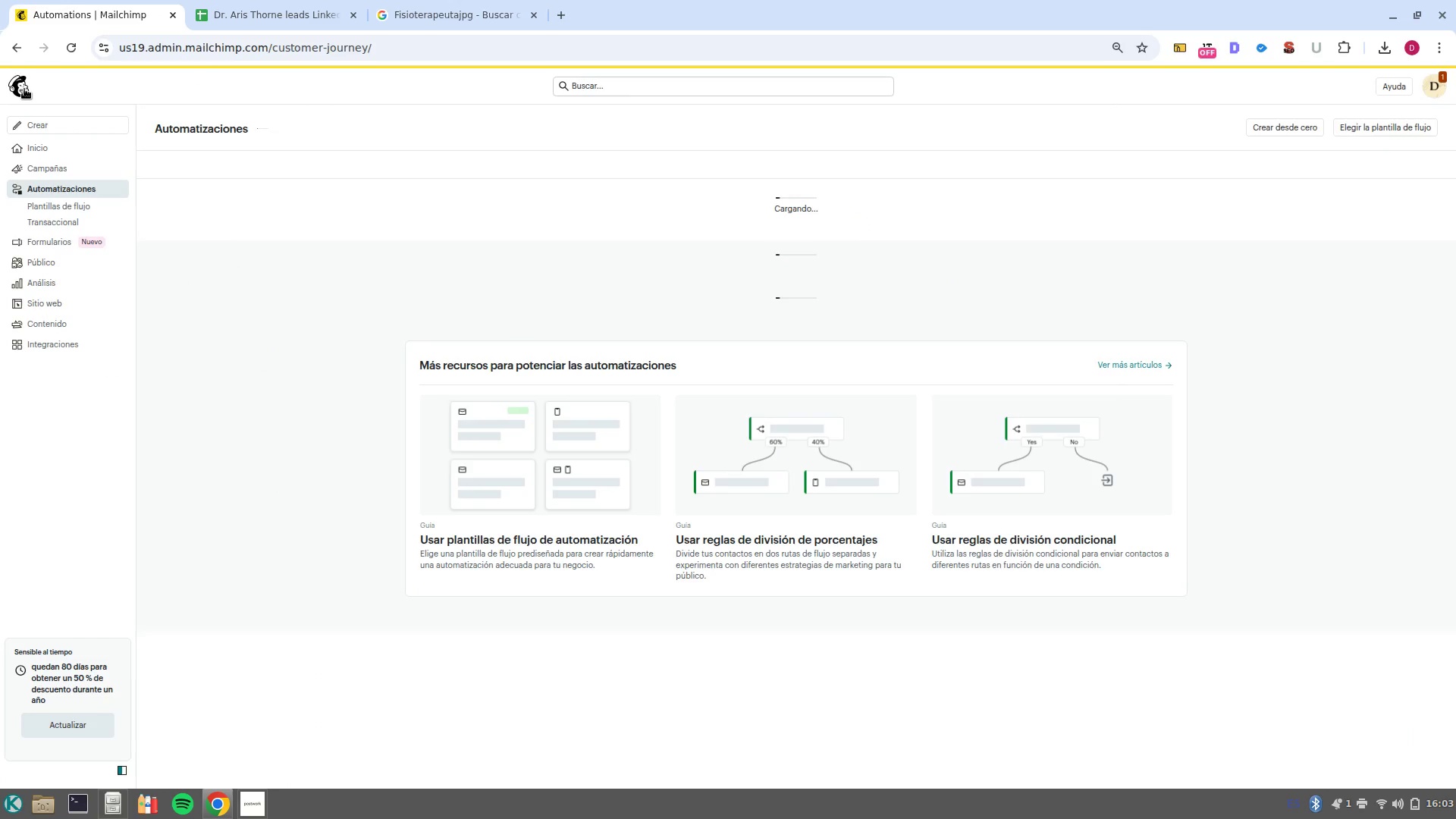 
left_click([85, 122])
 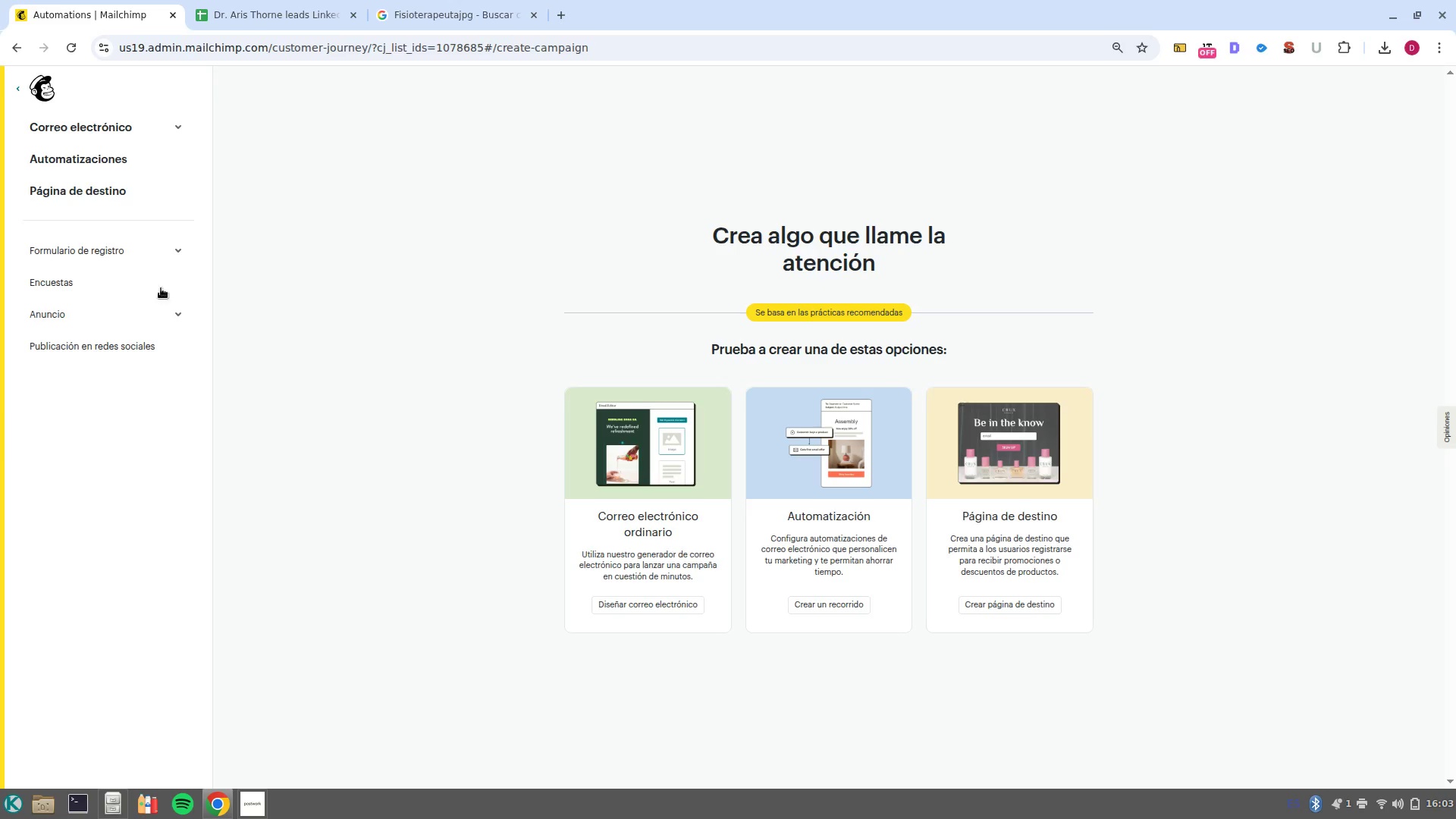 
left_click([118, 346])
 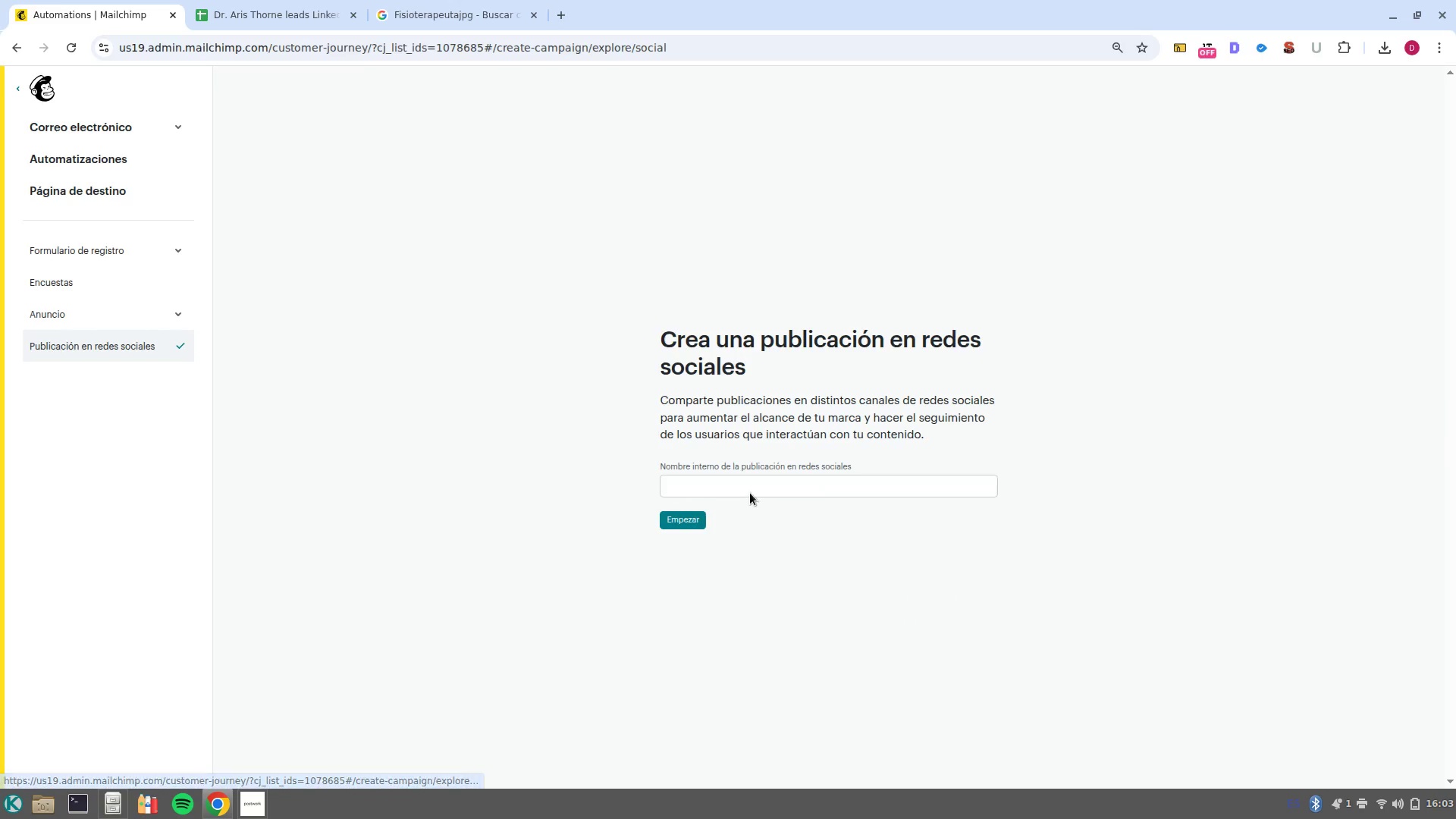 
left_click([752, 486])
 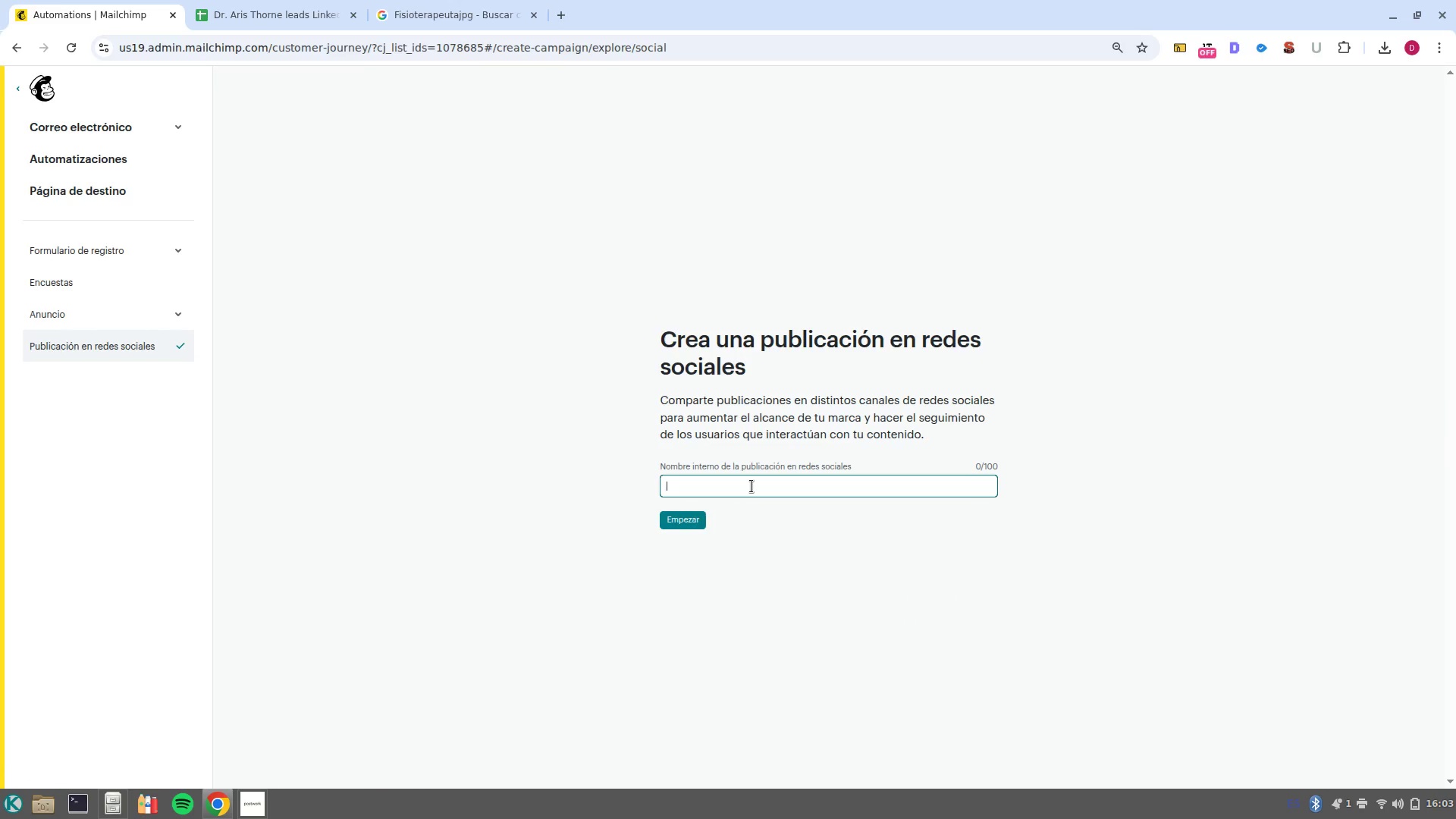 
key(Control+Insert)
 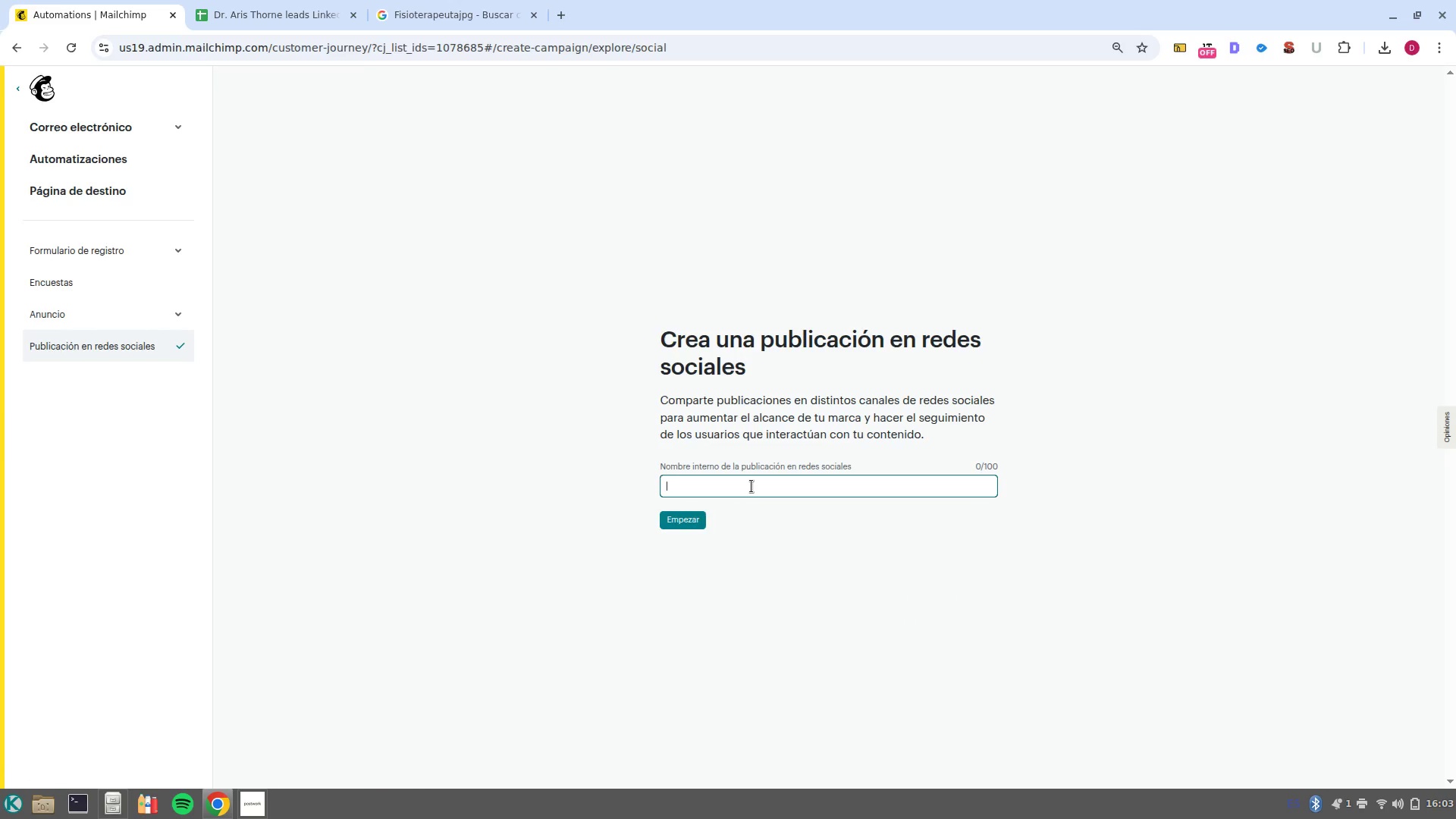 
key(Control+V)
 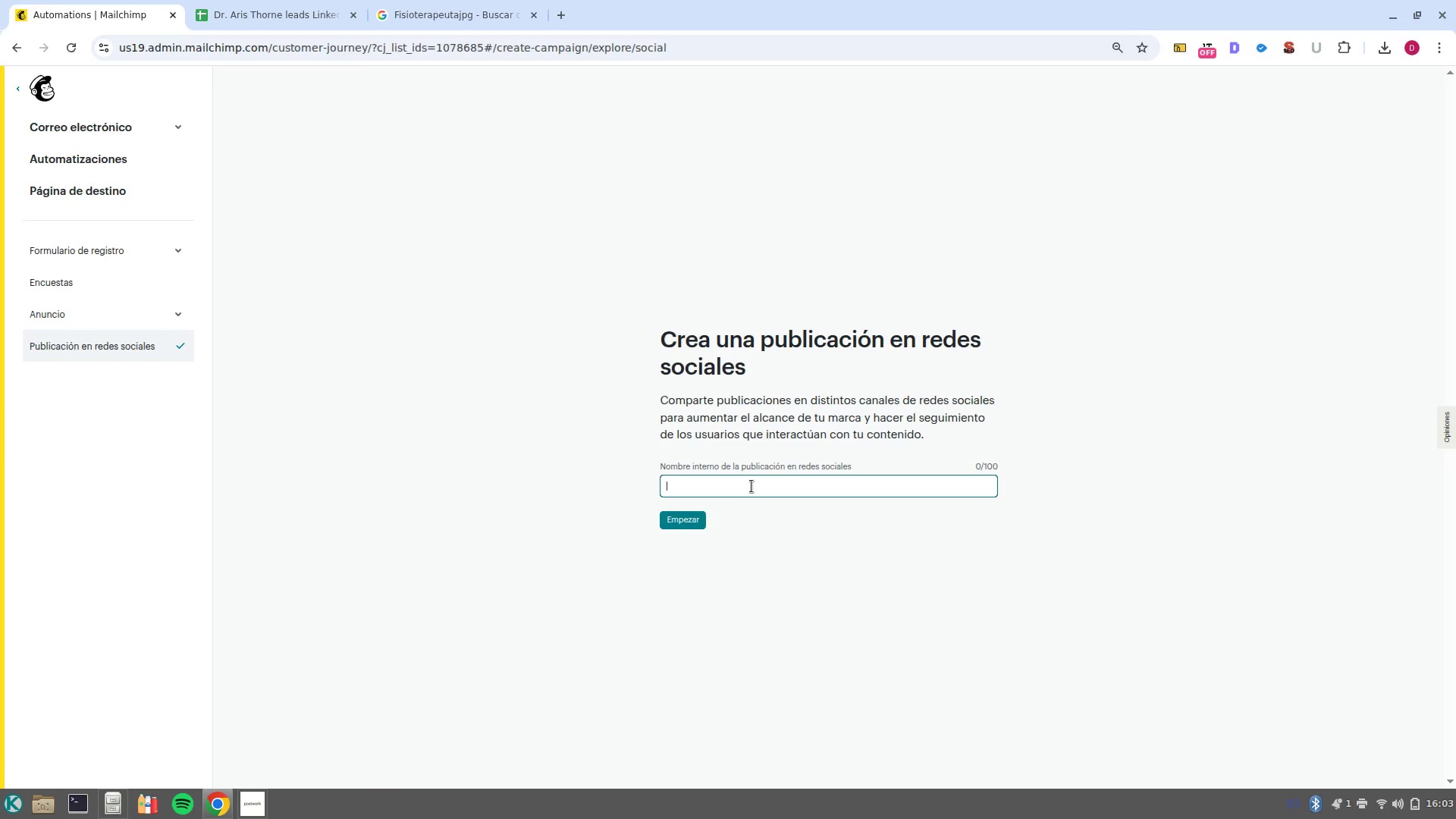 
key(Control+Insert)
 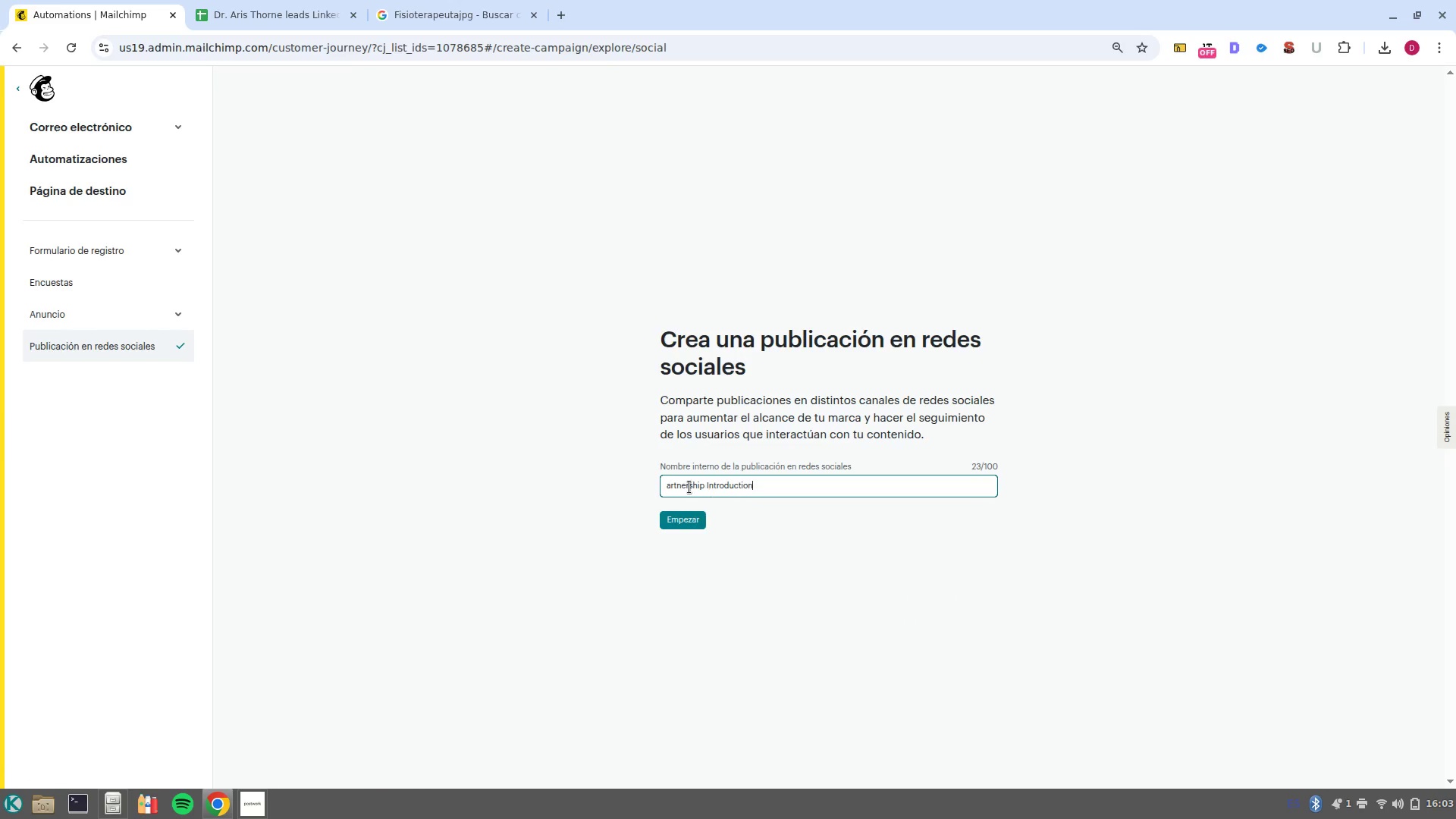 
left_click([667, 486])
 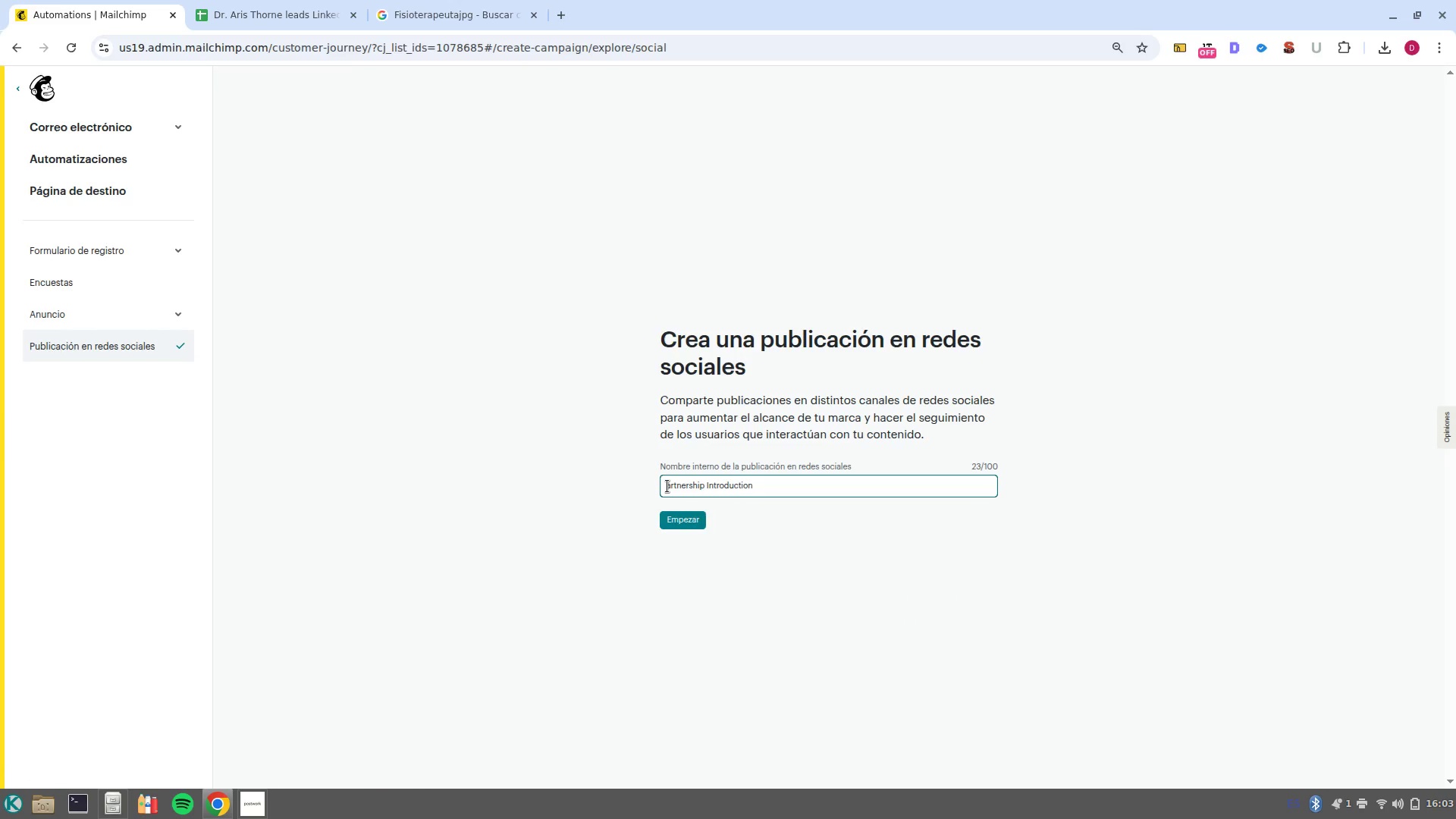 
key(Shift+ShiftLeft)
 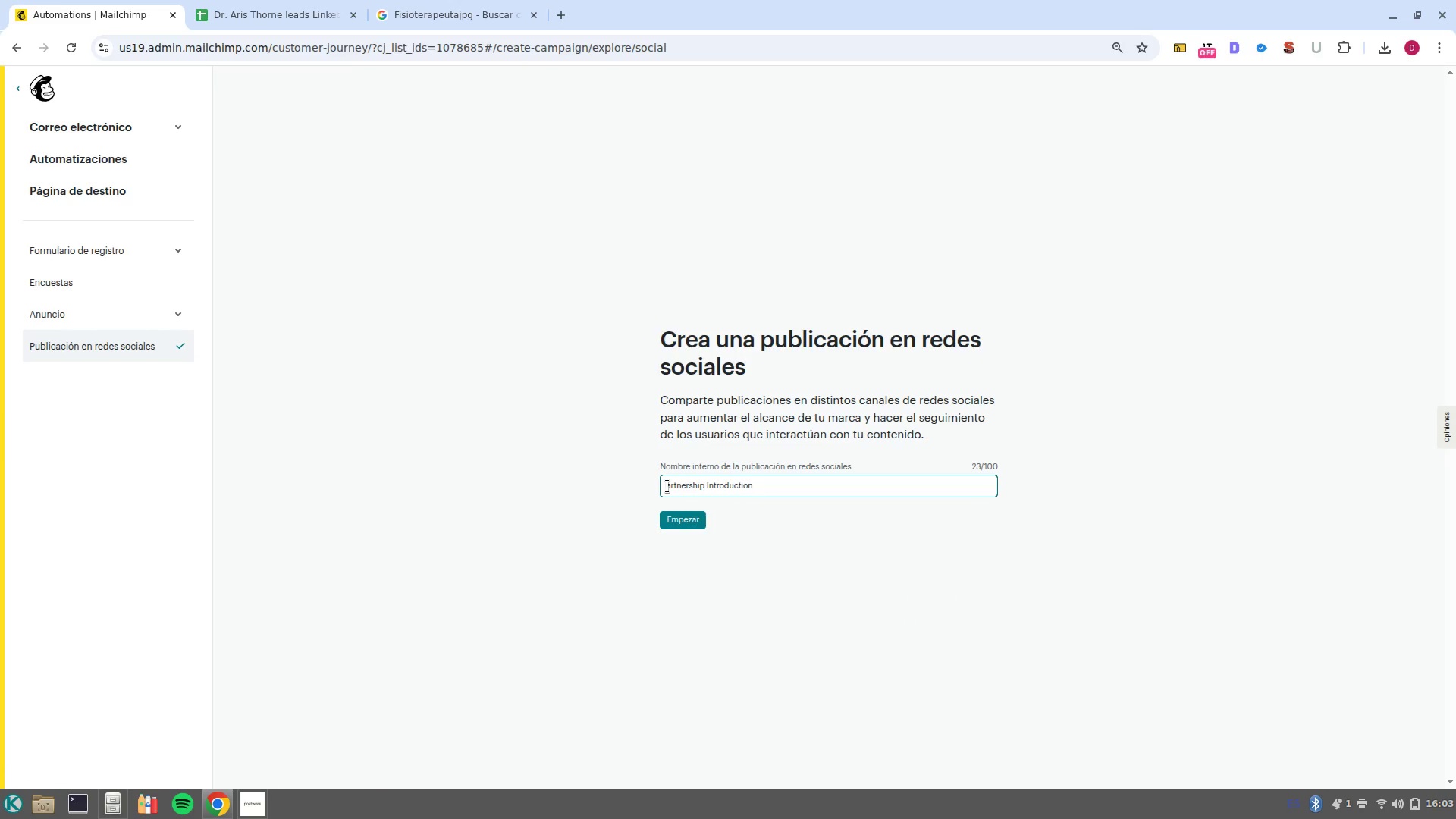 
key(Shift+P)
 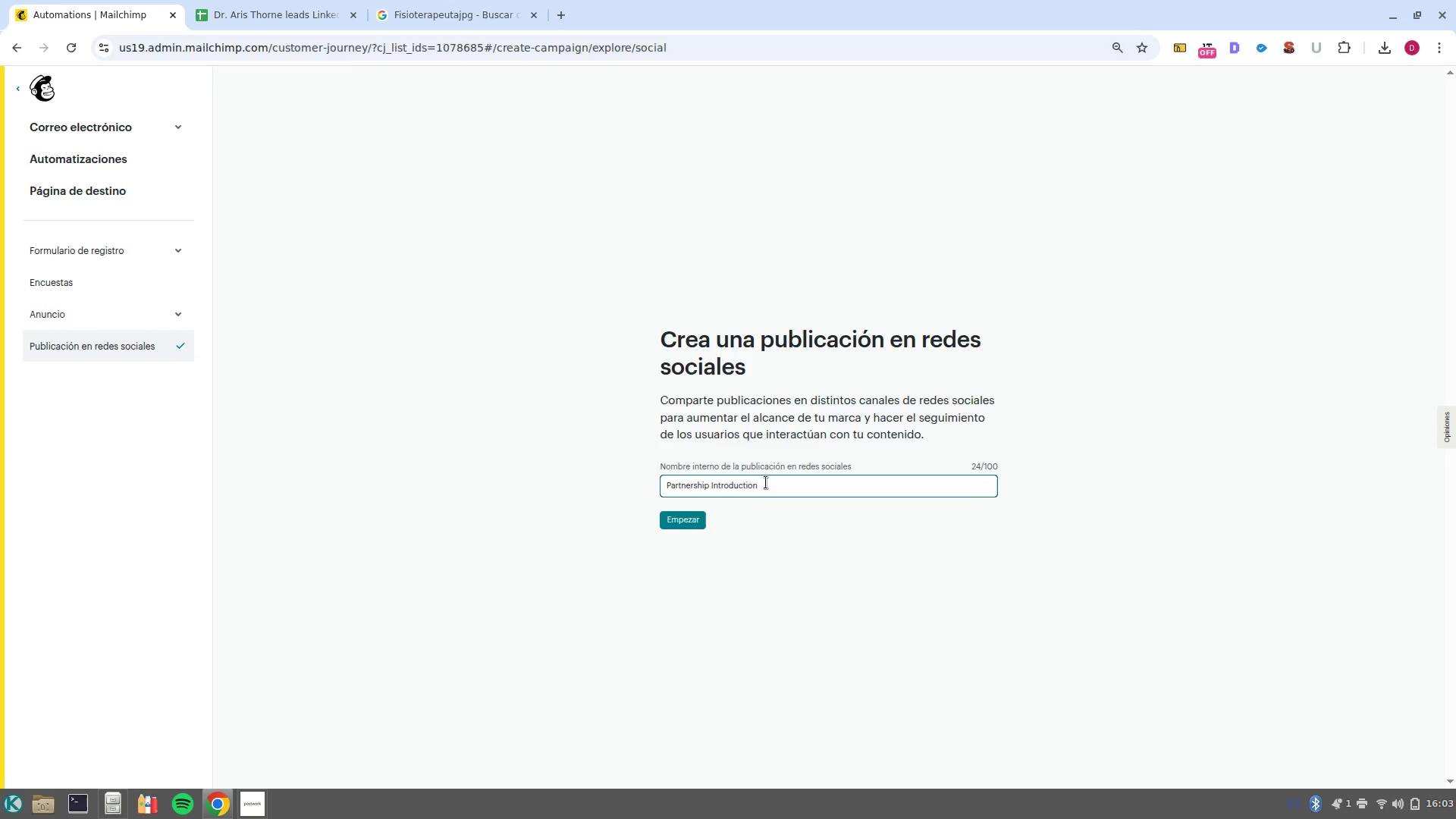 
left_click_drag(start_coordinate=[768, 482], to_coordinate=[412, 483])
 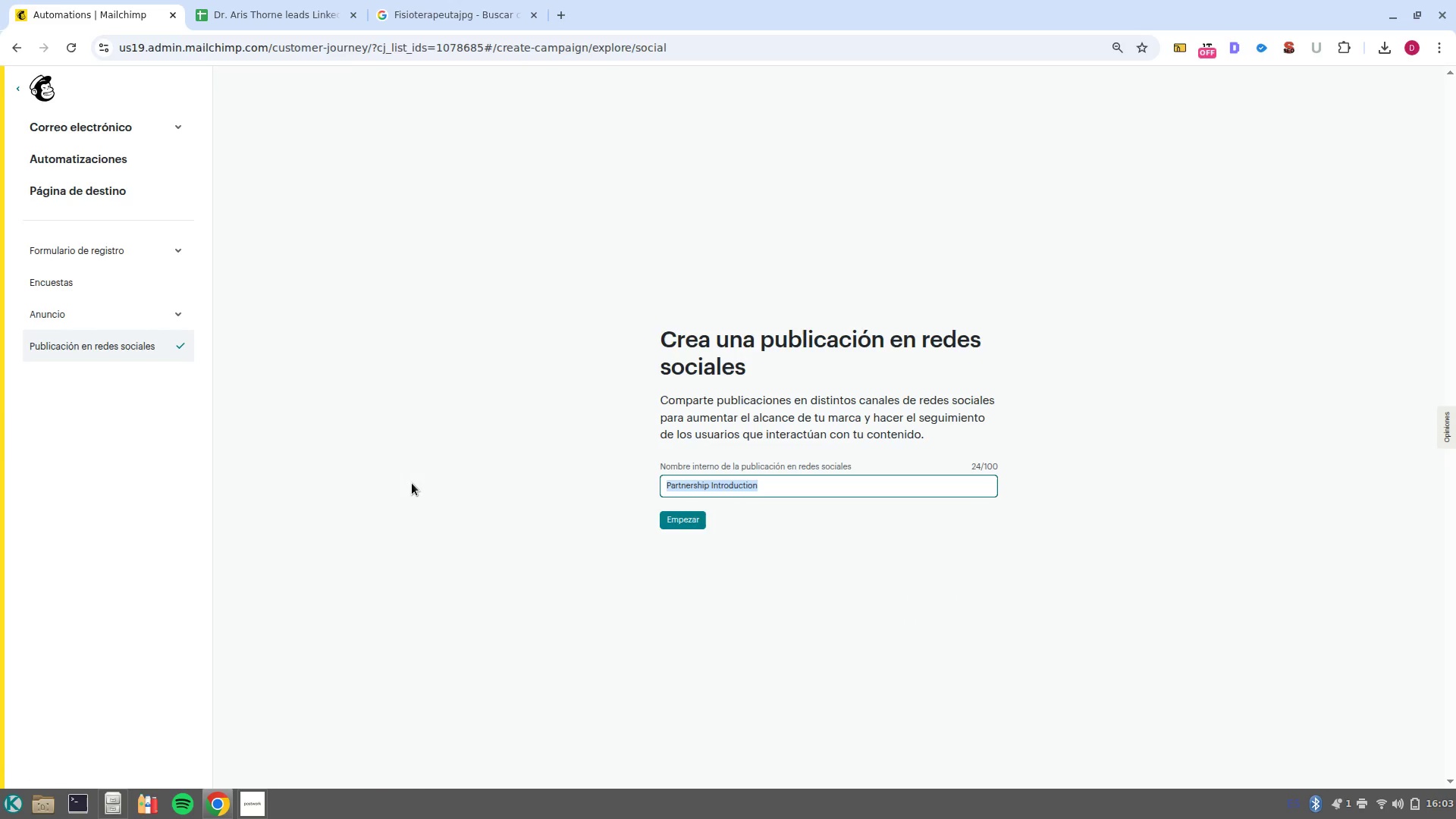 
key(Backspace)
type(Dr Aris social post)
 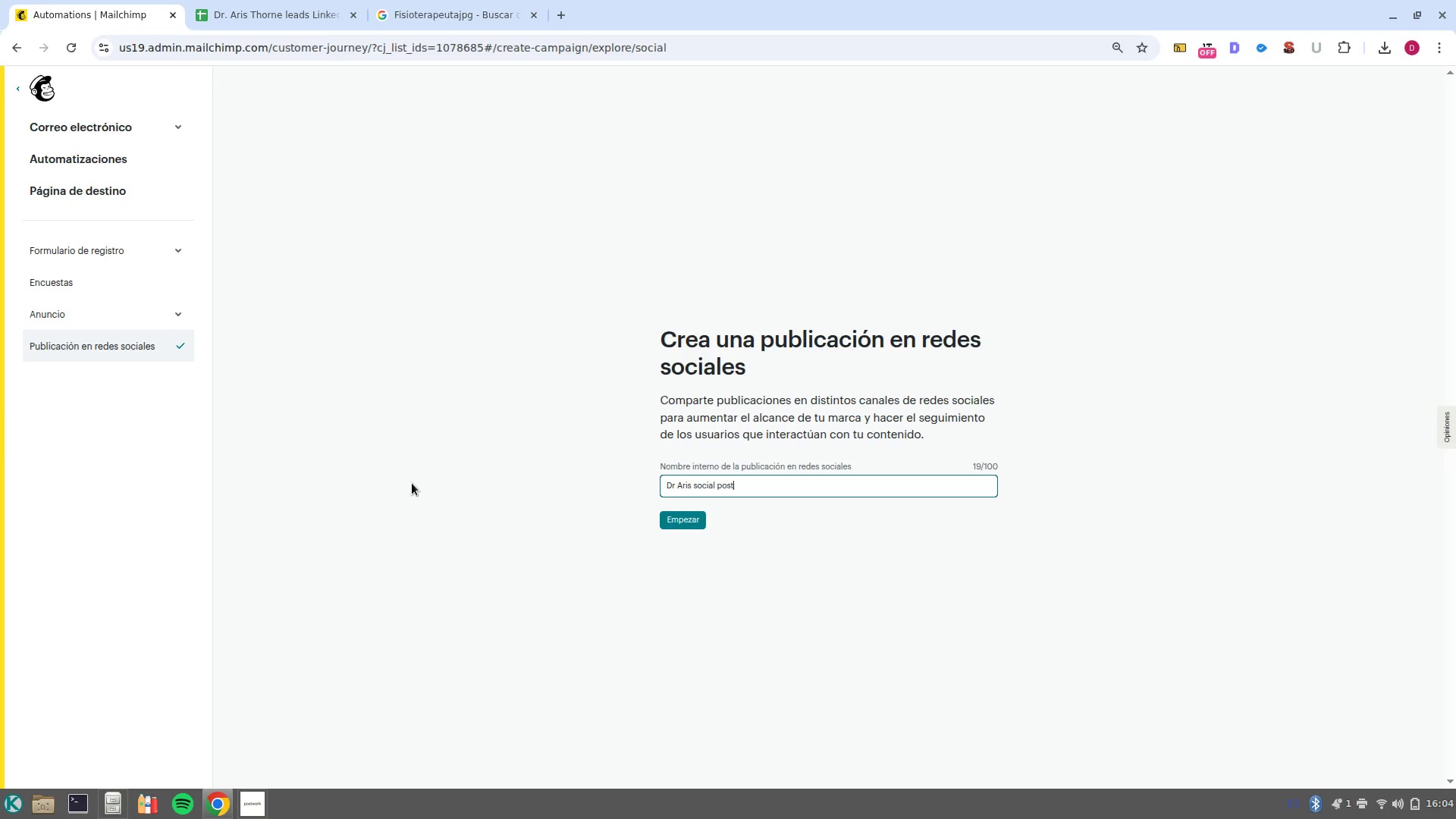 
 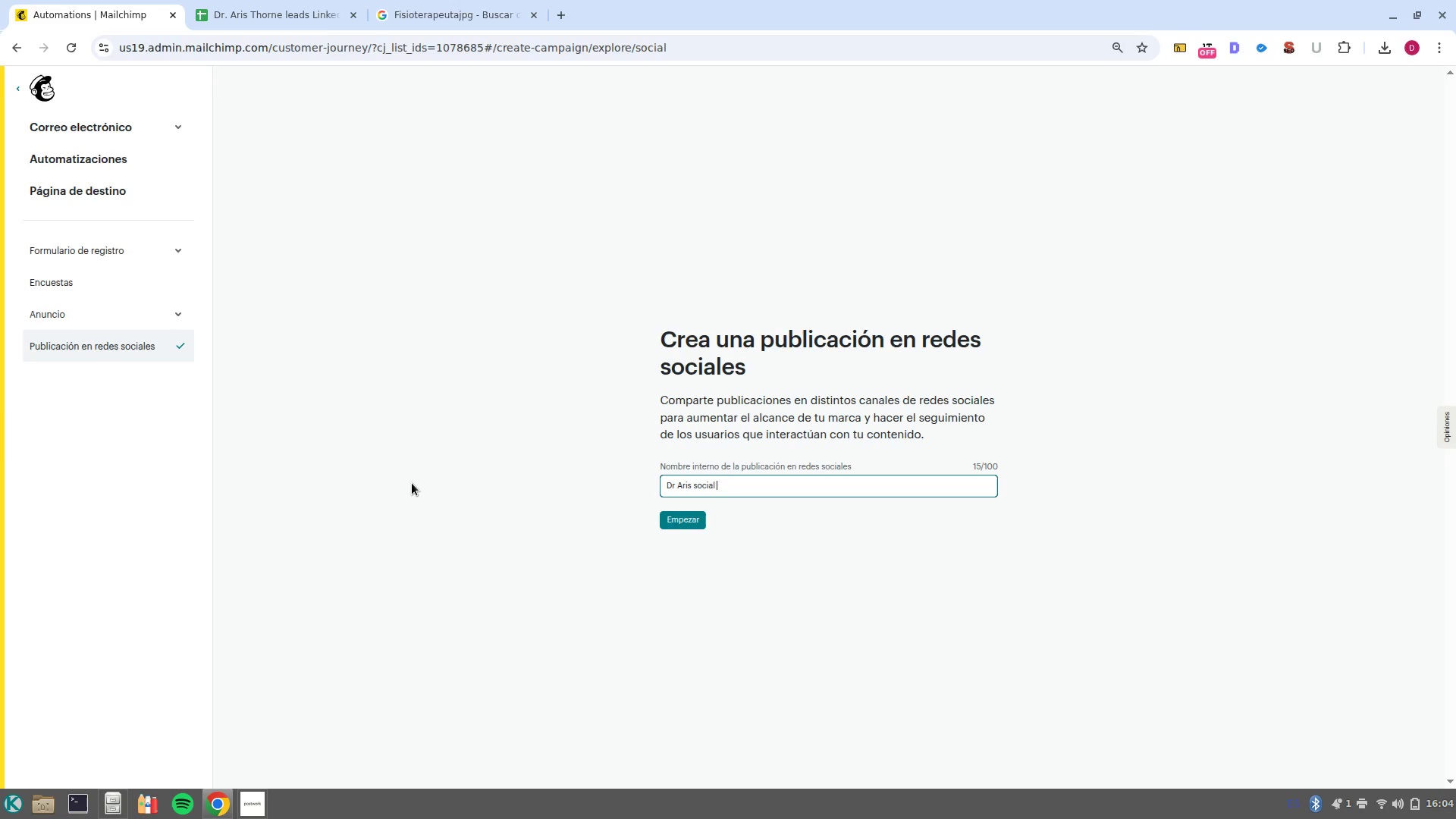 
key(Enter)
 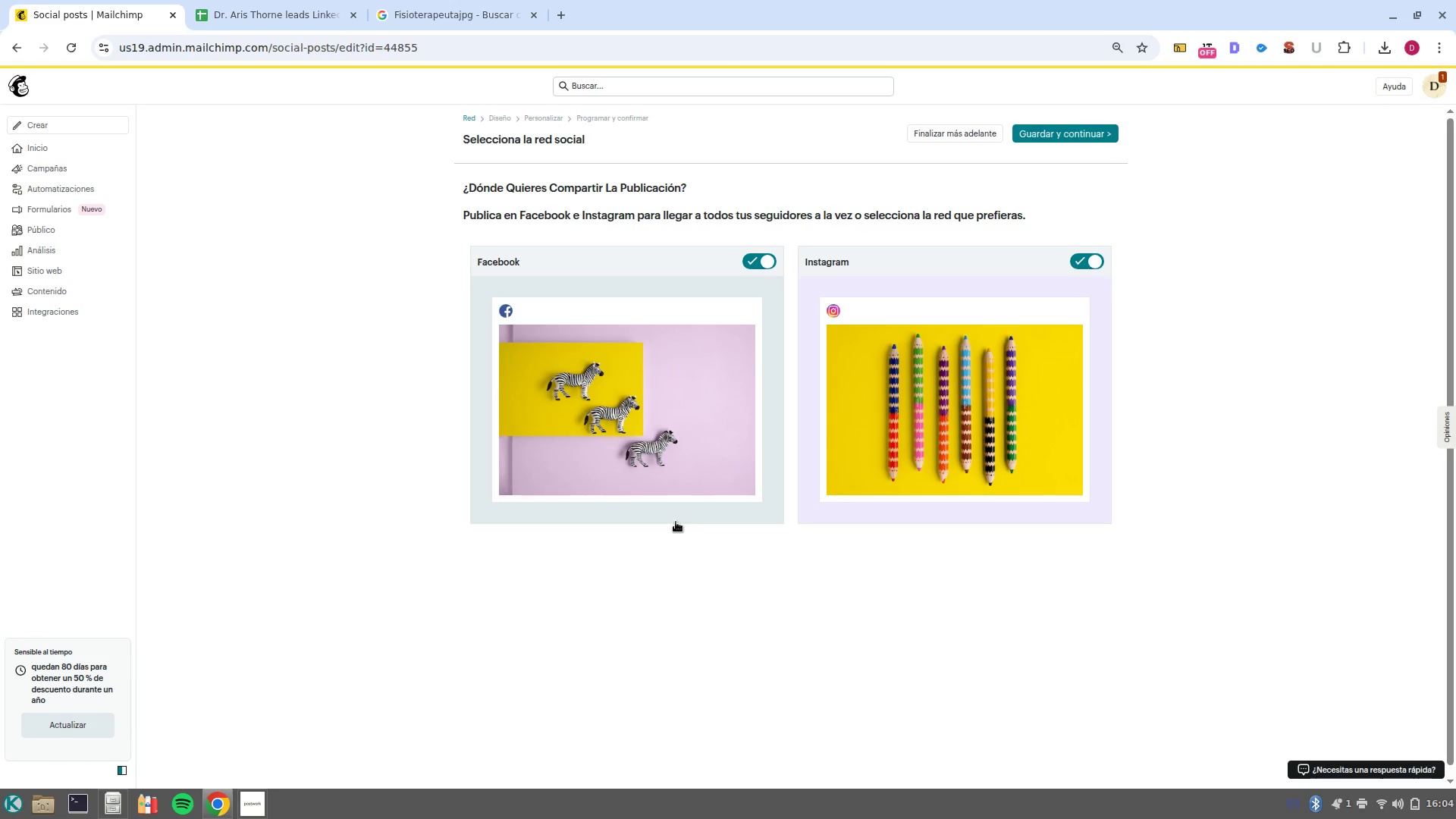 
wait(22.99)
 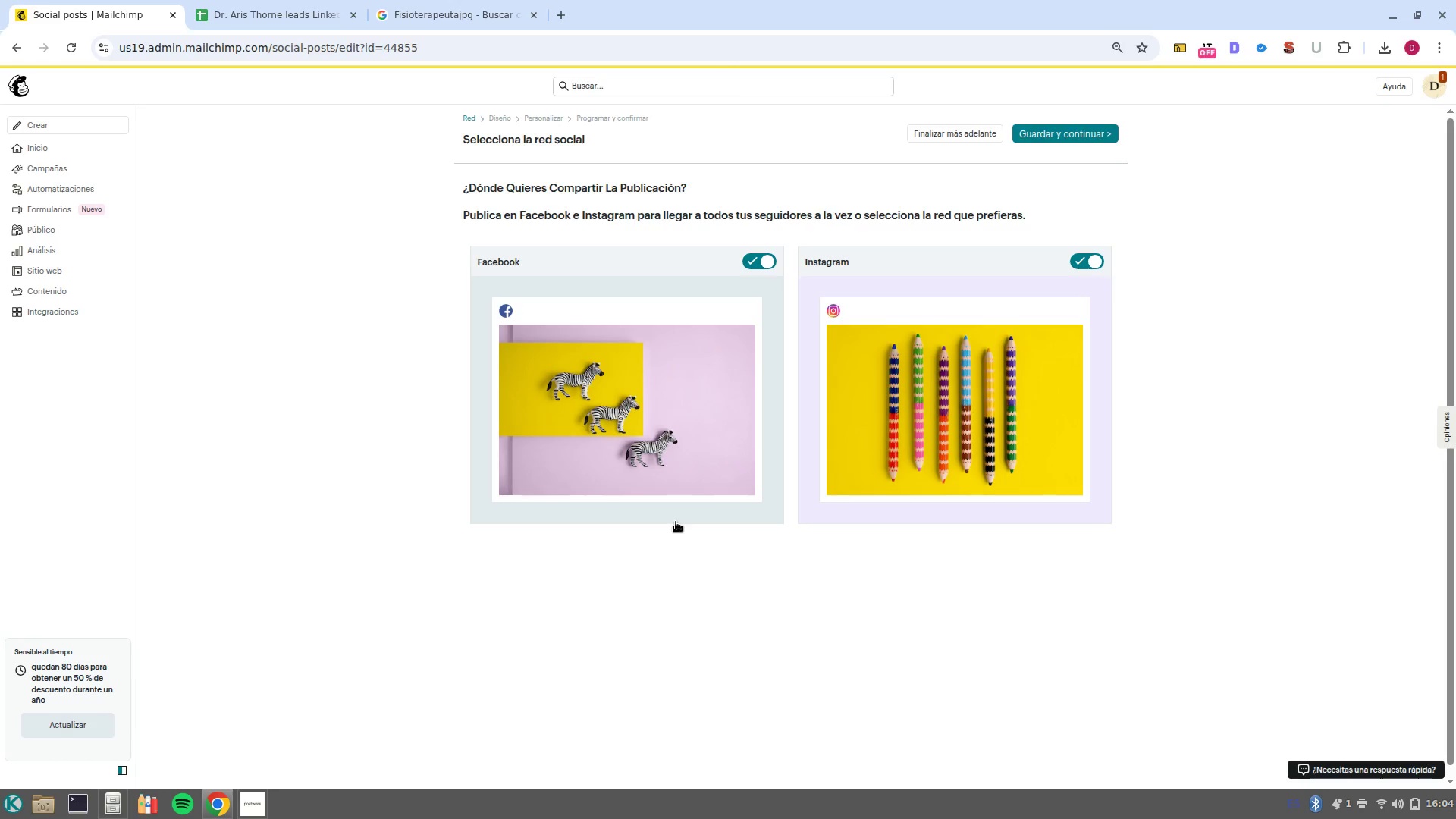 
left_click([1053, 140])
 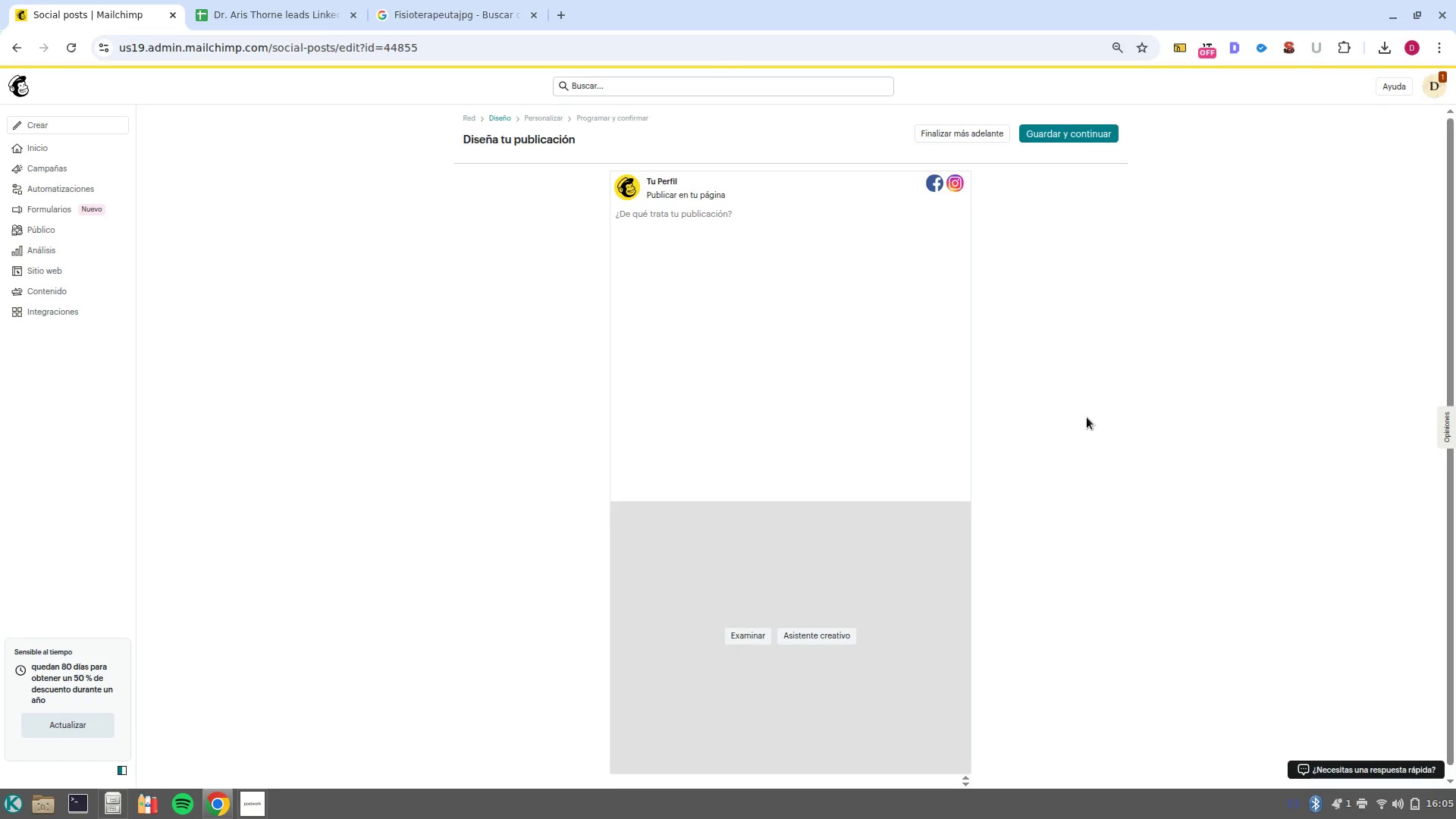 
wait(43.73)
 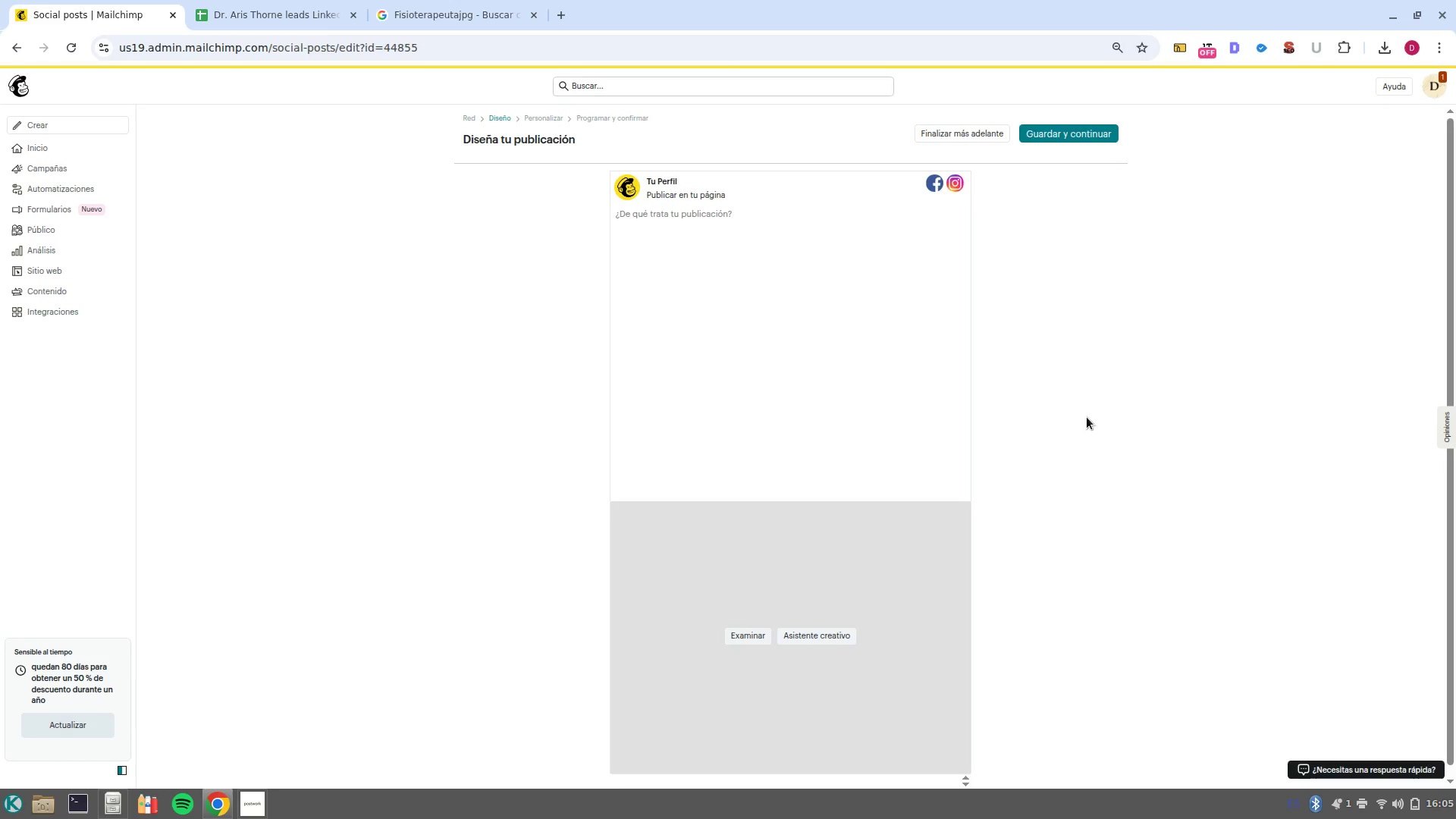 
left_click([715, 190])
 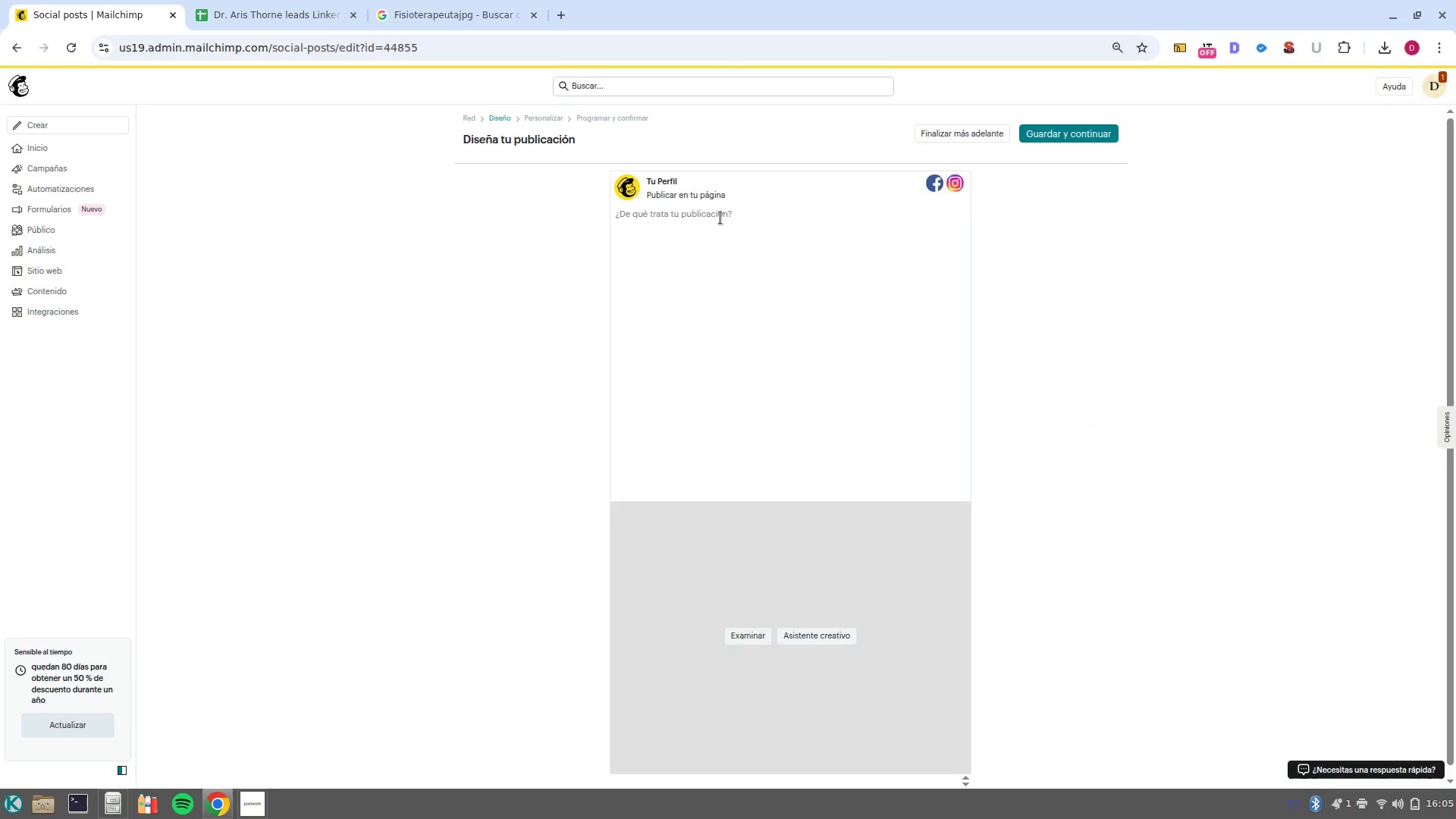 
left_click([720, 218])
 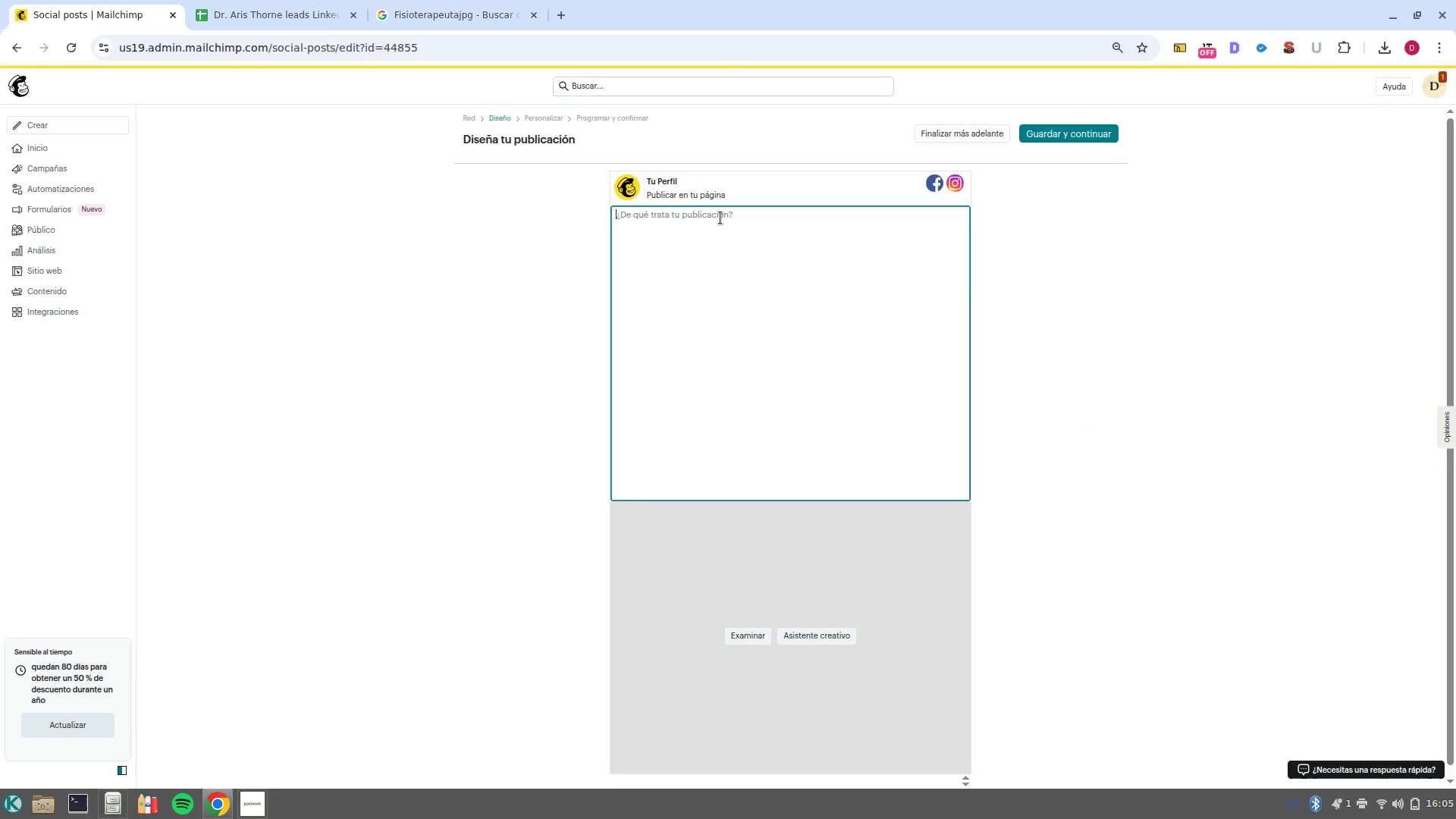 
type(Member retention stars with member safety)
 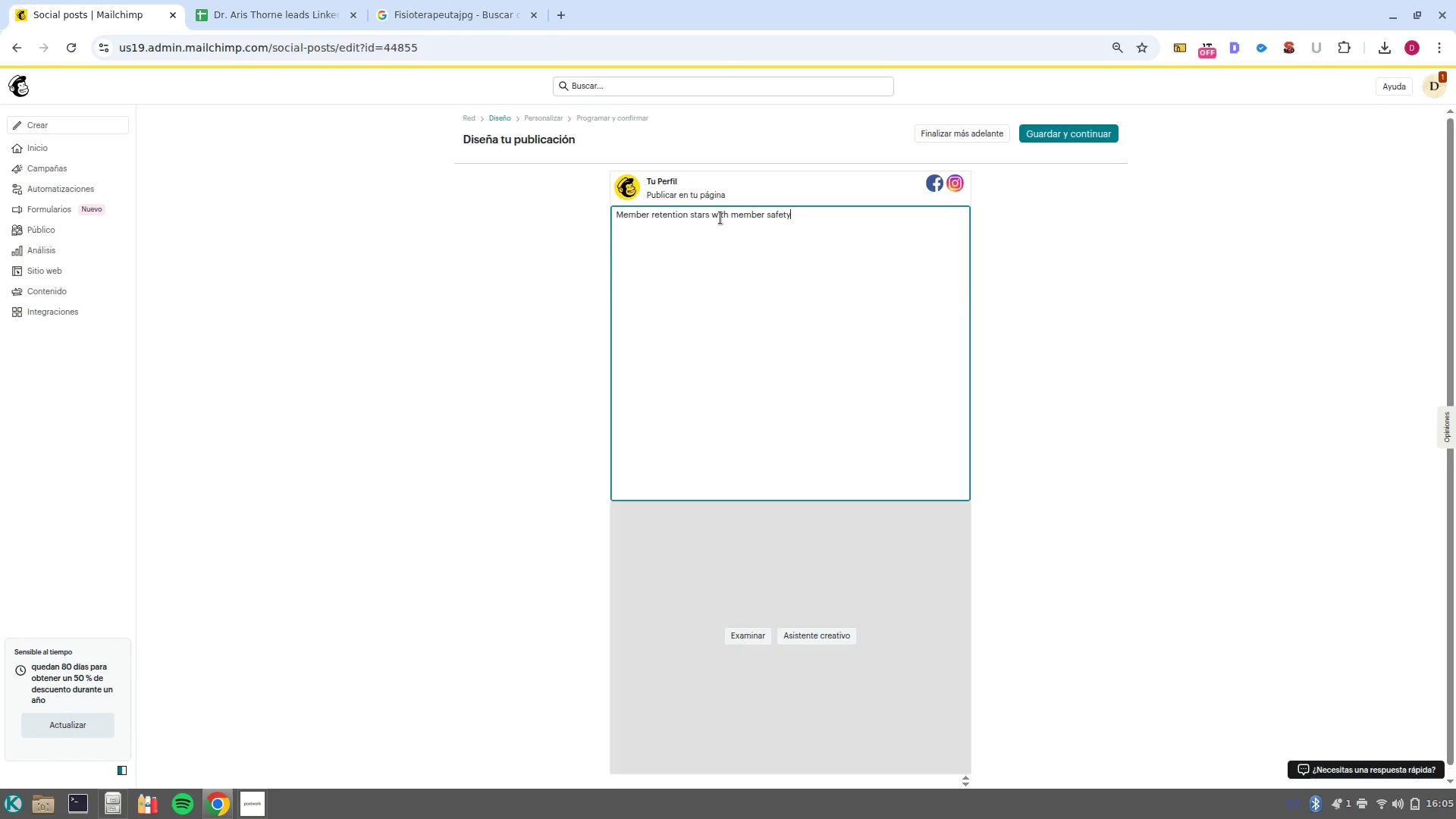 
key(Enter)
 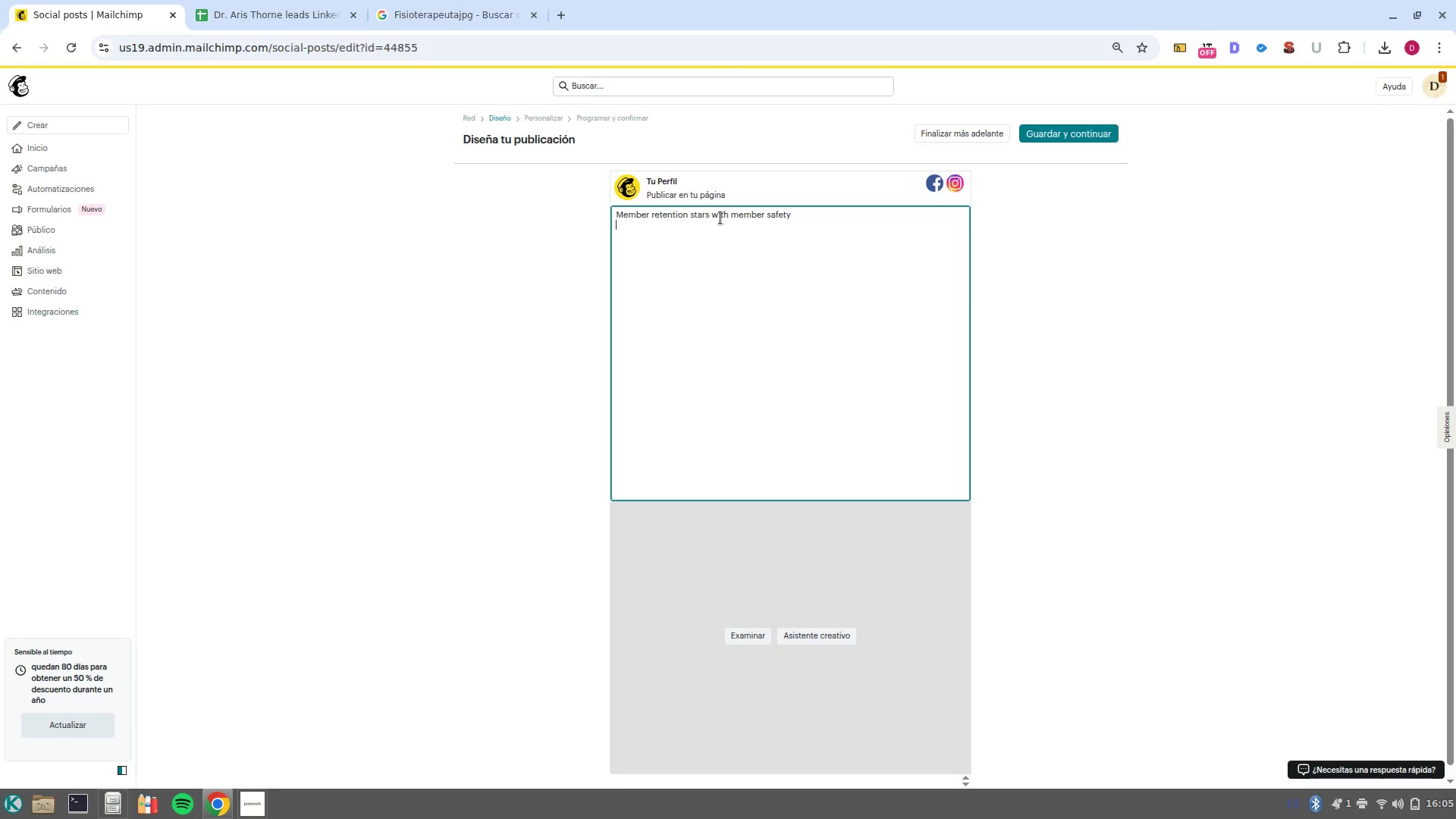 
key(Enter)
 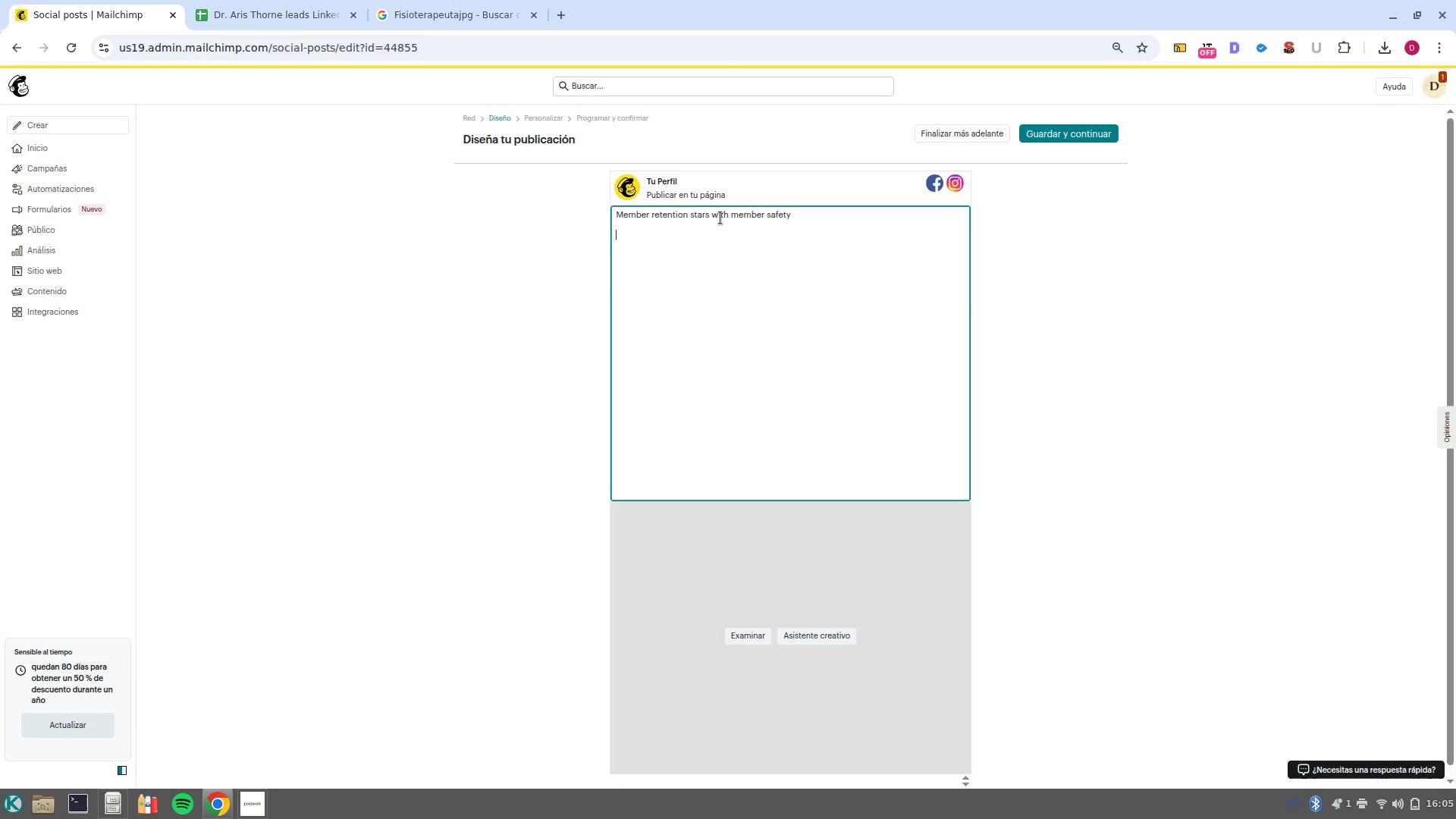 
type(Injury is one op)
key(Backspace)
type(f the top reasons why athletes quitem )
key(Backspace)
key(Backspace)
type( )
 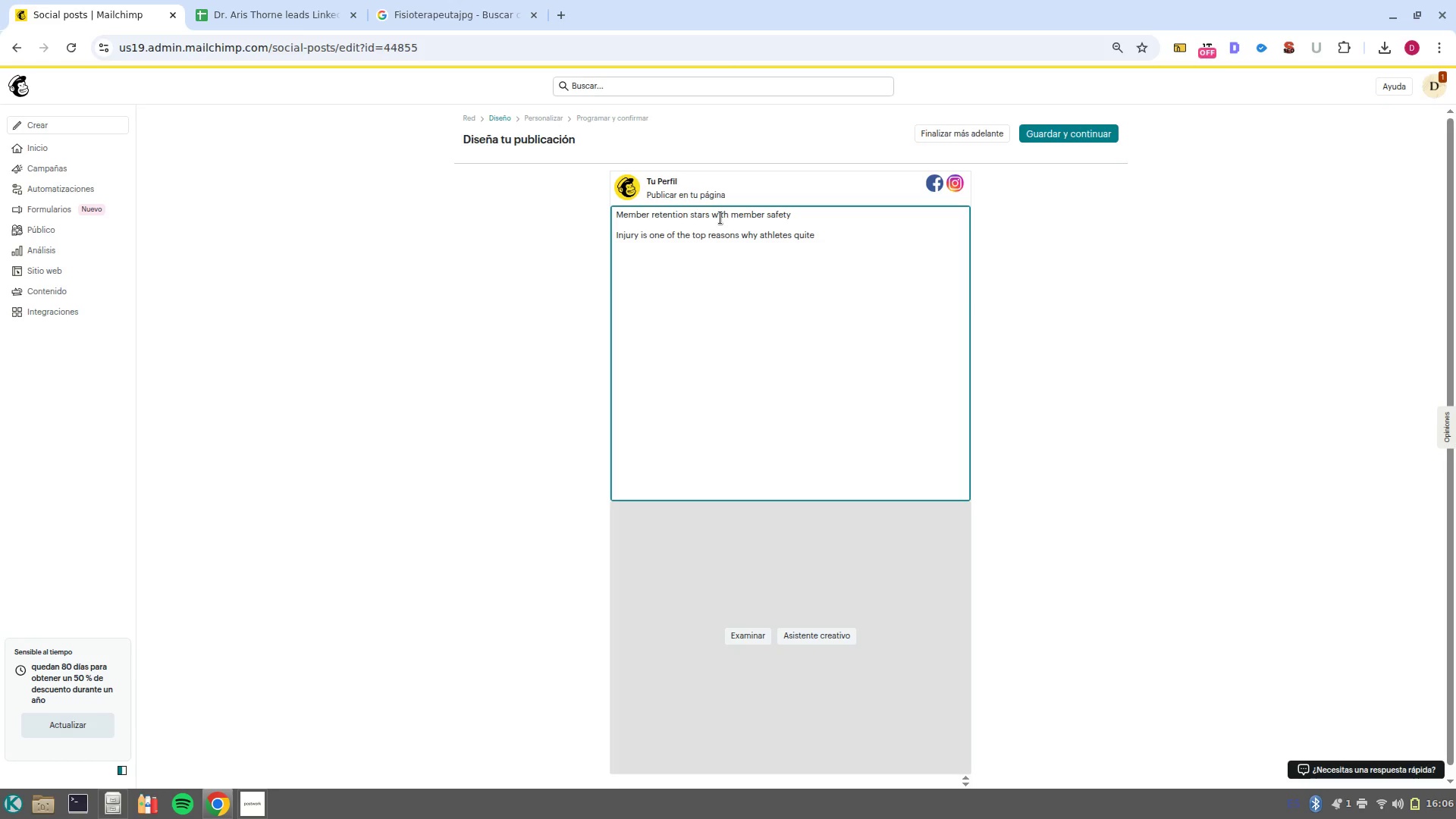 
wait(7.77)
 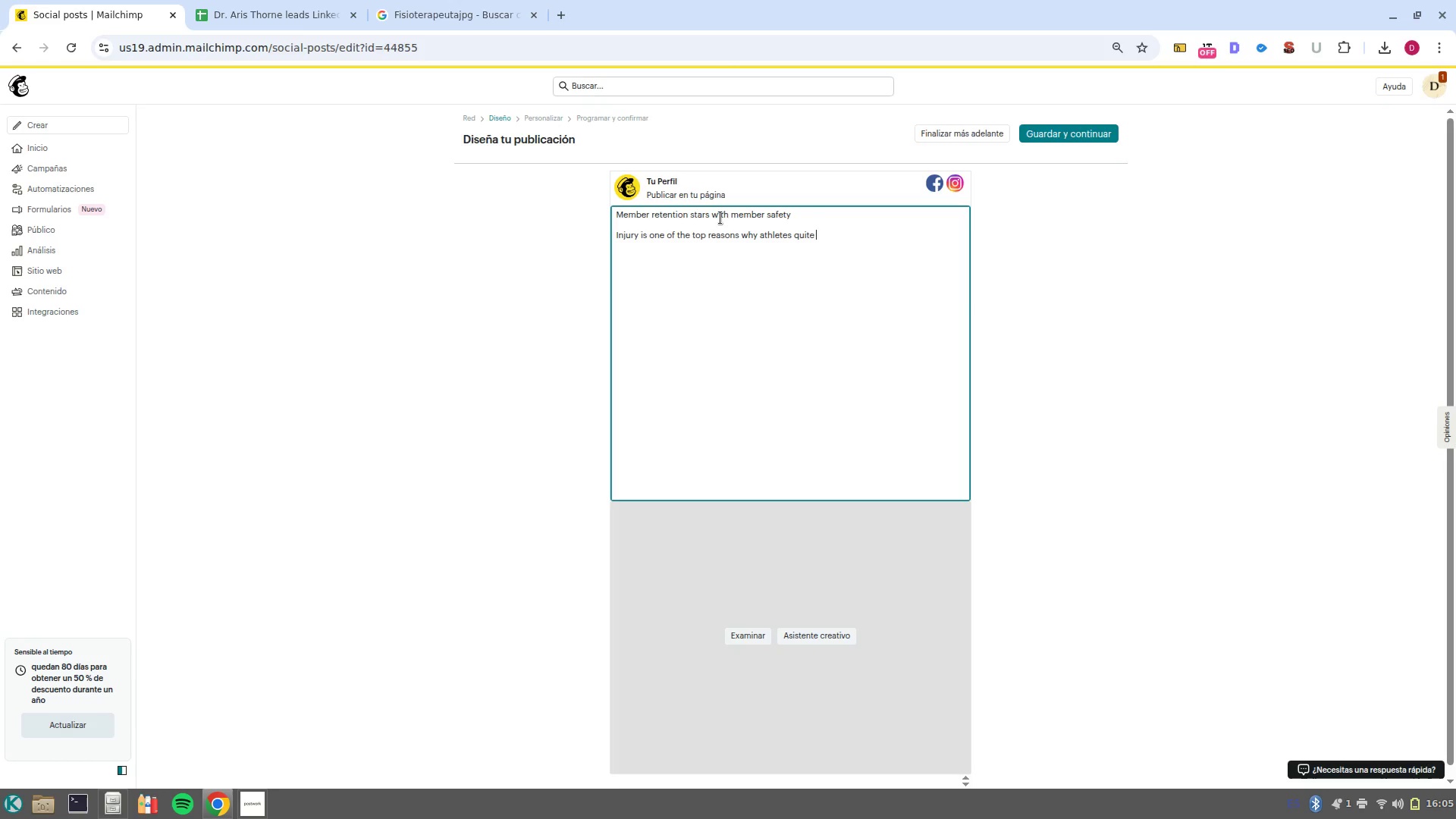 
type(their routines. We-re helin)
key(Backspace)
key(Backspace)
type(ping local suti)
key(Backspace)
type(d)
key(Backspace)
key(Backspace)
key(Backspace)
type(tudios bridge the gap between sports medicine and da7+)
key(Backspace)
key(Backspace)
type(yli training)
 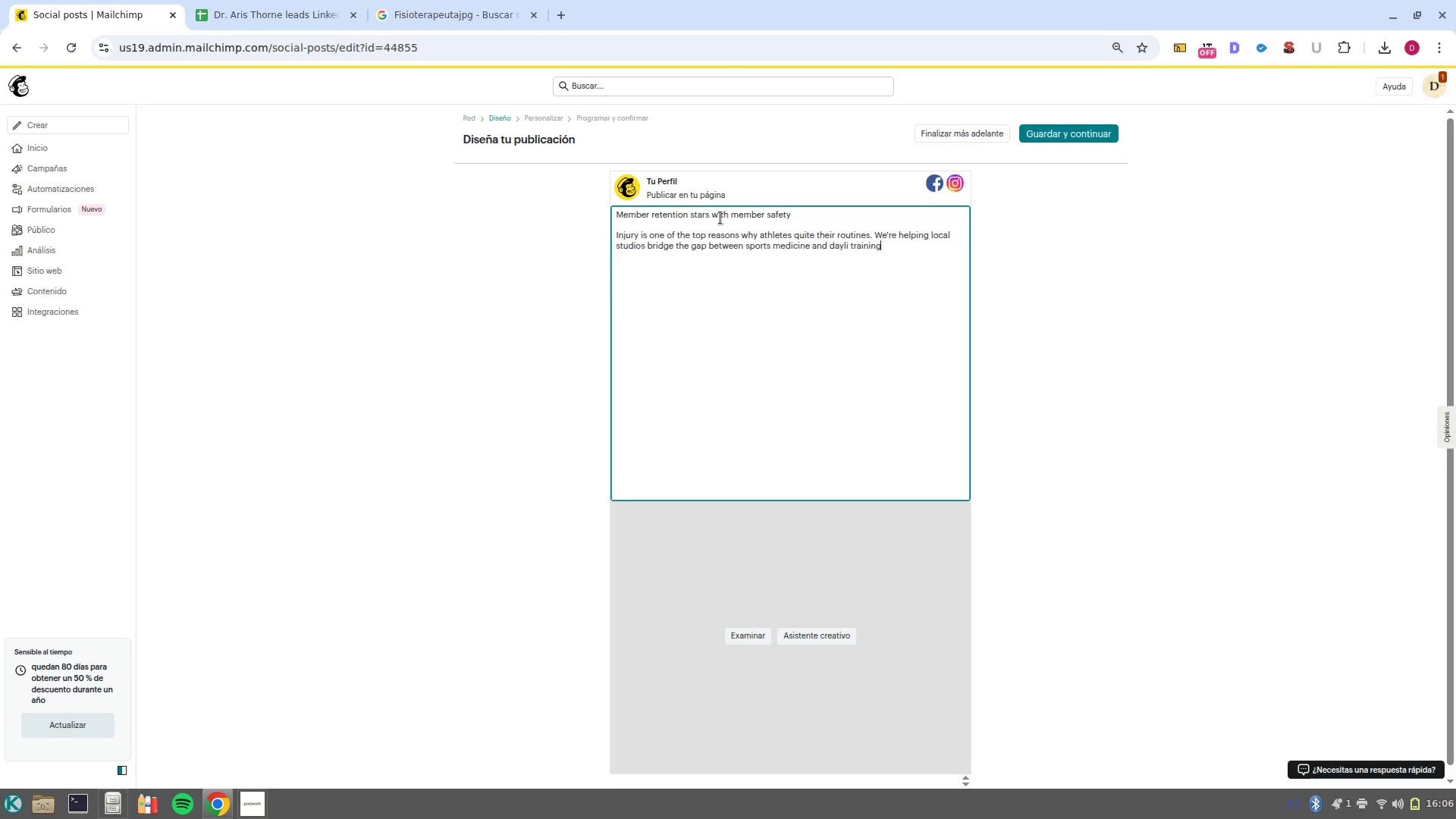 
key(Enter)
 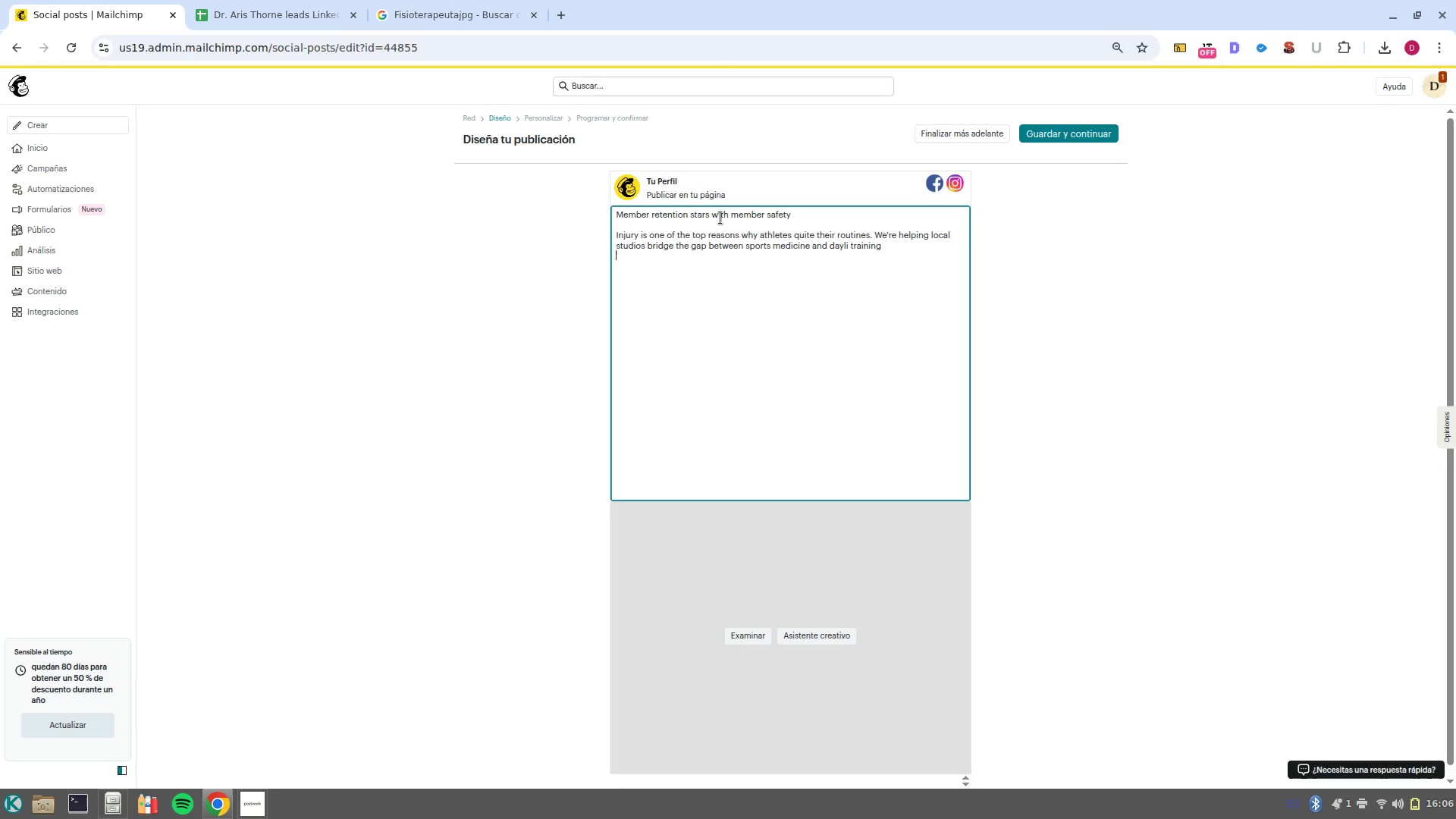 
key(Enter)
 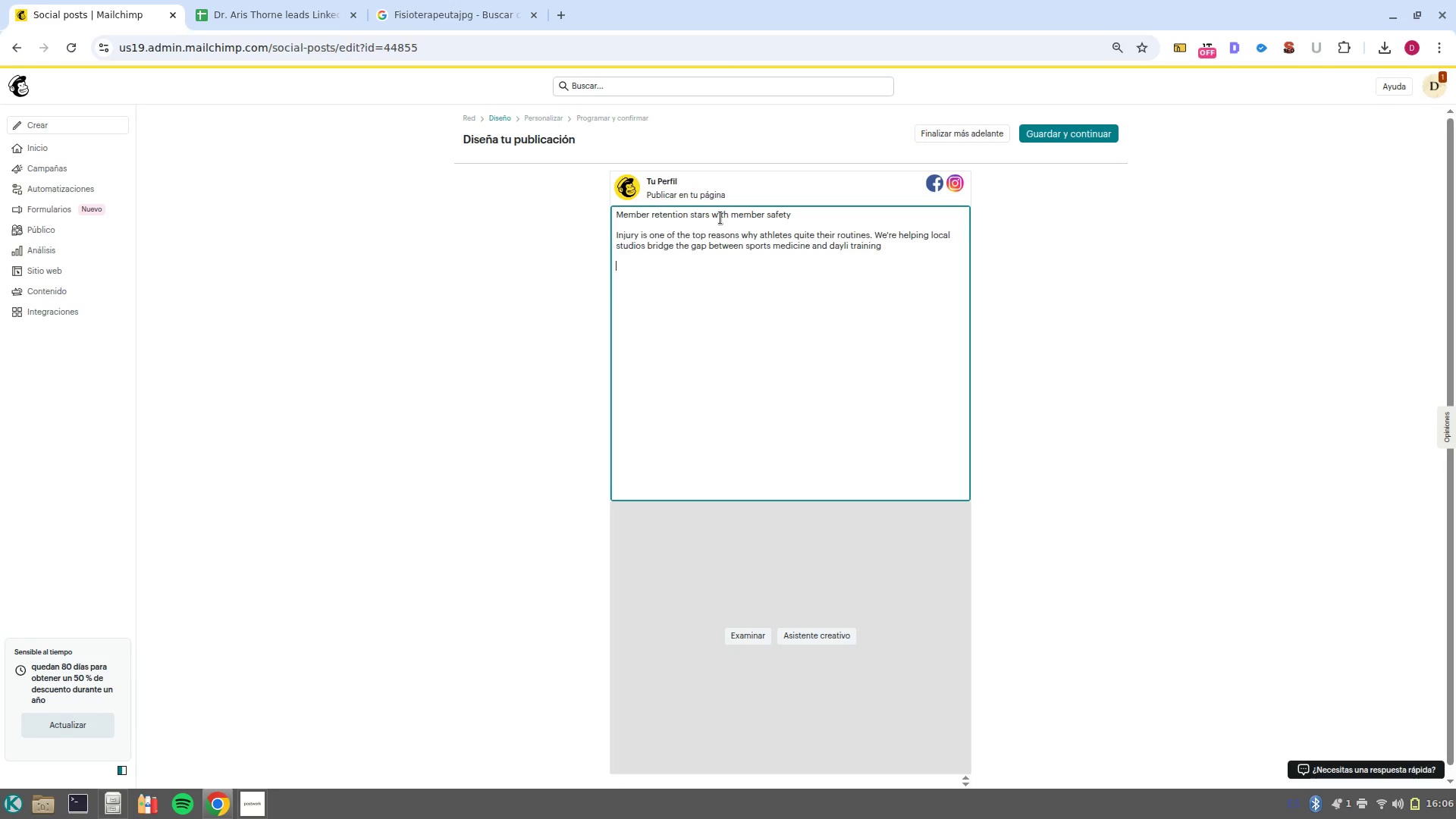 
type(Bost your community-s value with our expert strategies. )
 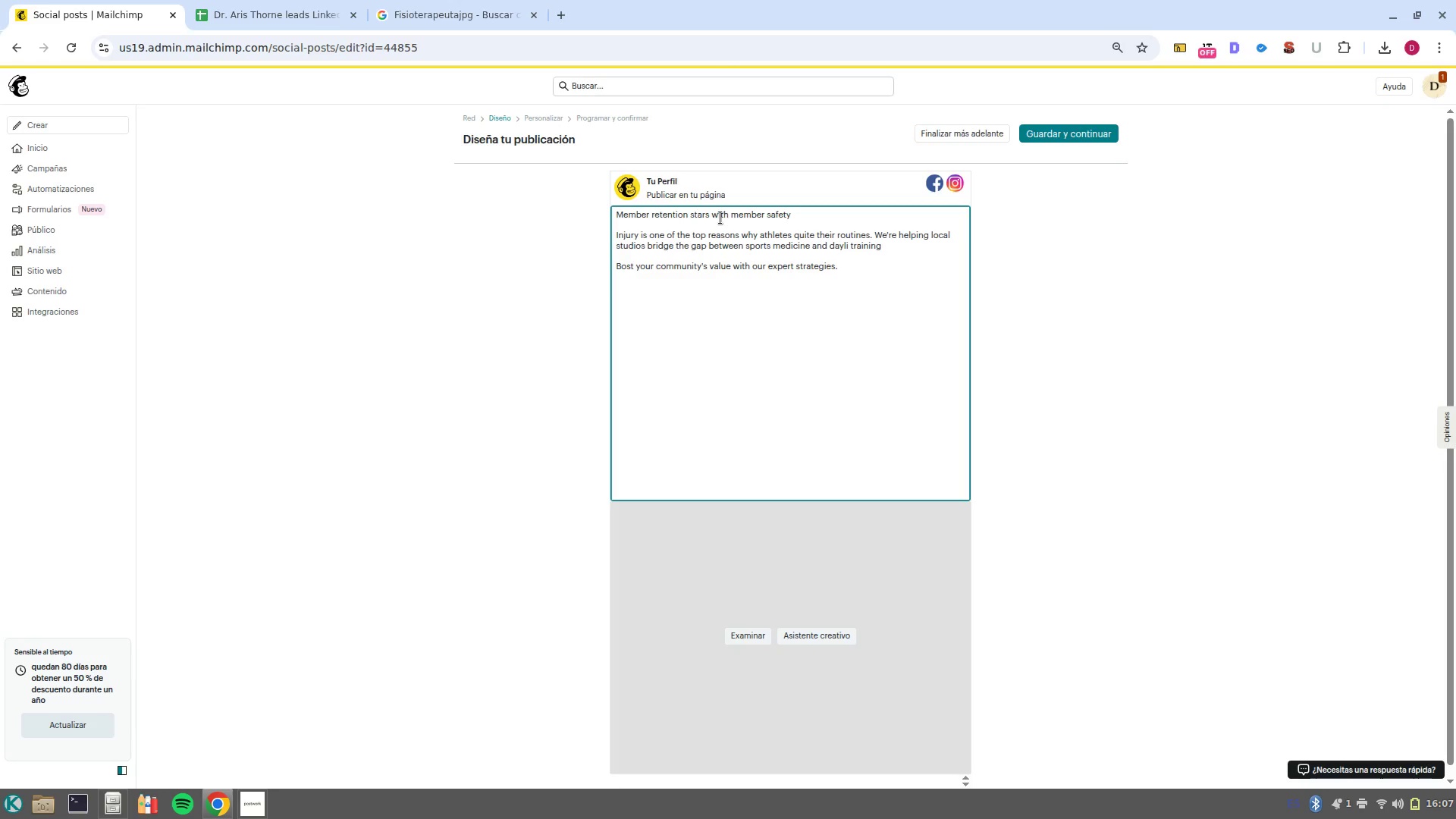 
wait(20.21)
 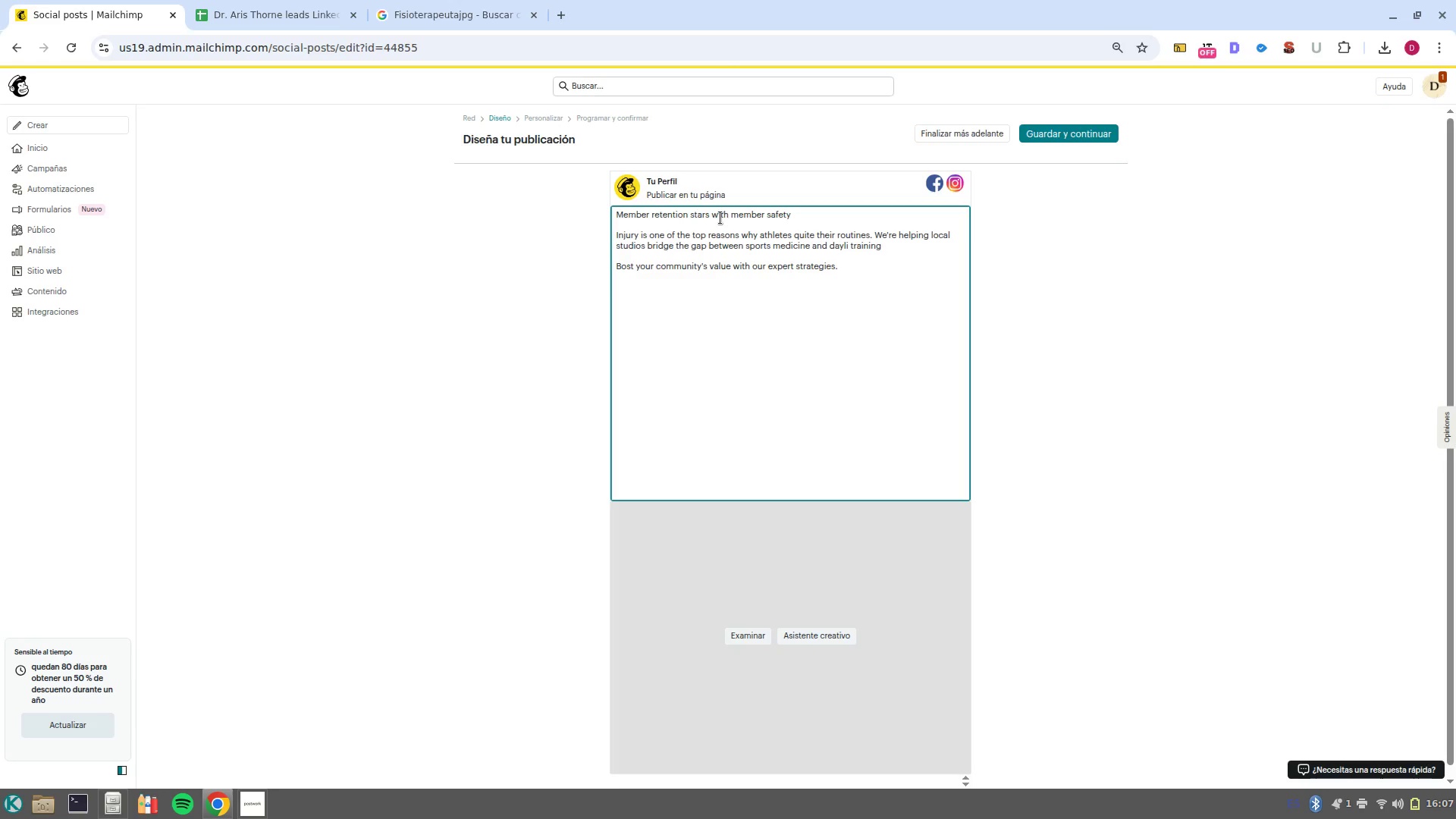 
key(ArrowUp)
 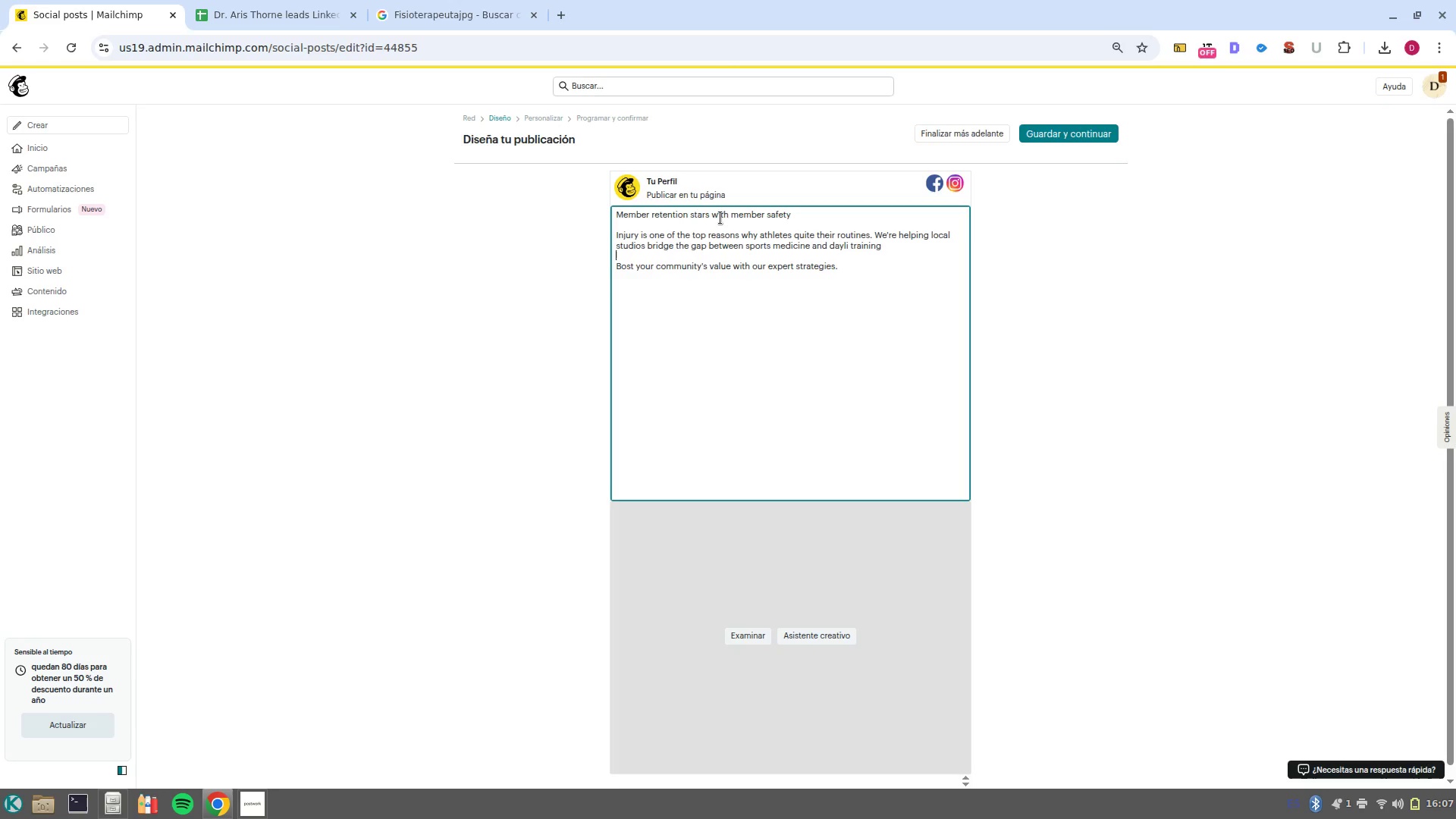 
key(ArrowUp)
 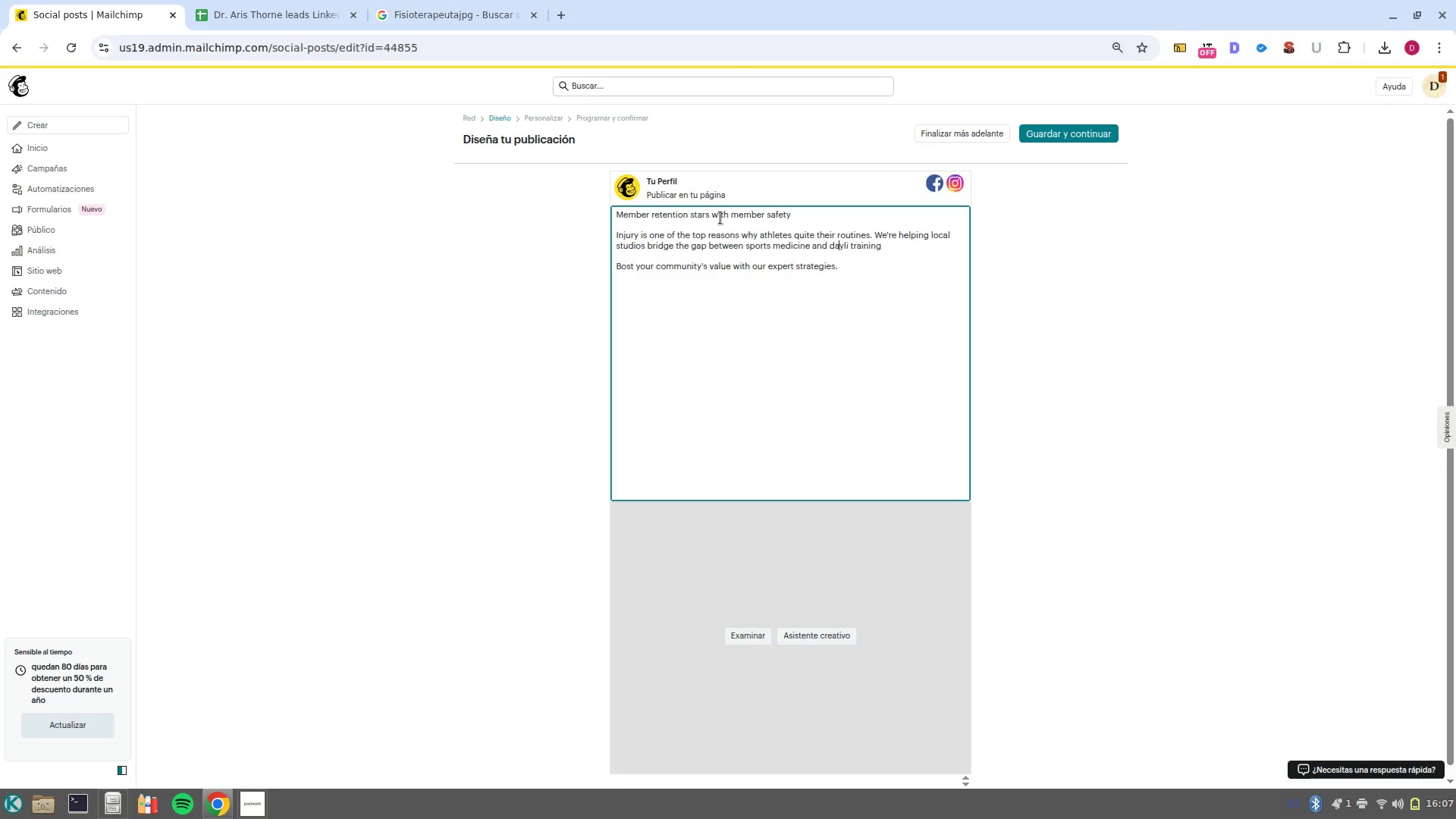 
key(ArrowRight)
 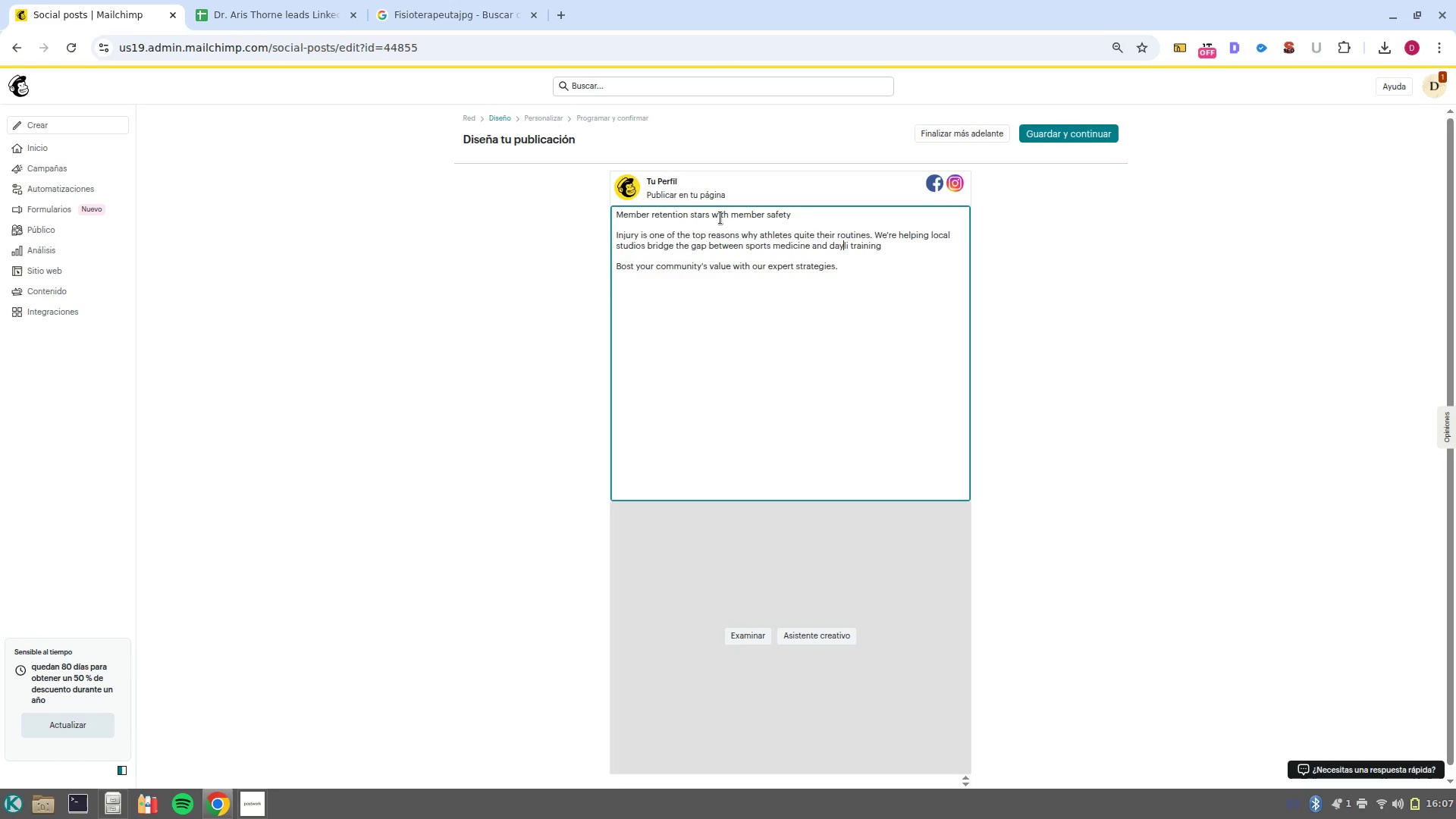 
key(Control+ArrowRight)
 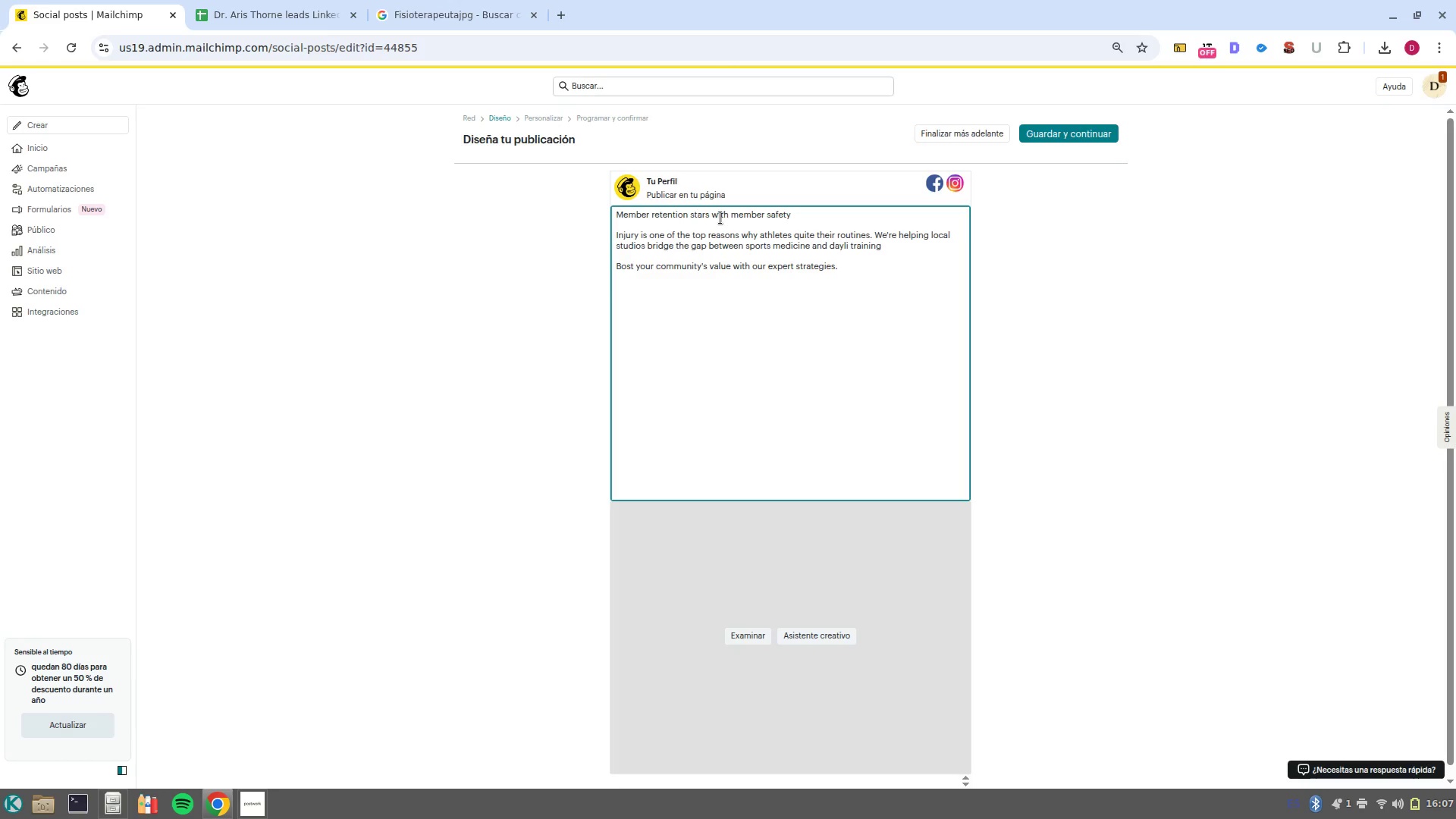 
key(Backspace)
key(Backspace)
key(Backspace)
type(ily)
 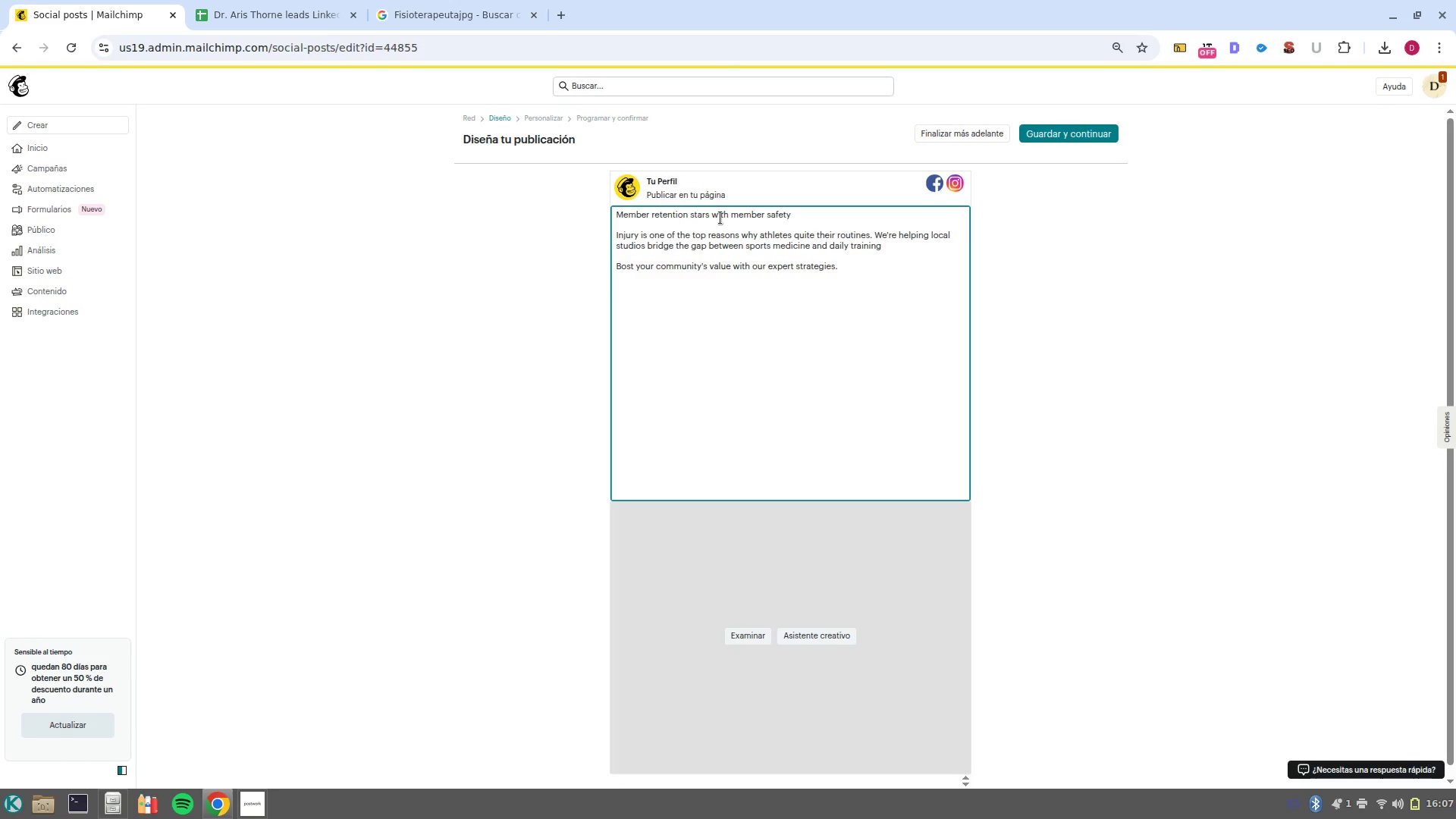 
key(ArrowDown)
 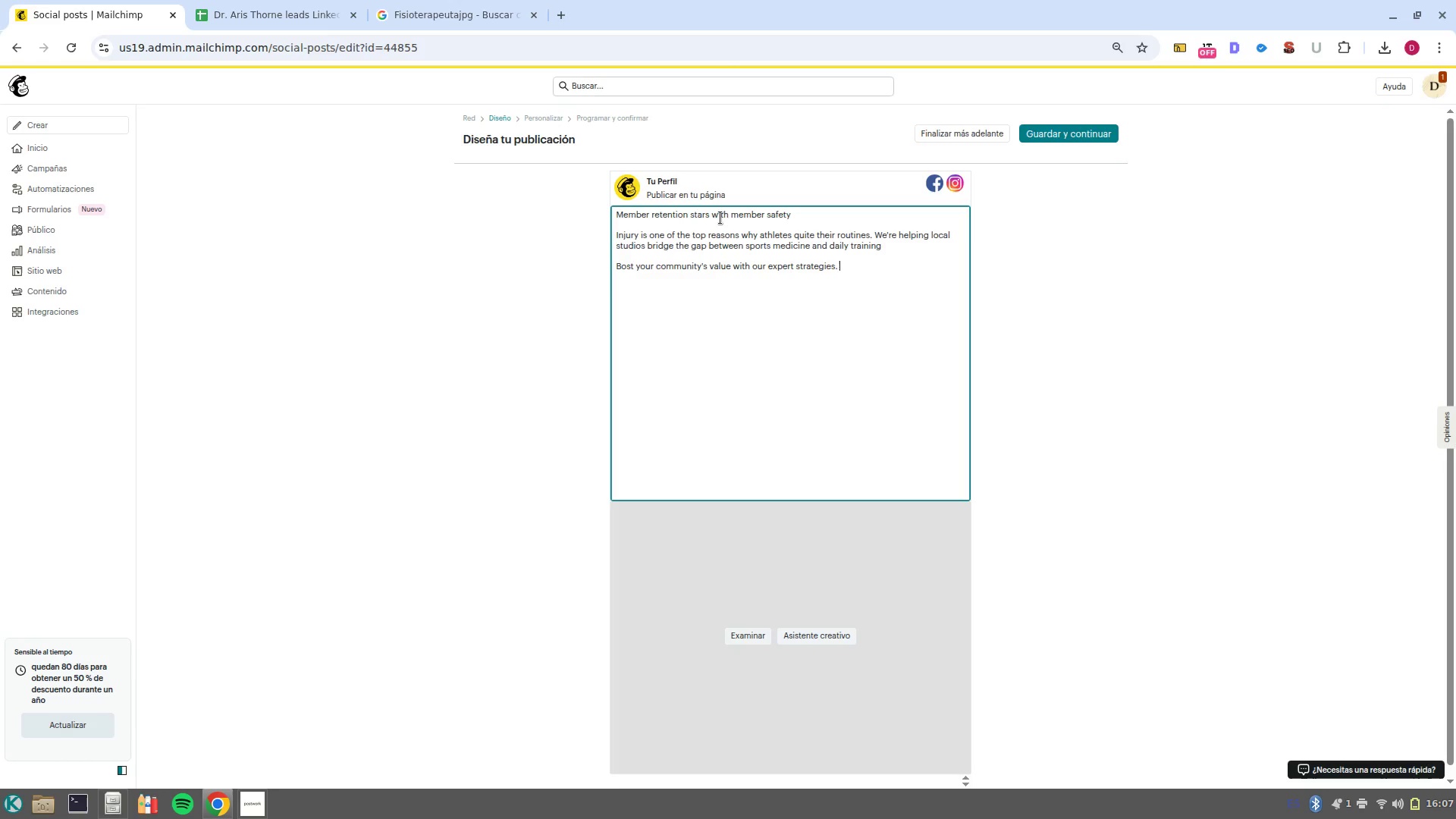 
key(ArrowDown)
 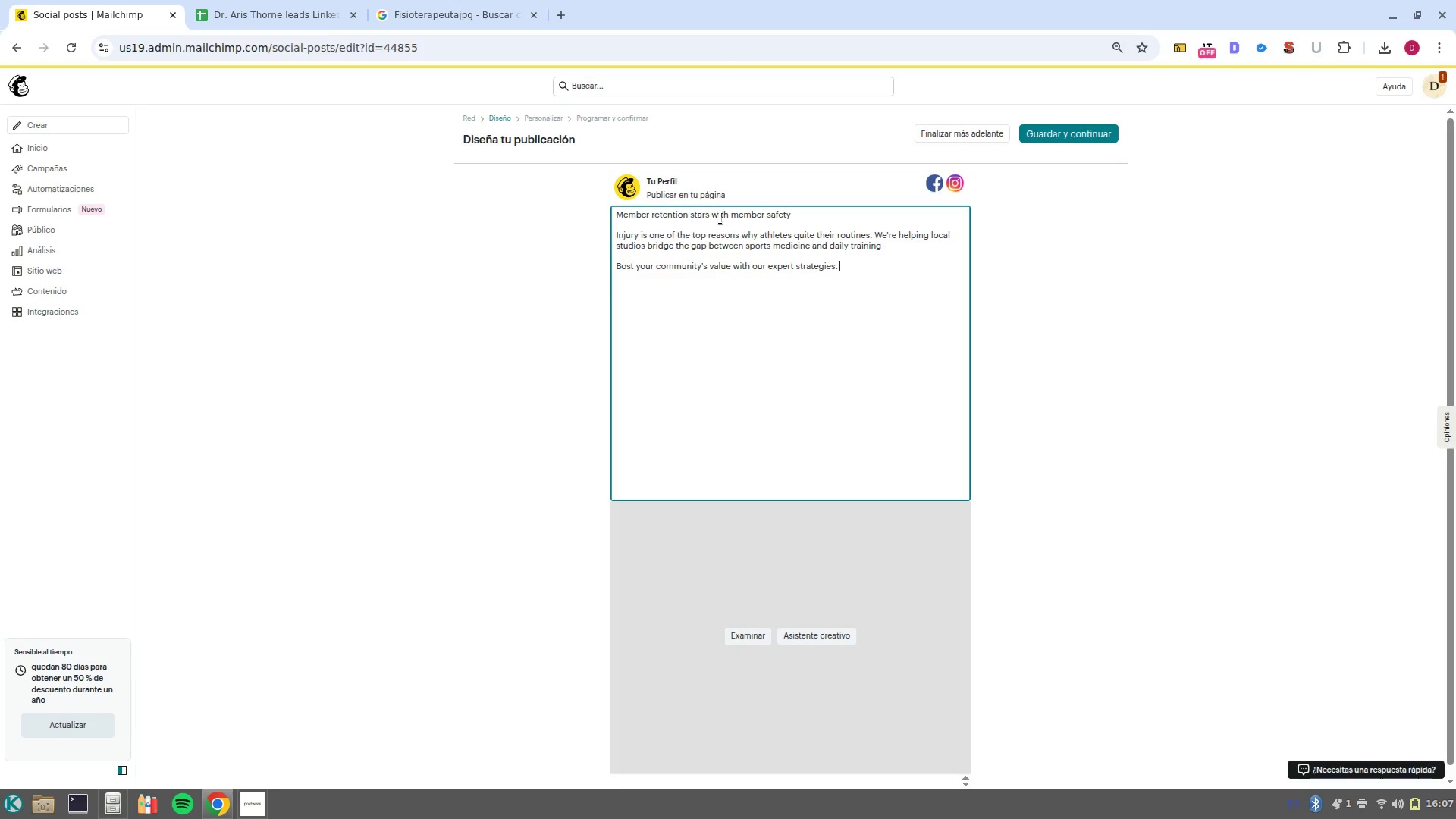 
key(Shift+Enter)
 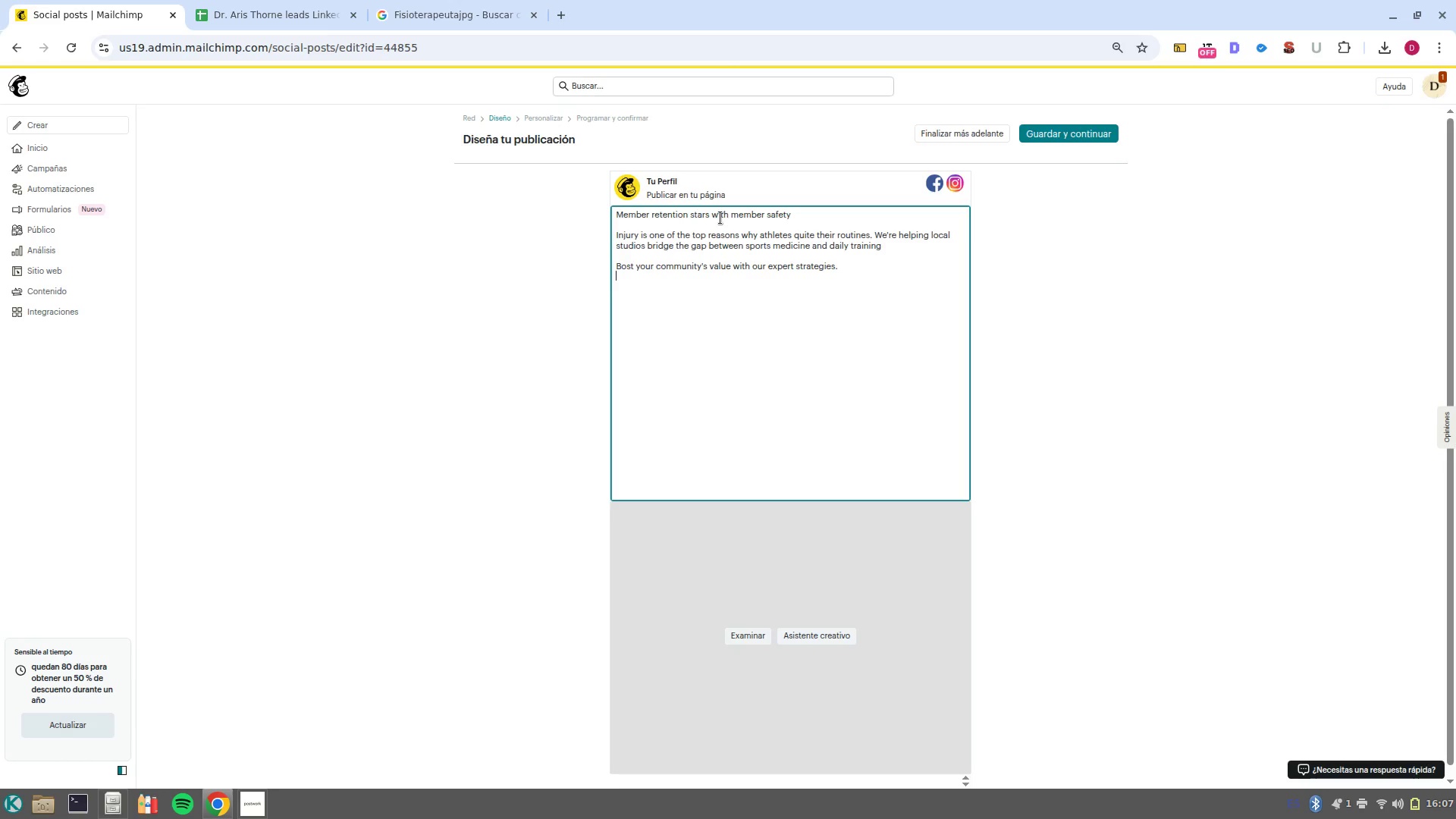 
key(Shift+Enter)
 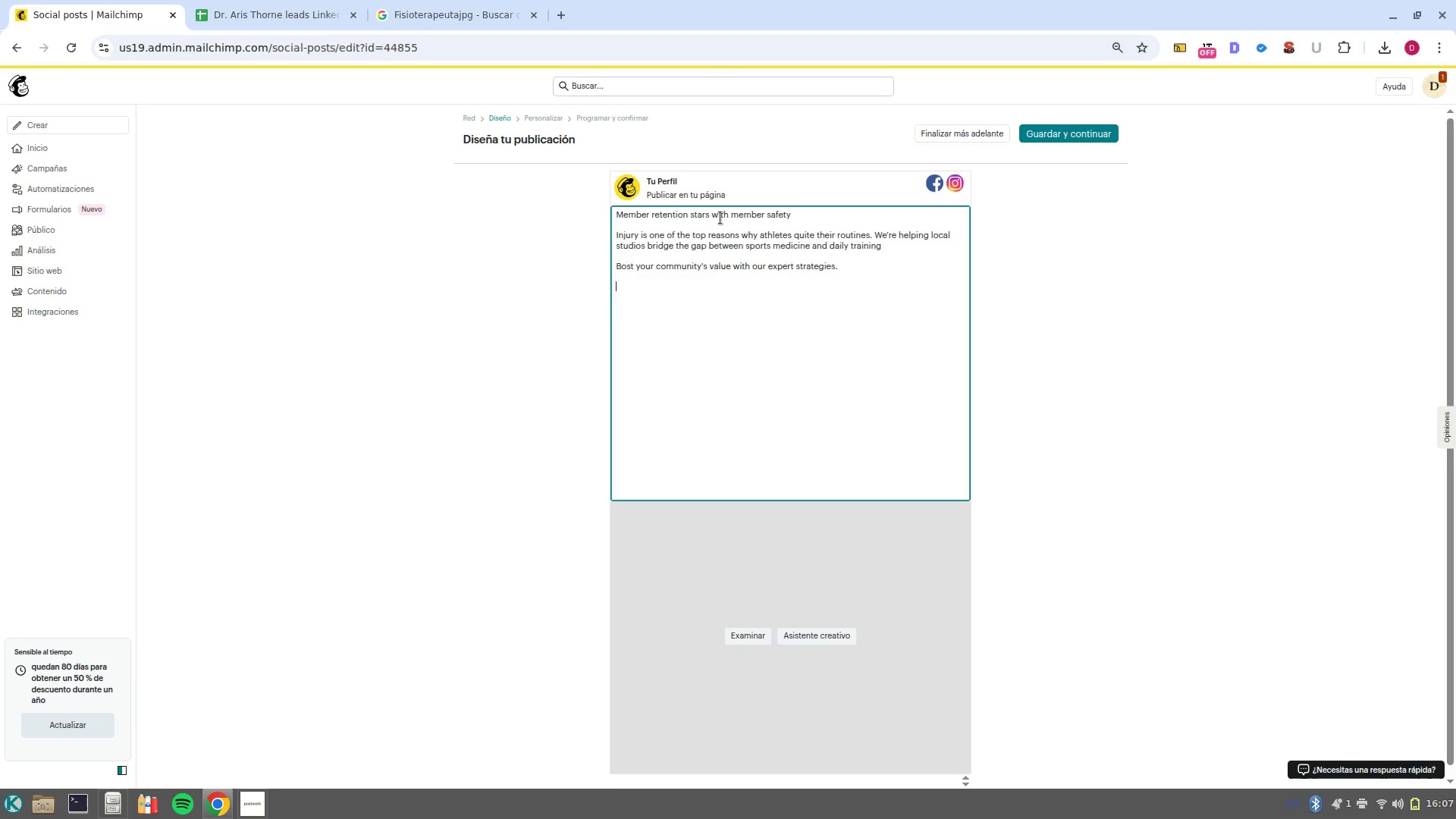 
type(More information )
 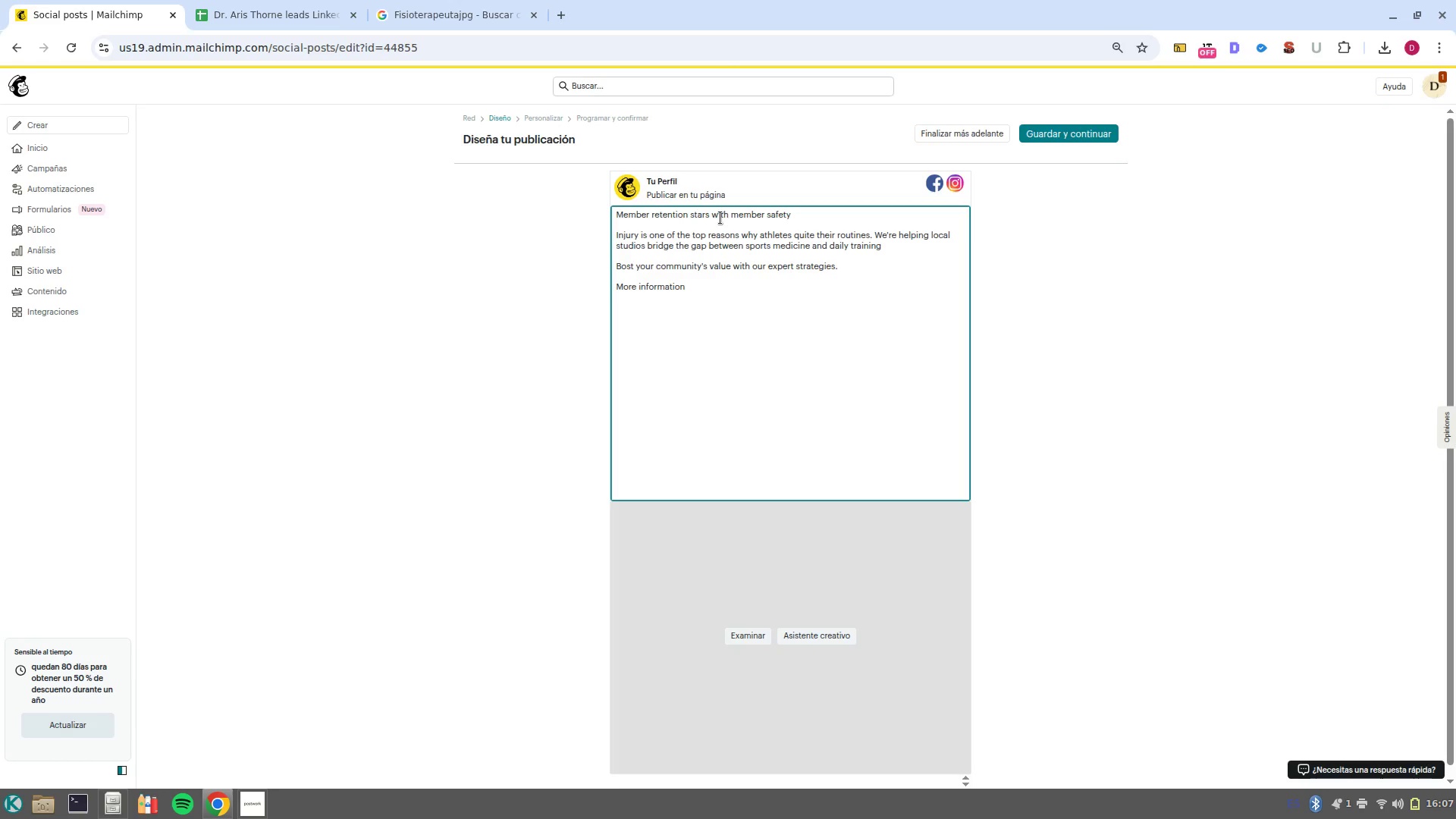 
left_click([234, 0])
 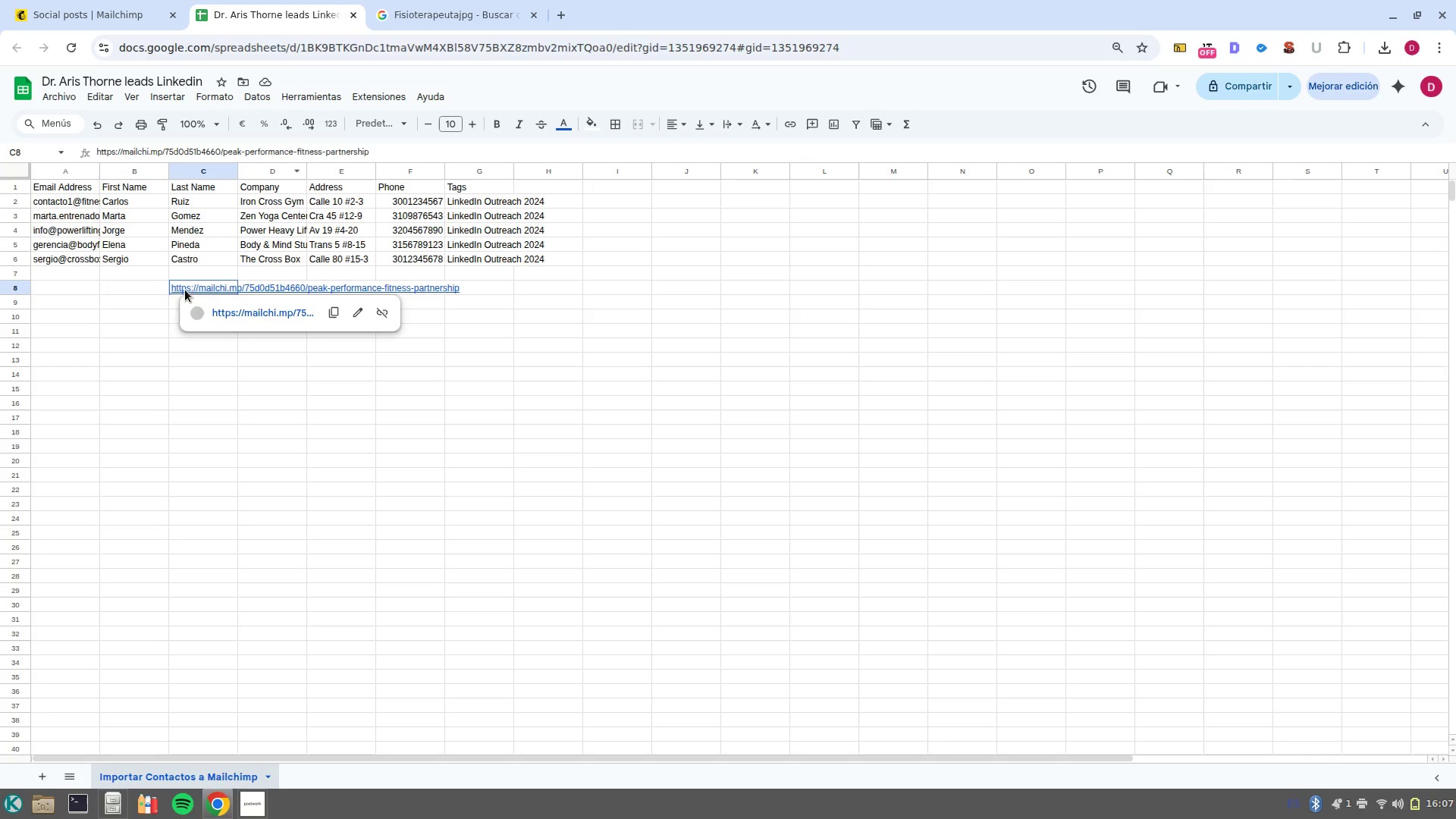 
left_click_drag(start_coordinate=[180, 284], to_coordinate=[293, 284])
 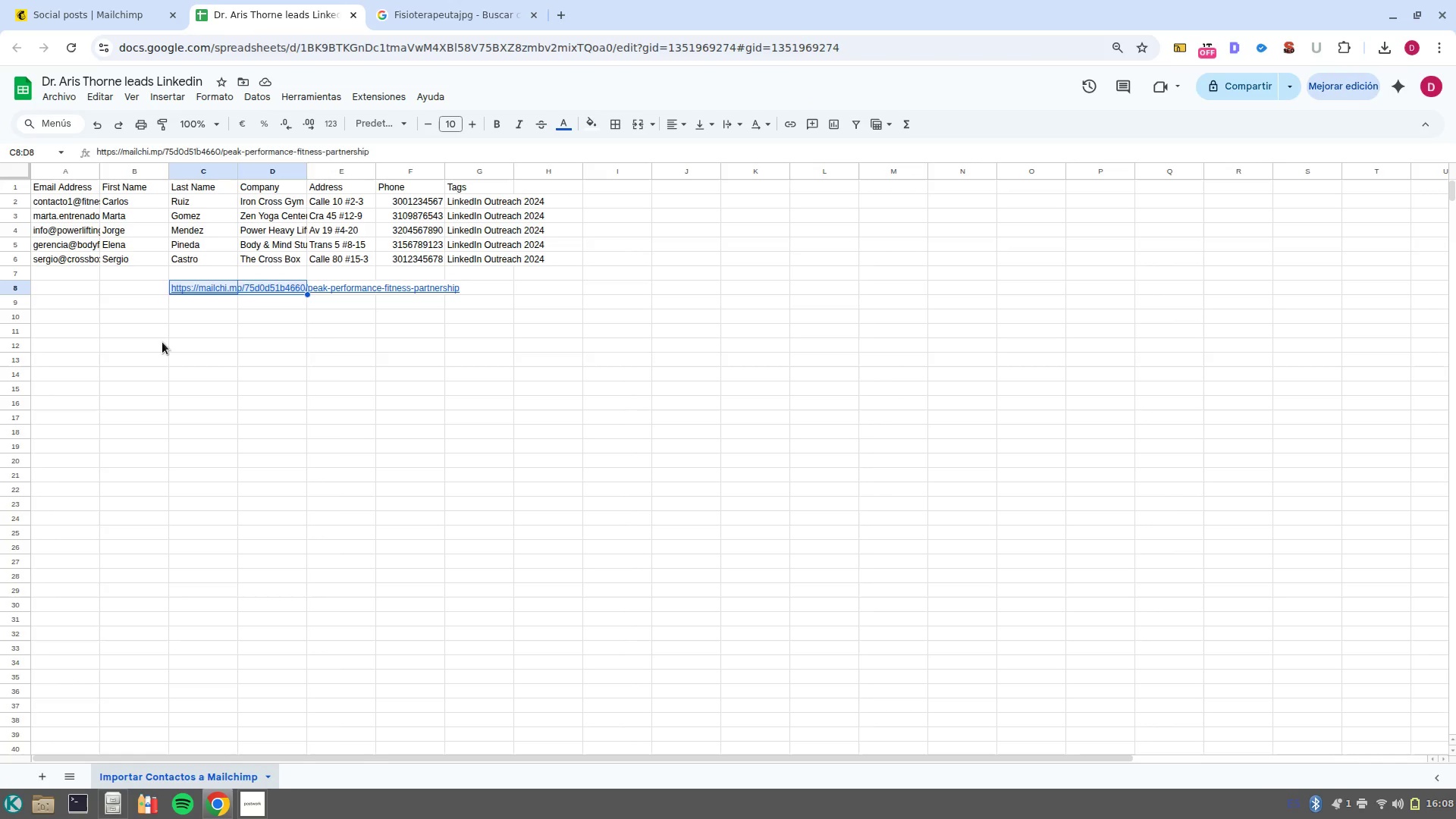 
left_click([162, 342])
 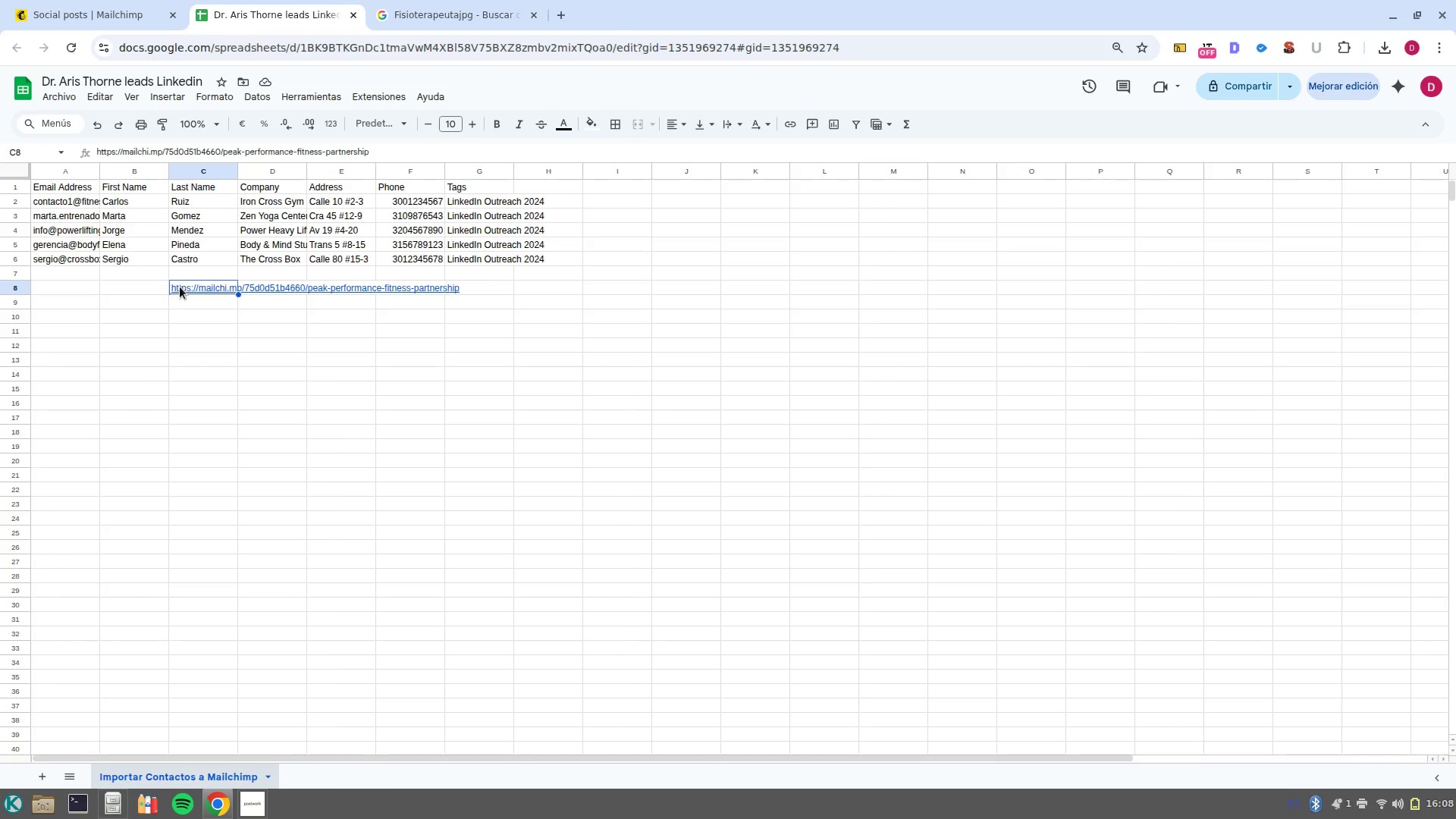 
key(Control+C)
 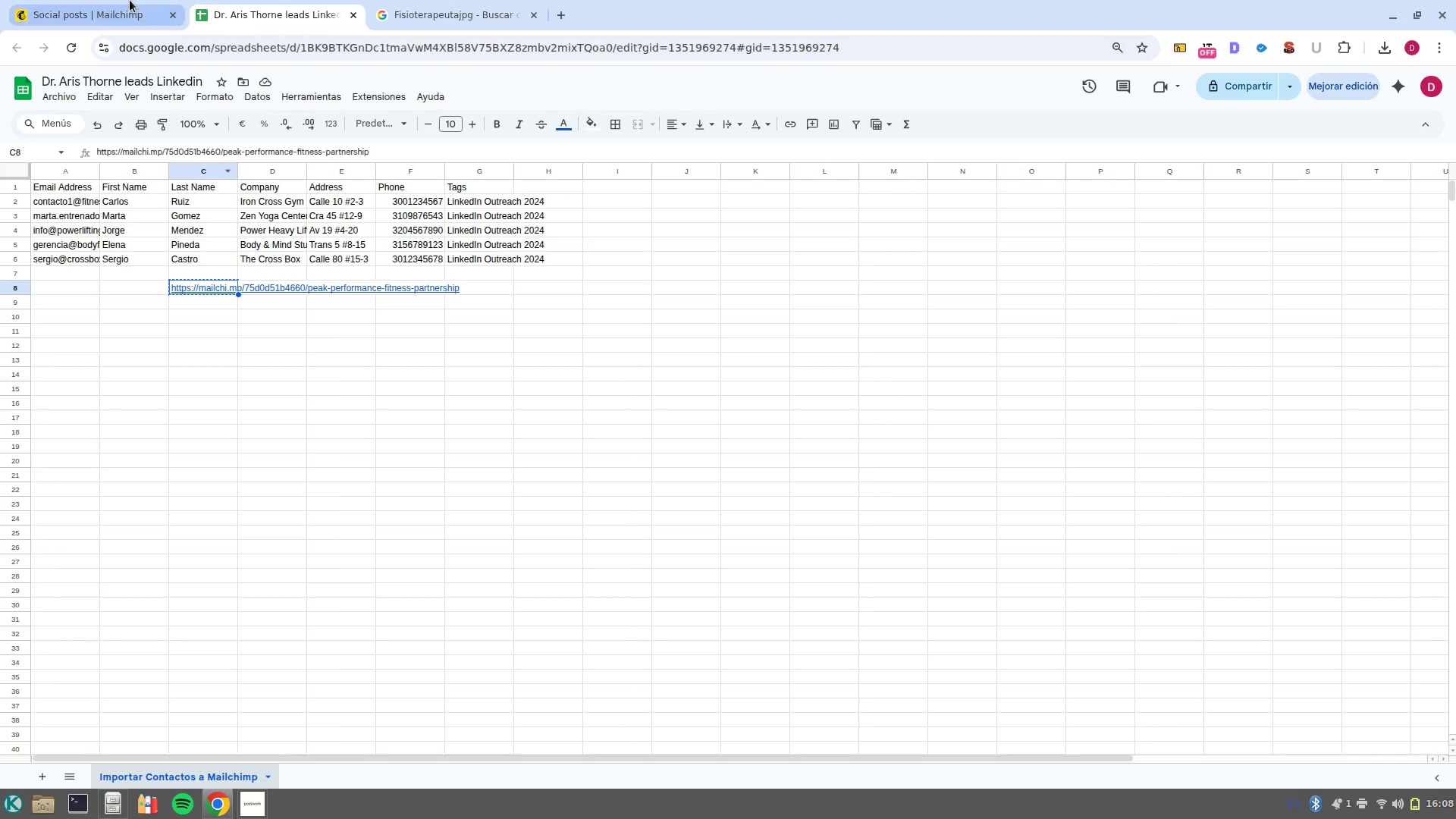 
left_click([121, 0])
 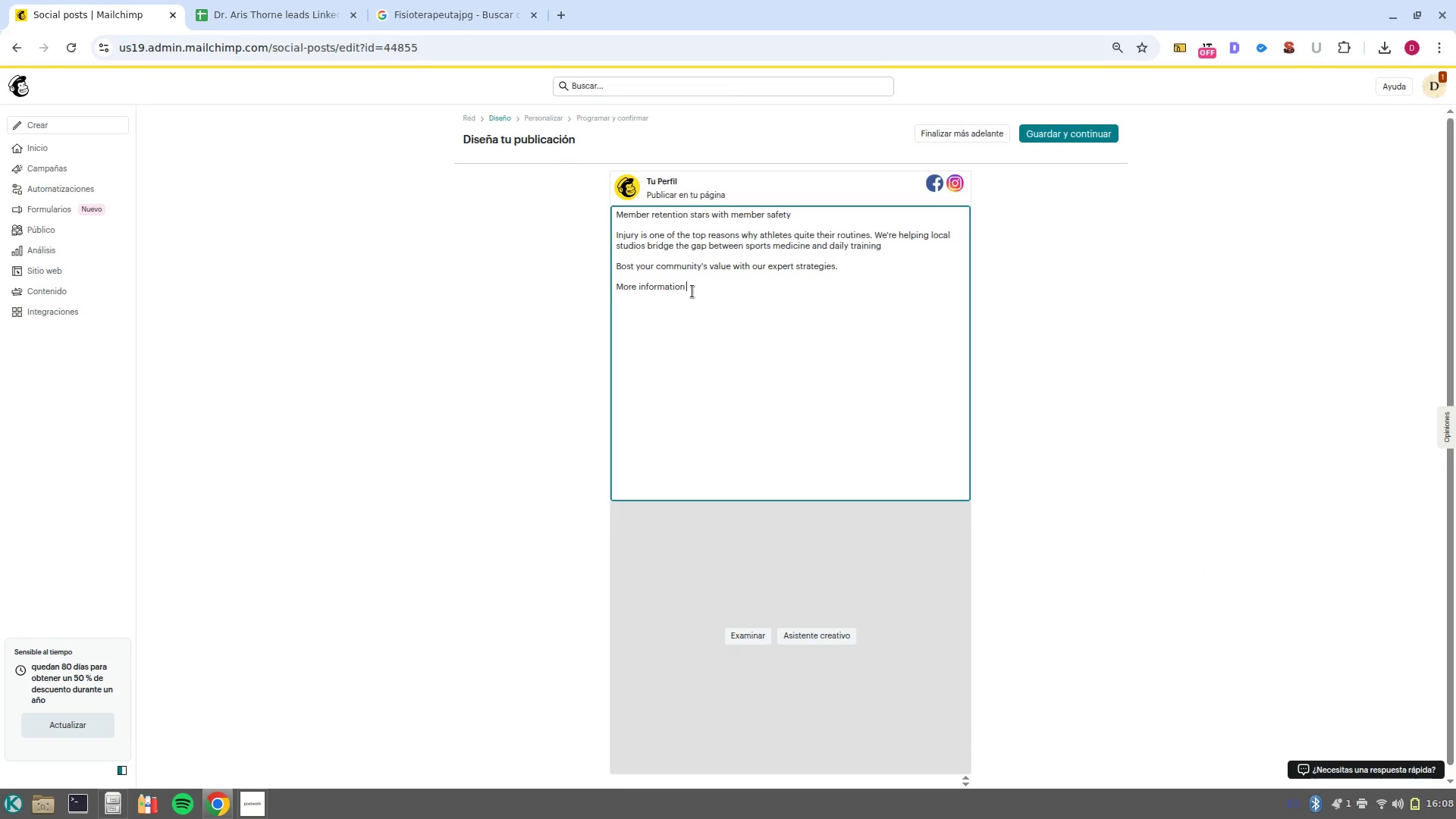 
key(Backspace)
 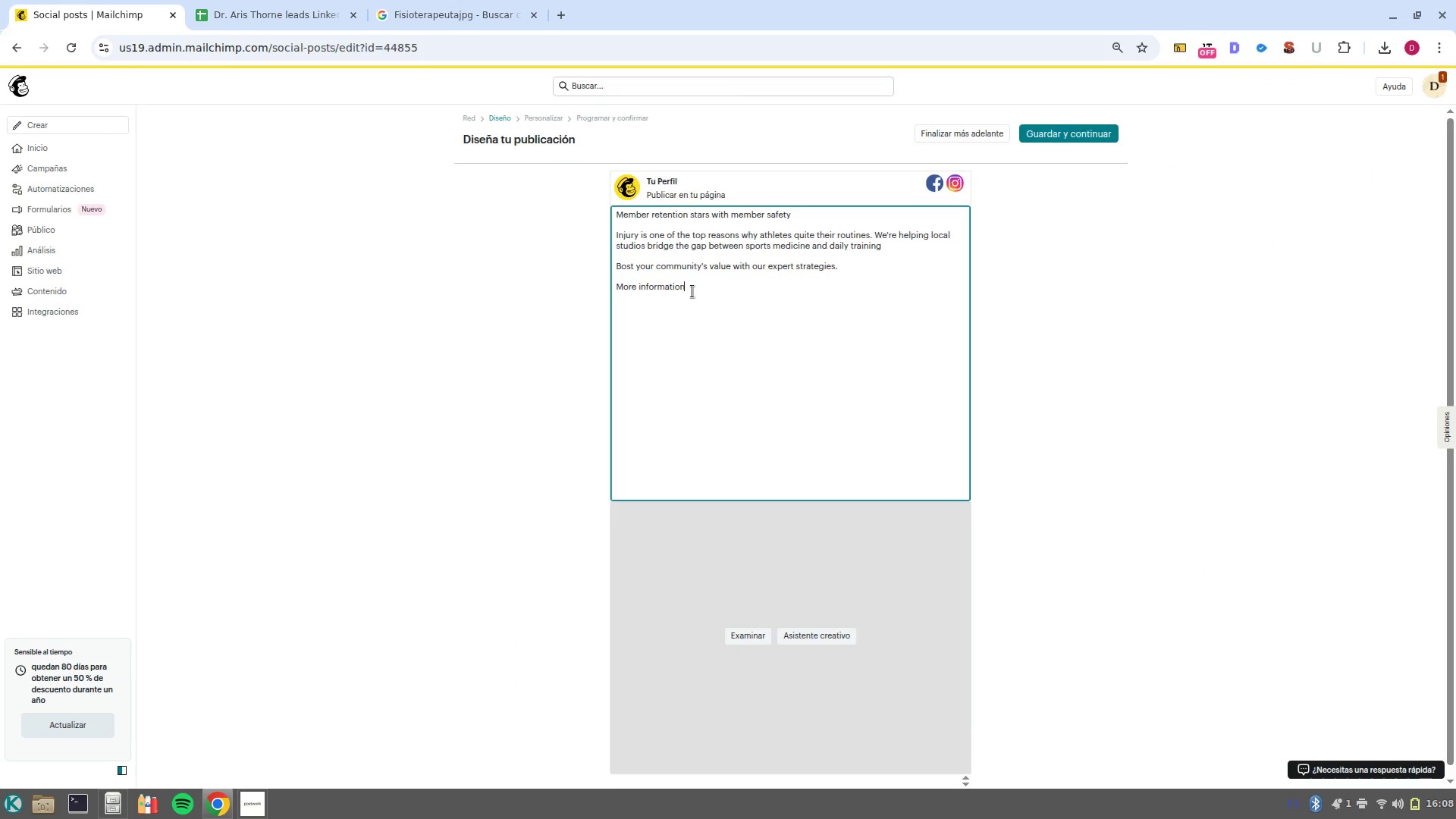 
key(Shift+ShiftLeft)
 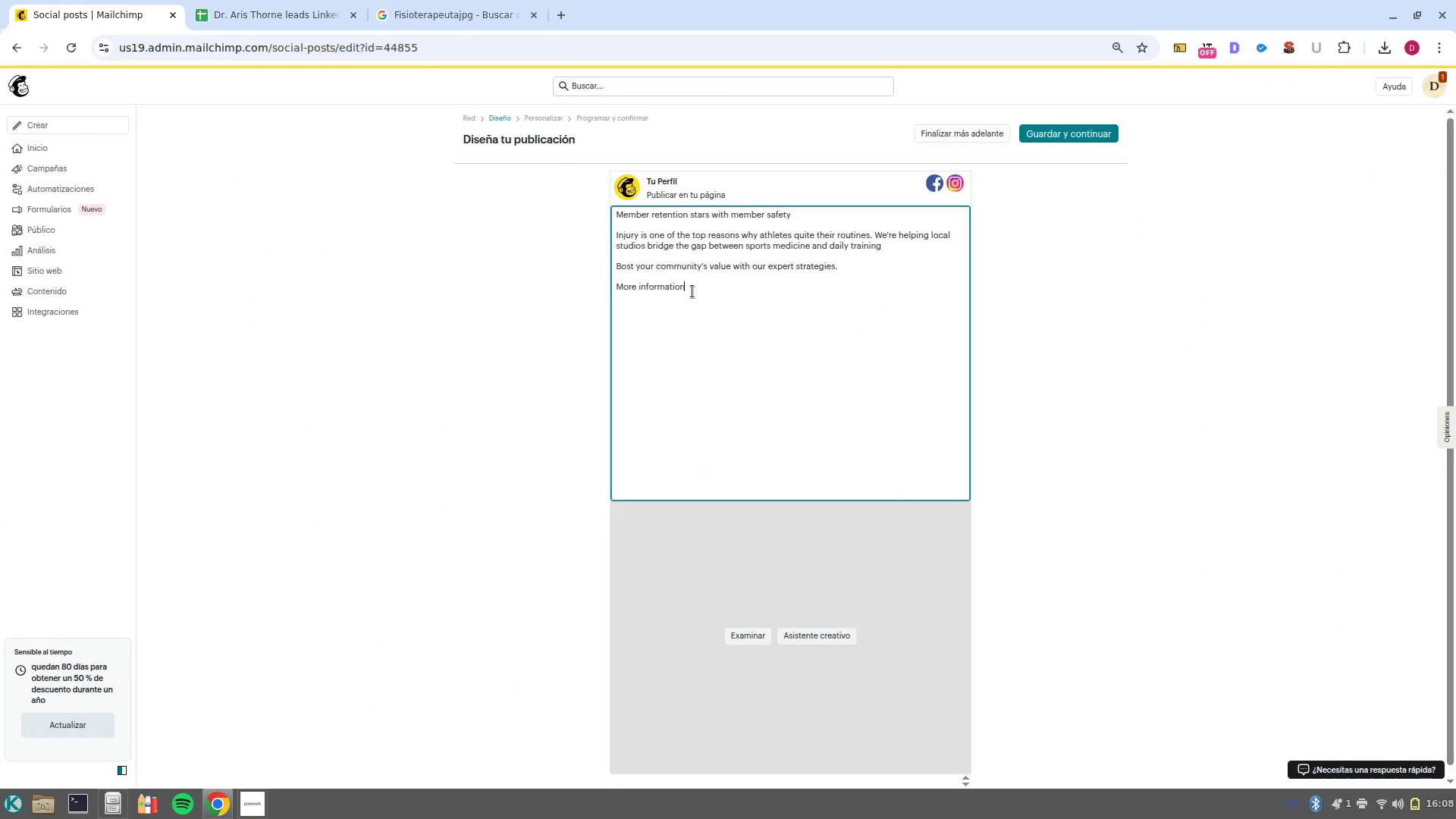 
key(Shift+Minus)
 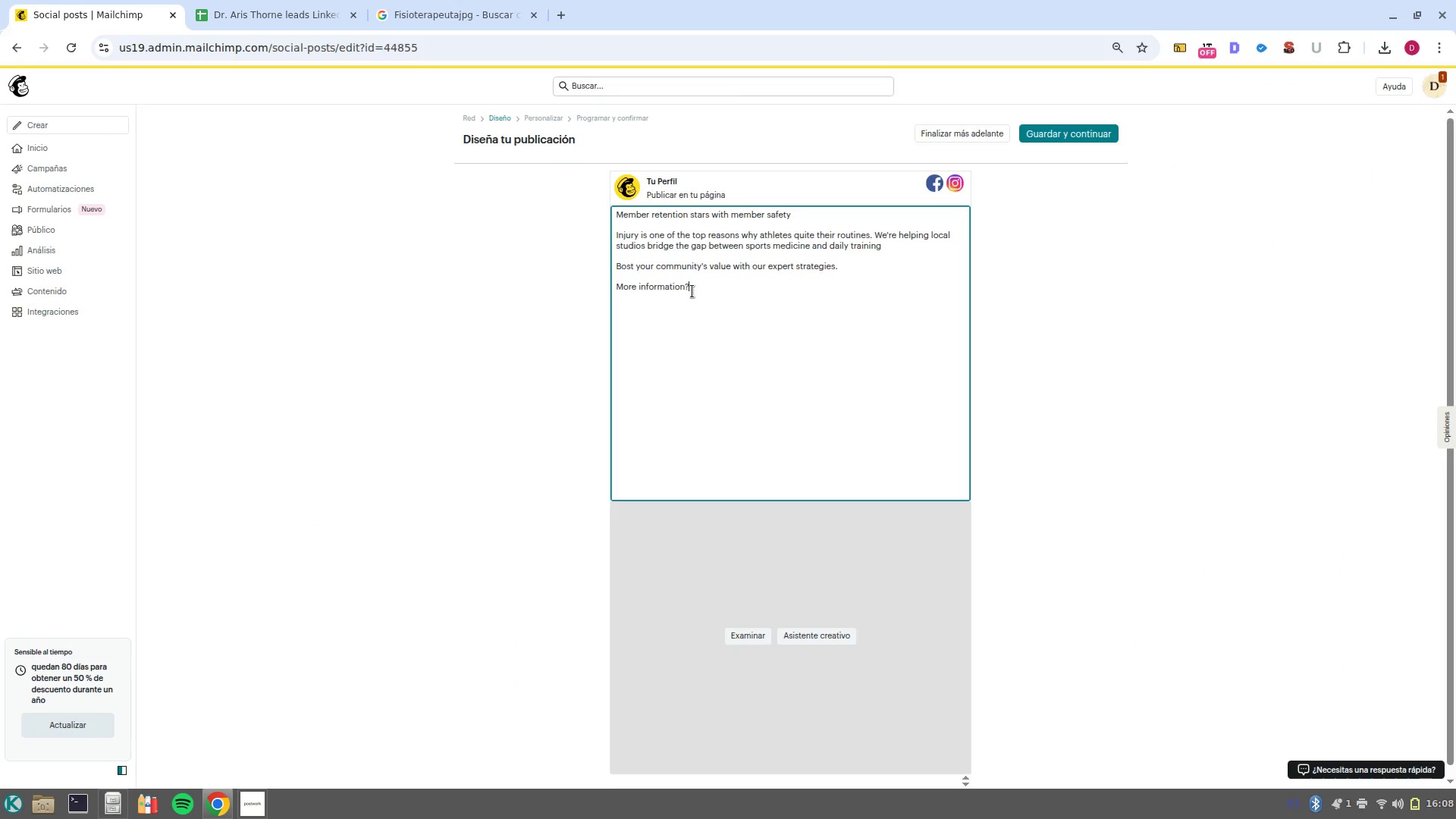 
key(Space)
 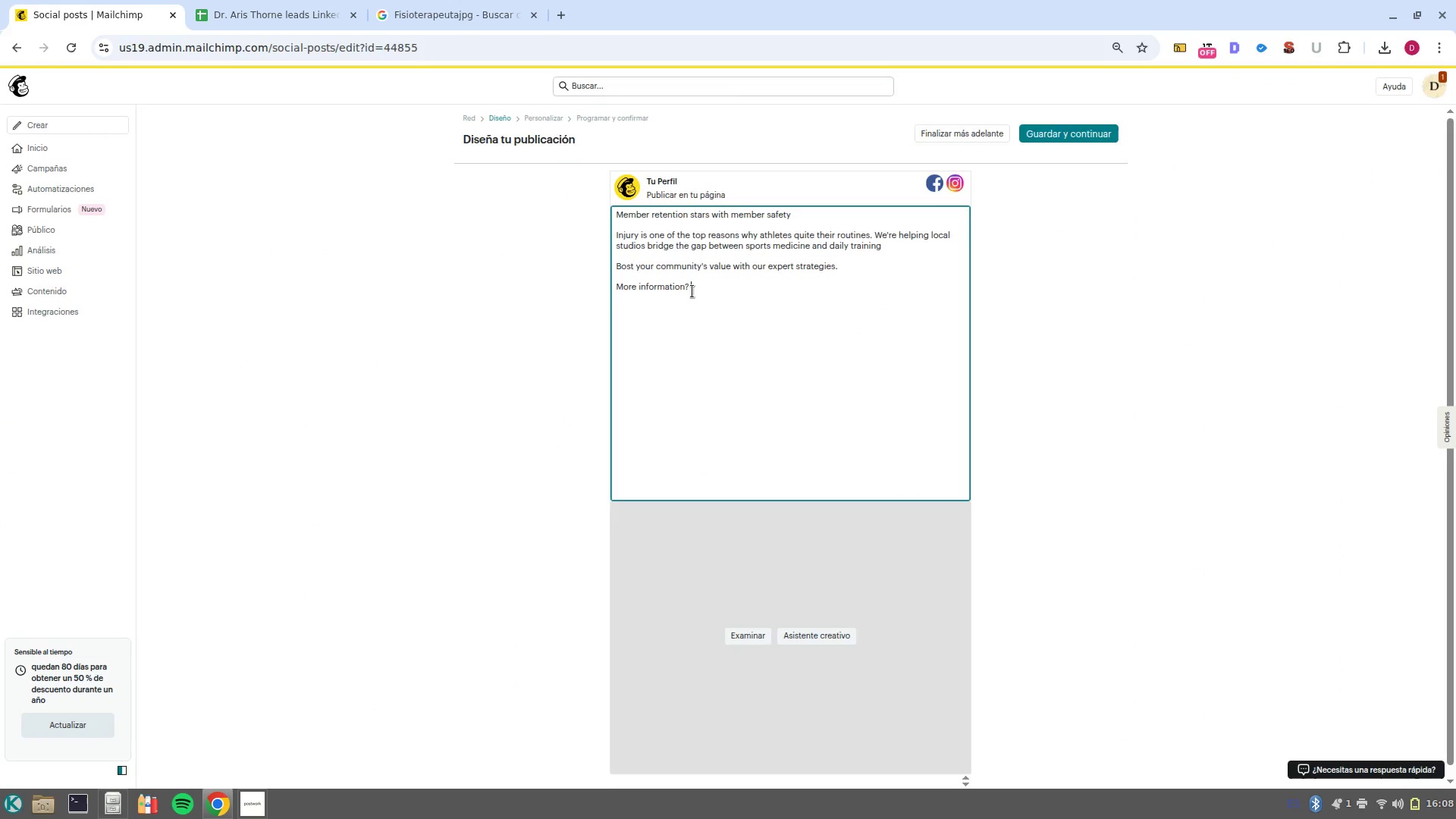 
key(Shift+ShiftLeft)
 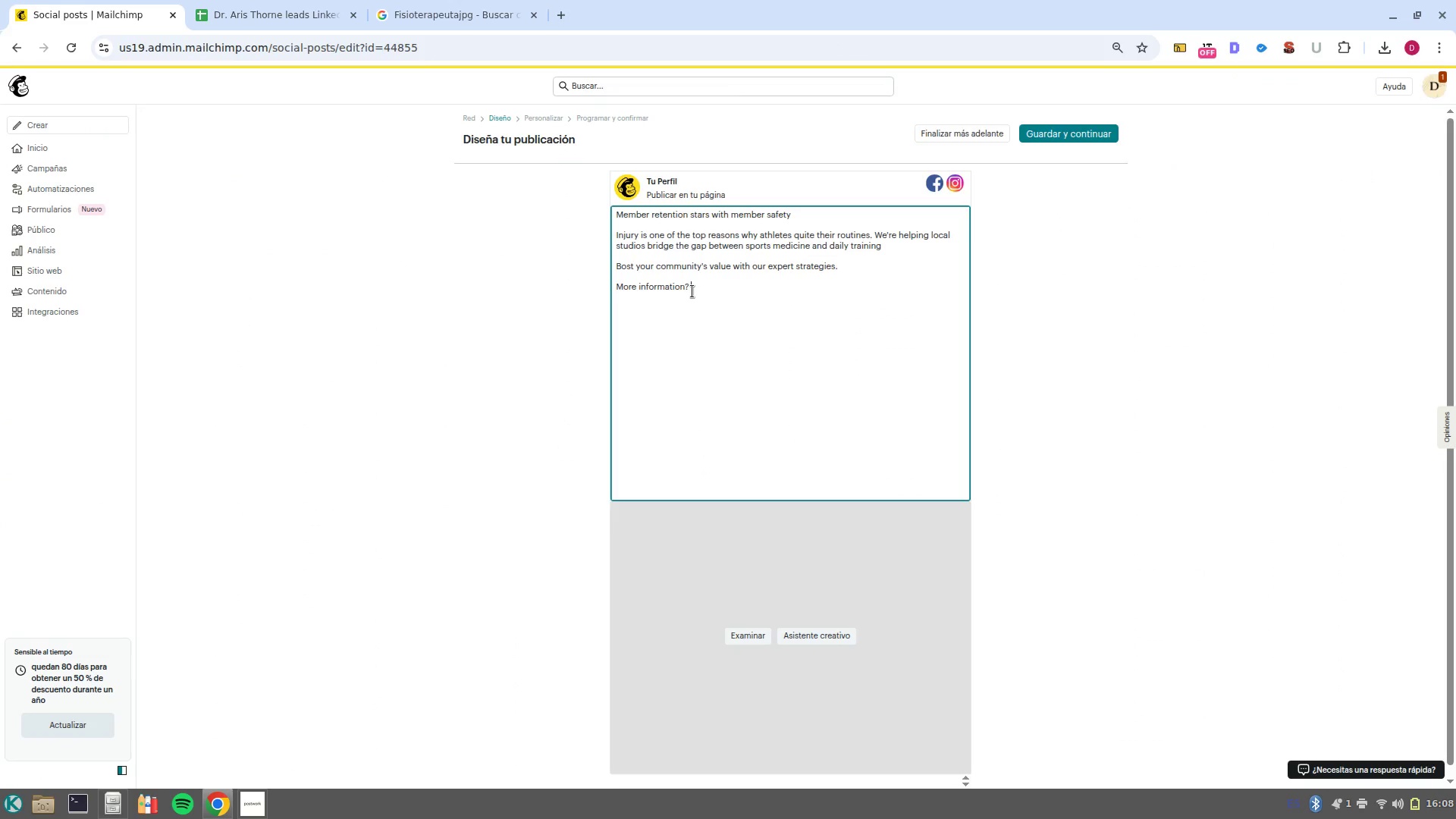 
key(Control+V)
 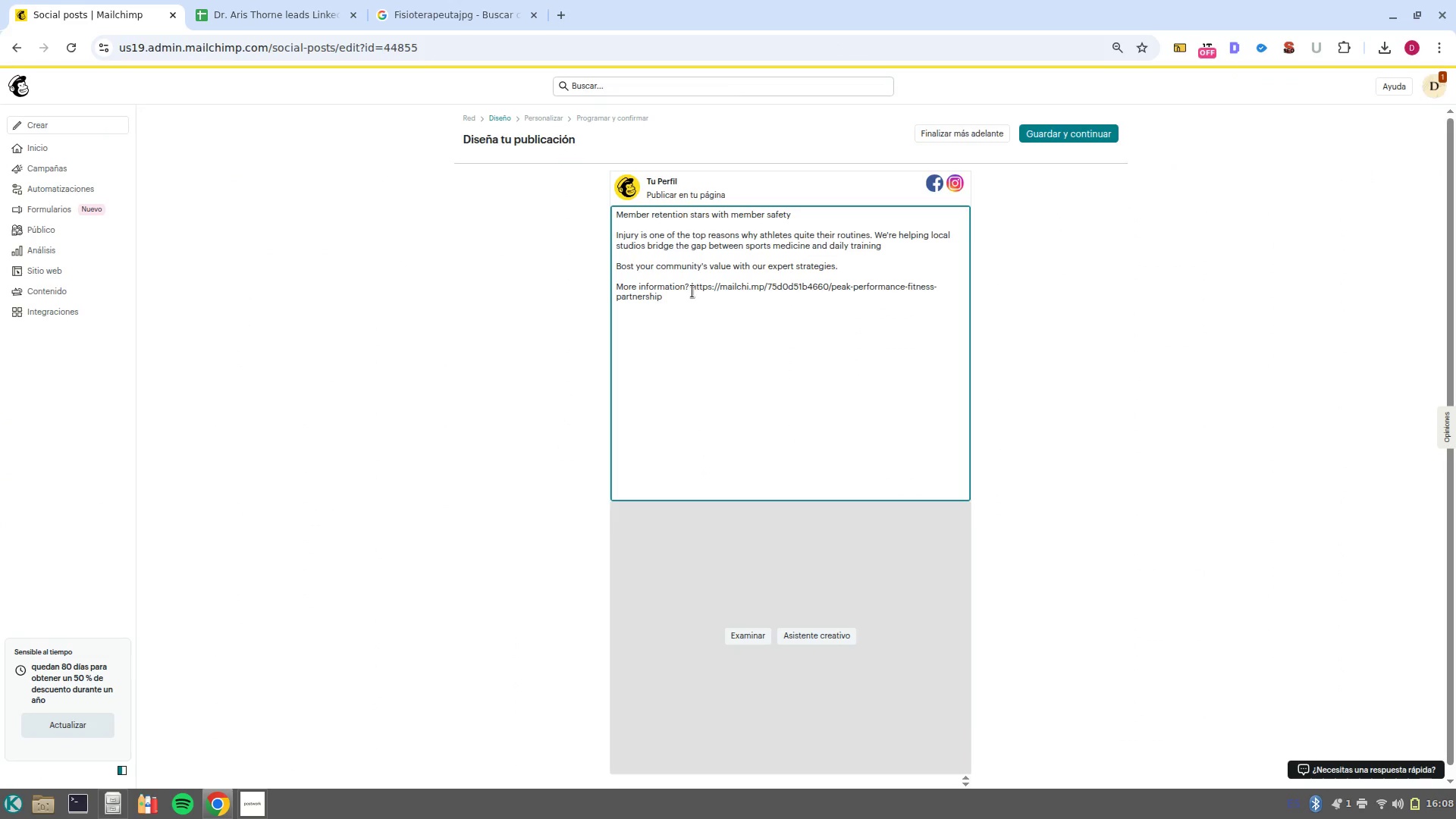 
left_click([692, 291])
 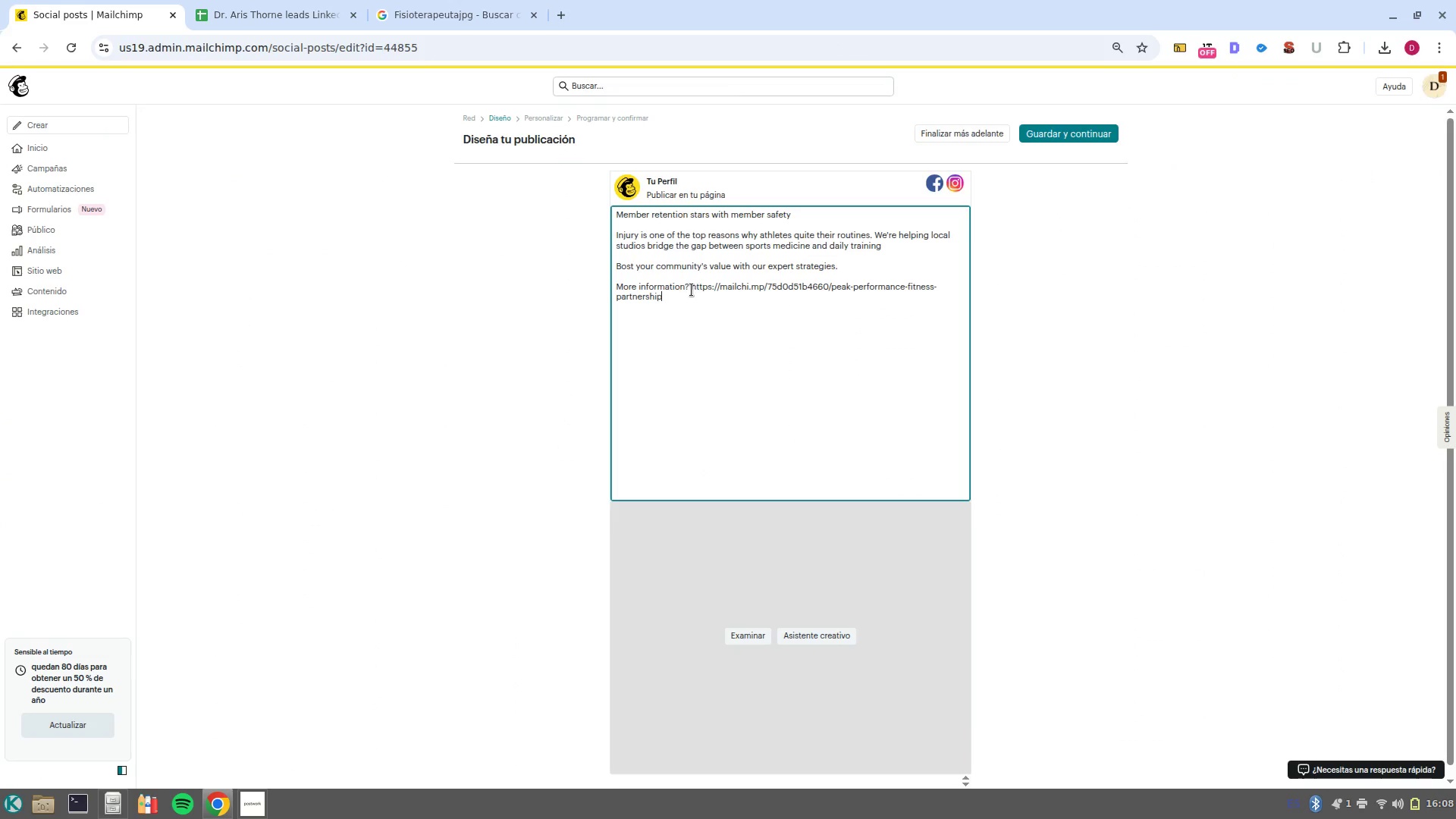 
left_click([693, 288])
 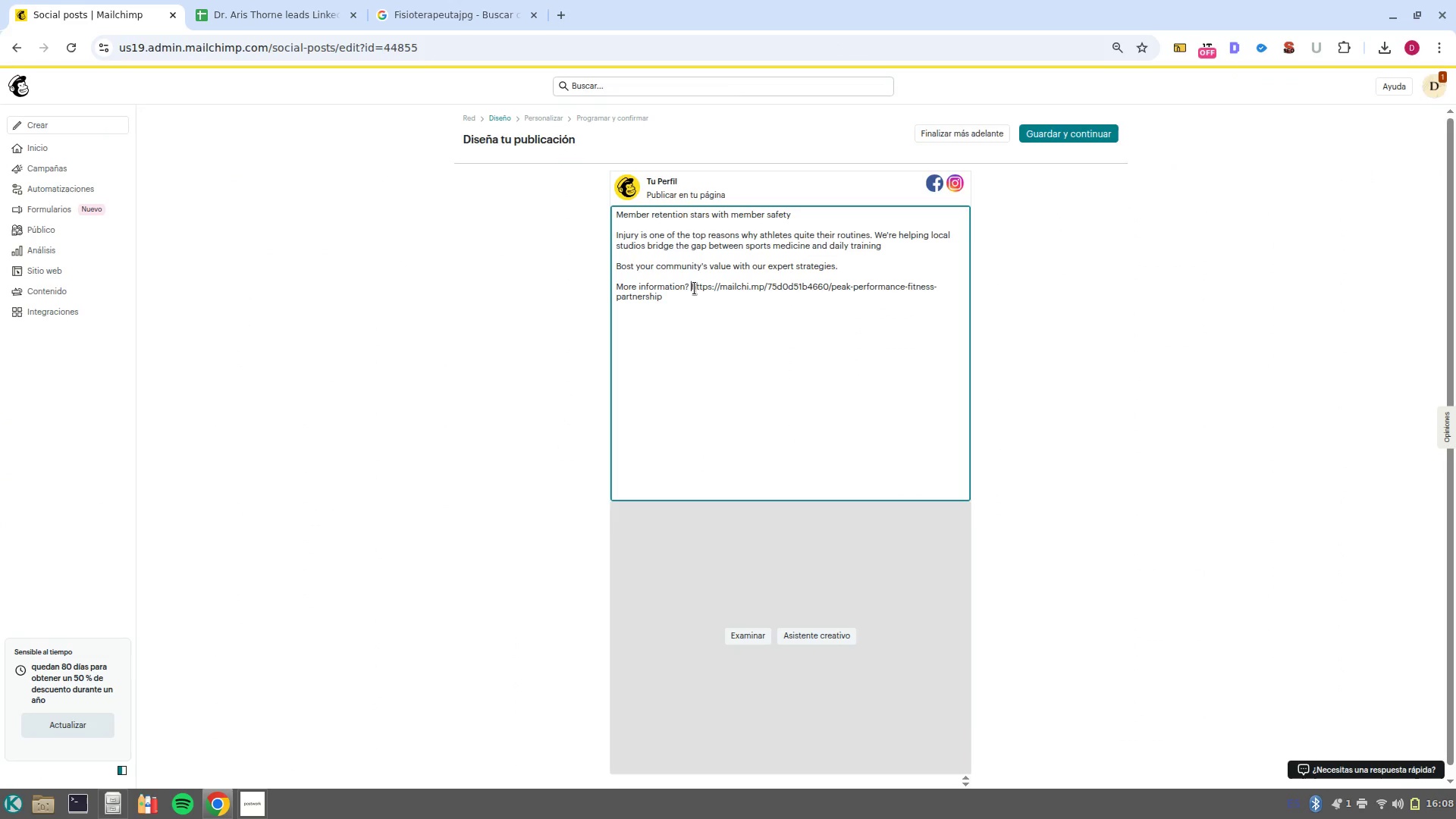 
type(Subscribe to )
key(Backspace)
key(Backspace)
key(Backspace)
 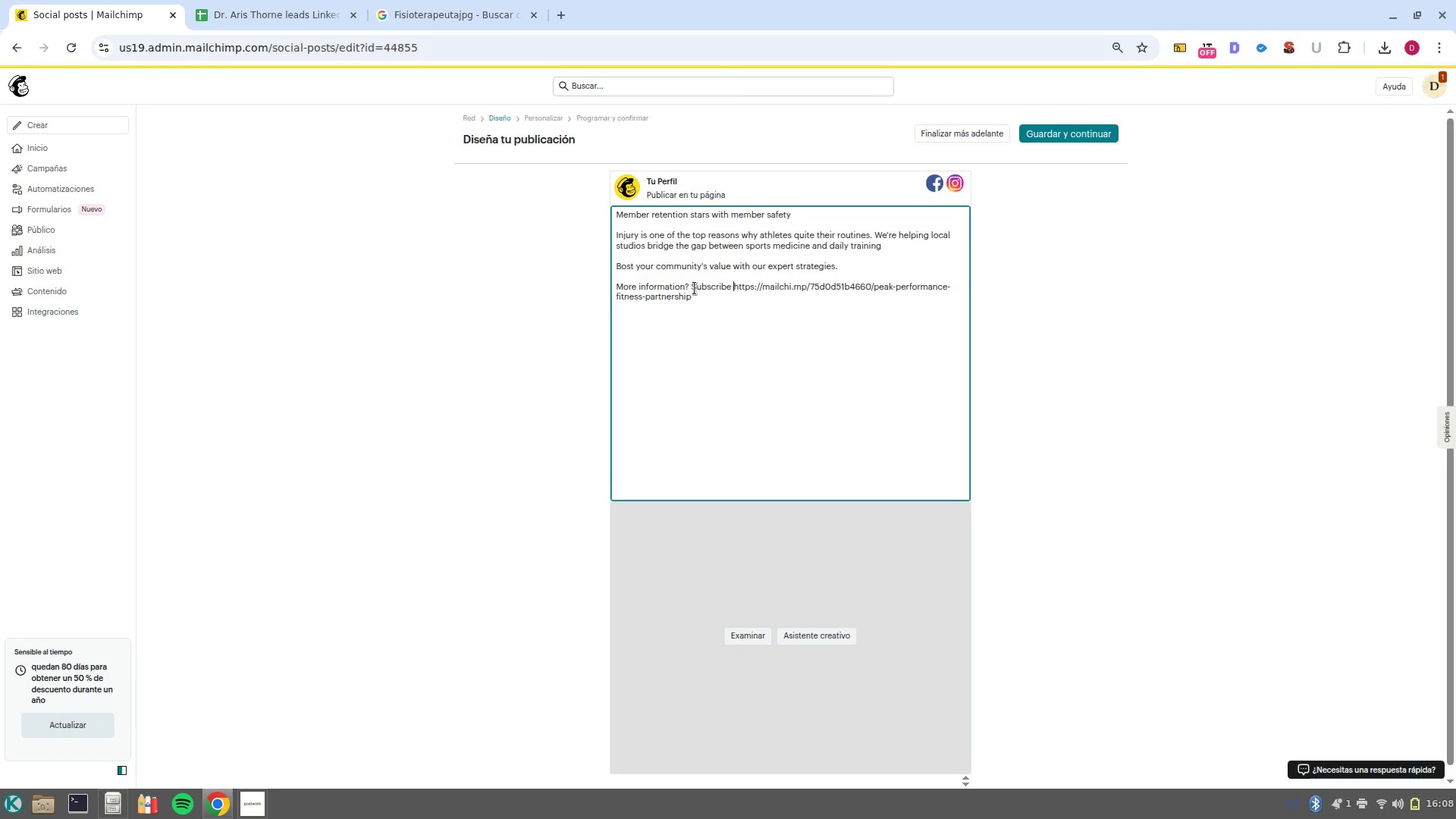 
wait(5.82)
 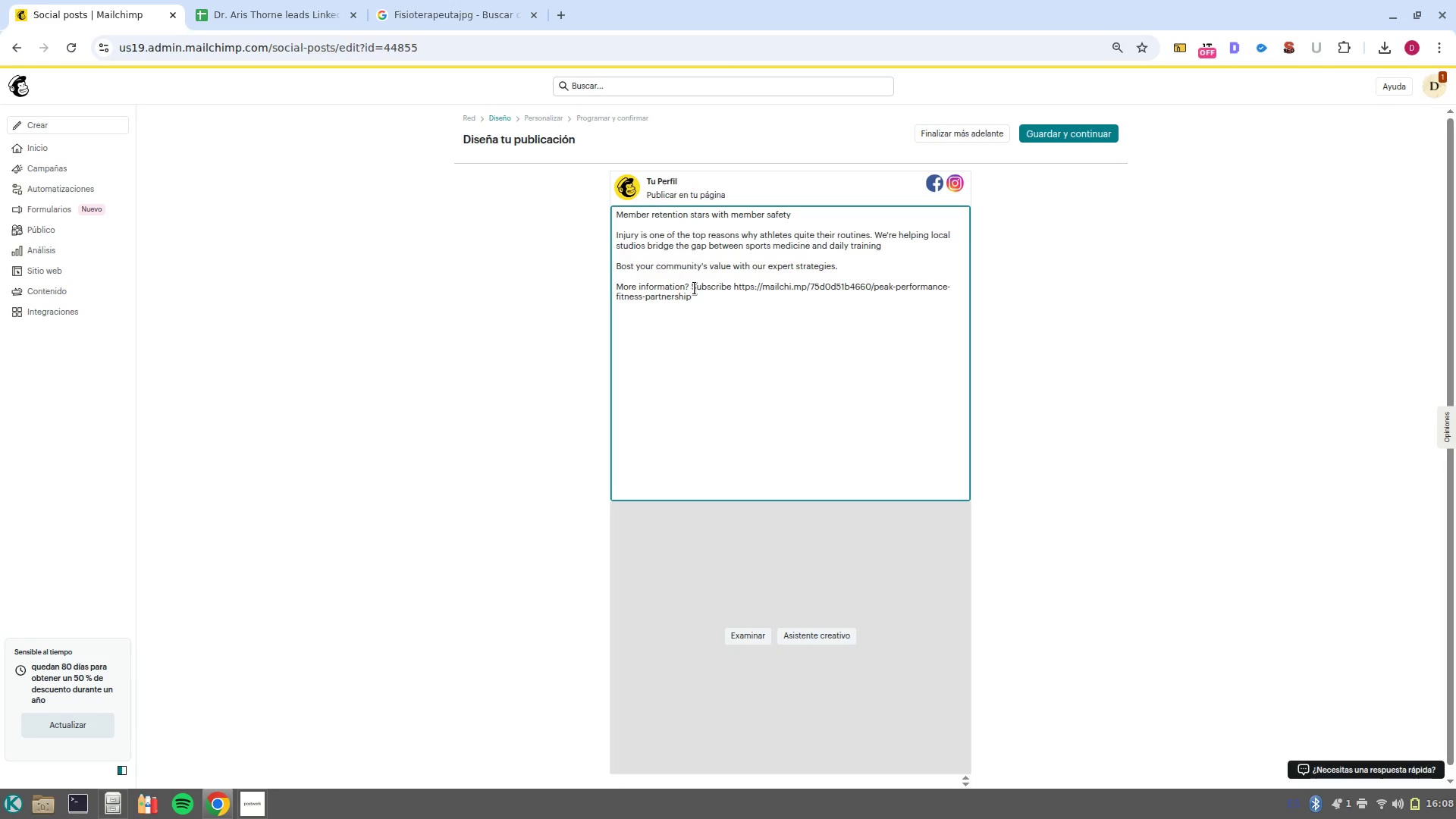 
type(here )
 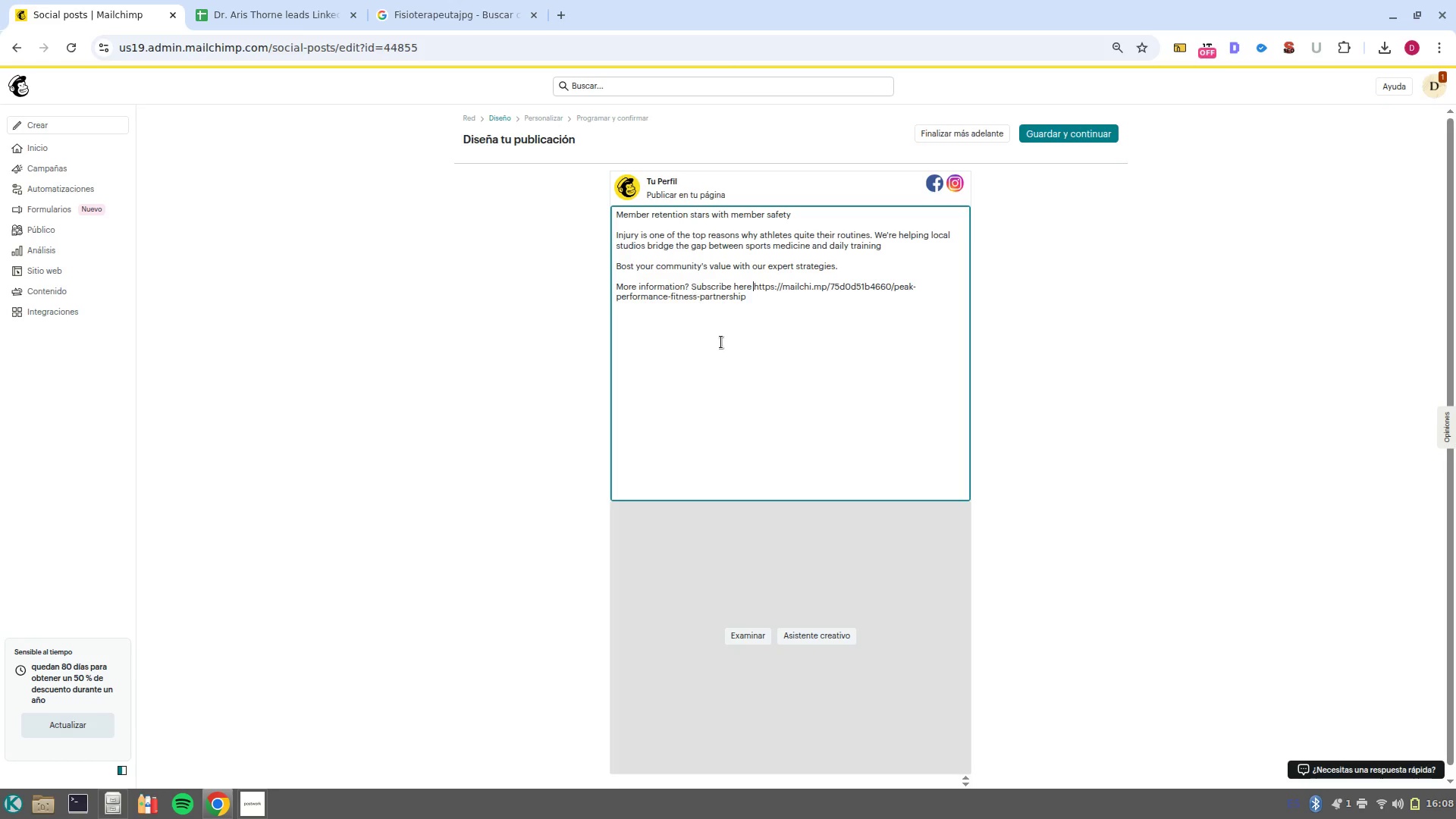 
key(Shift+Enter)
 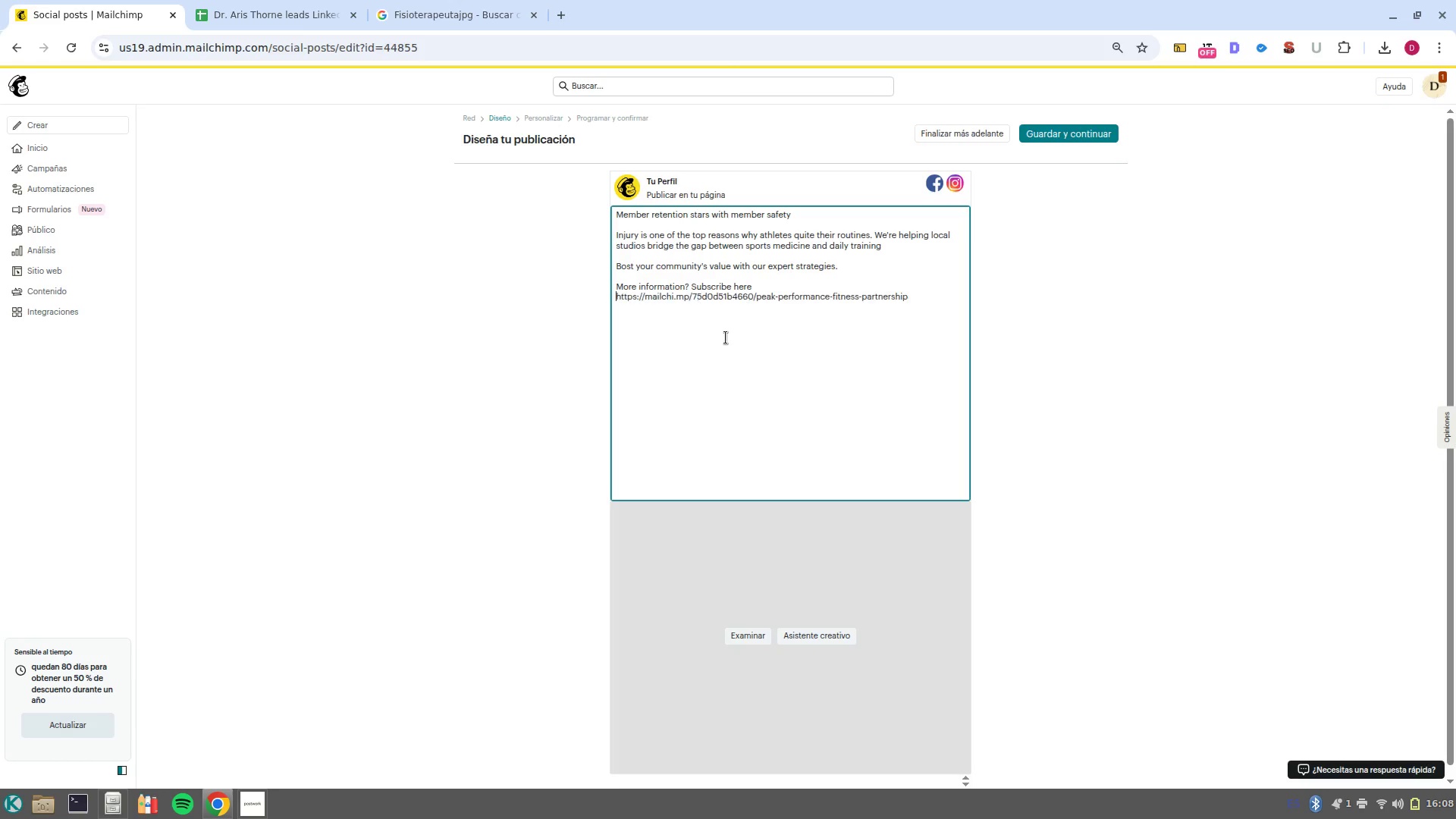 
key(Shift+Enter)
 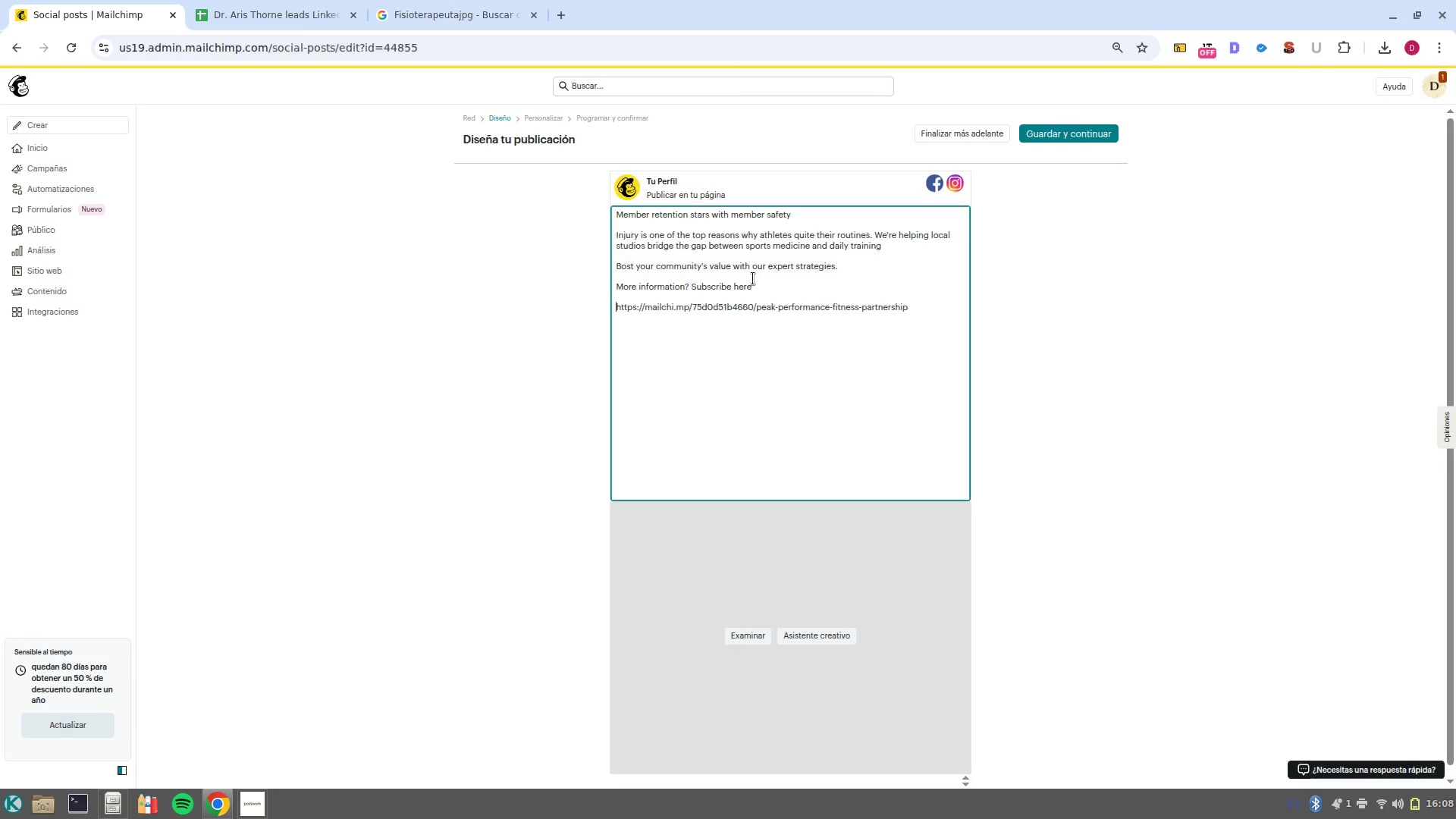 
left_click([765, 287])
 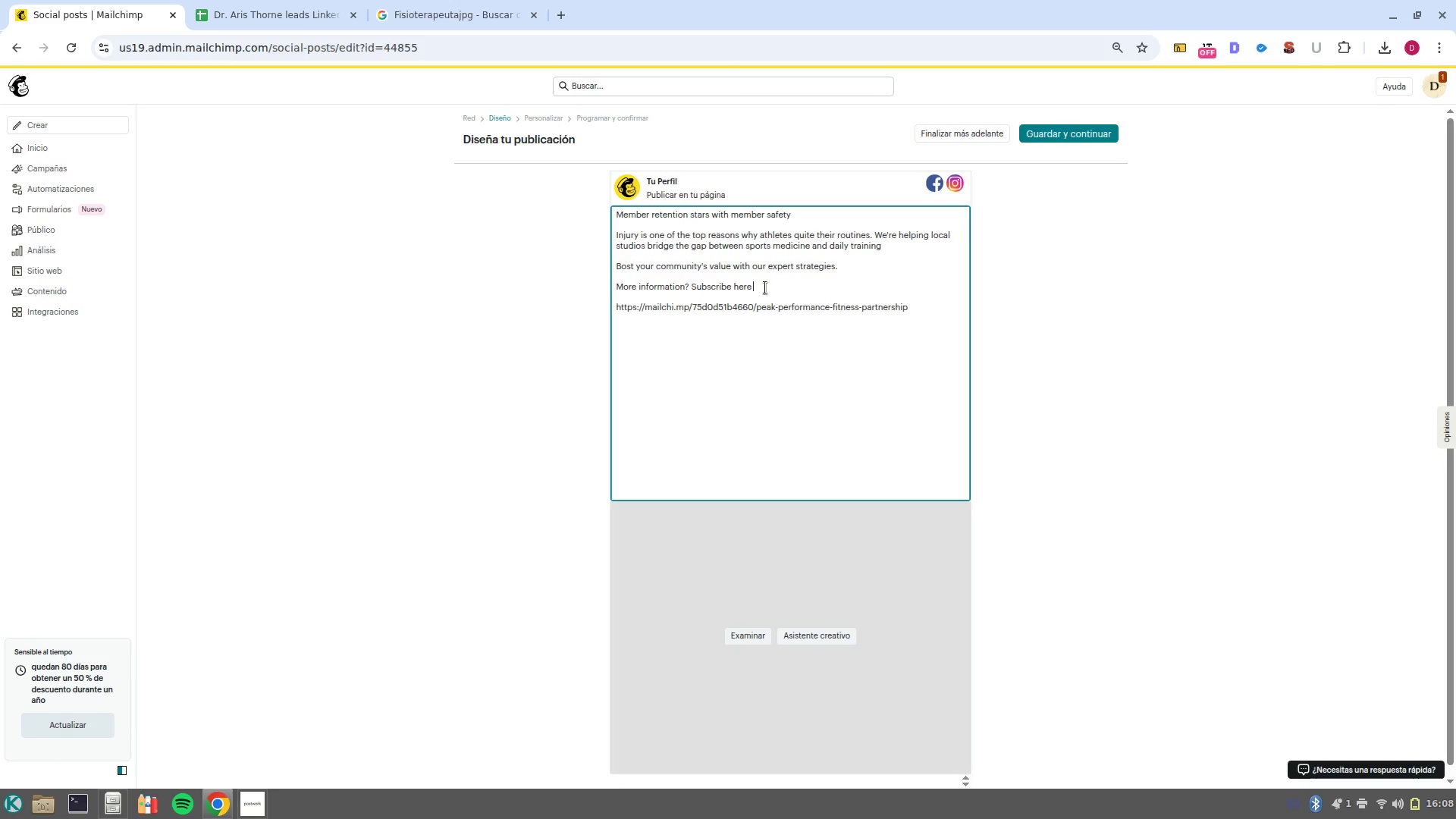 
key(Backspace)
 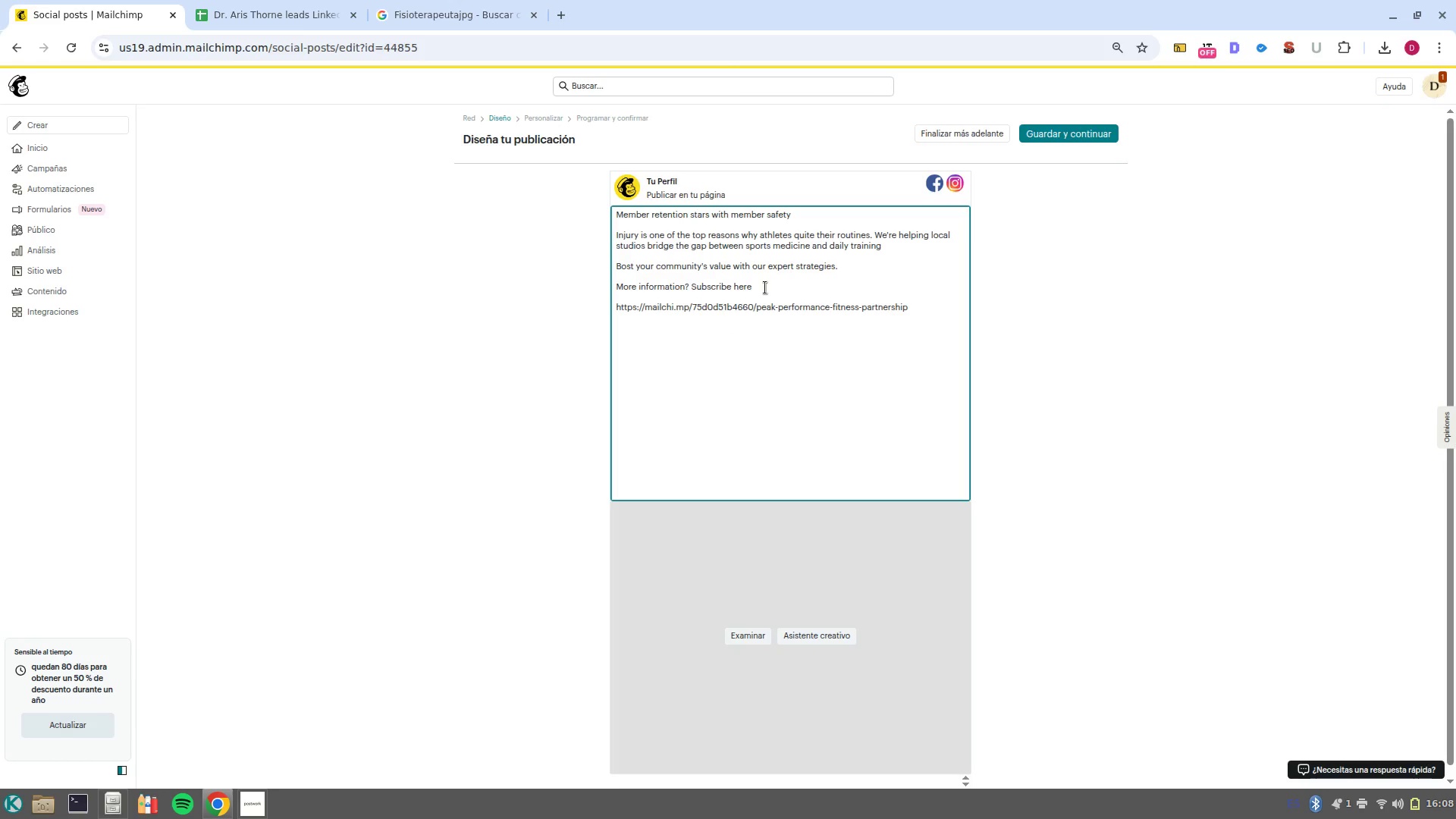 
key(Backspace)
 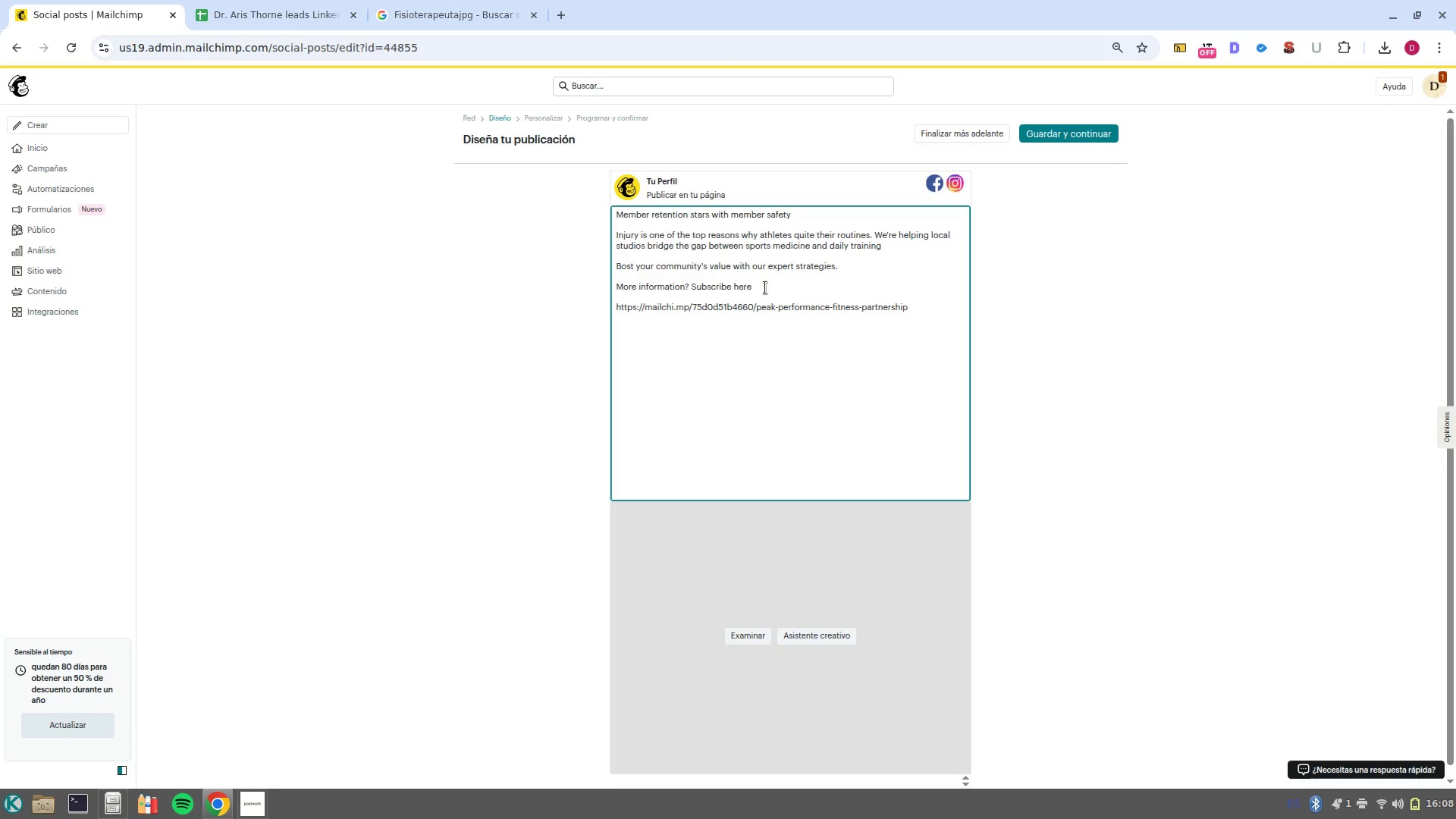 
key(Backspace)
 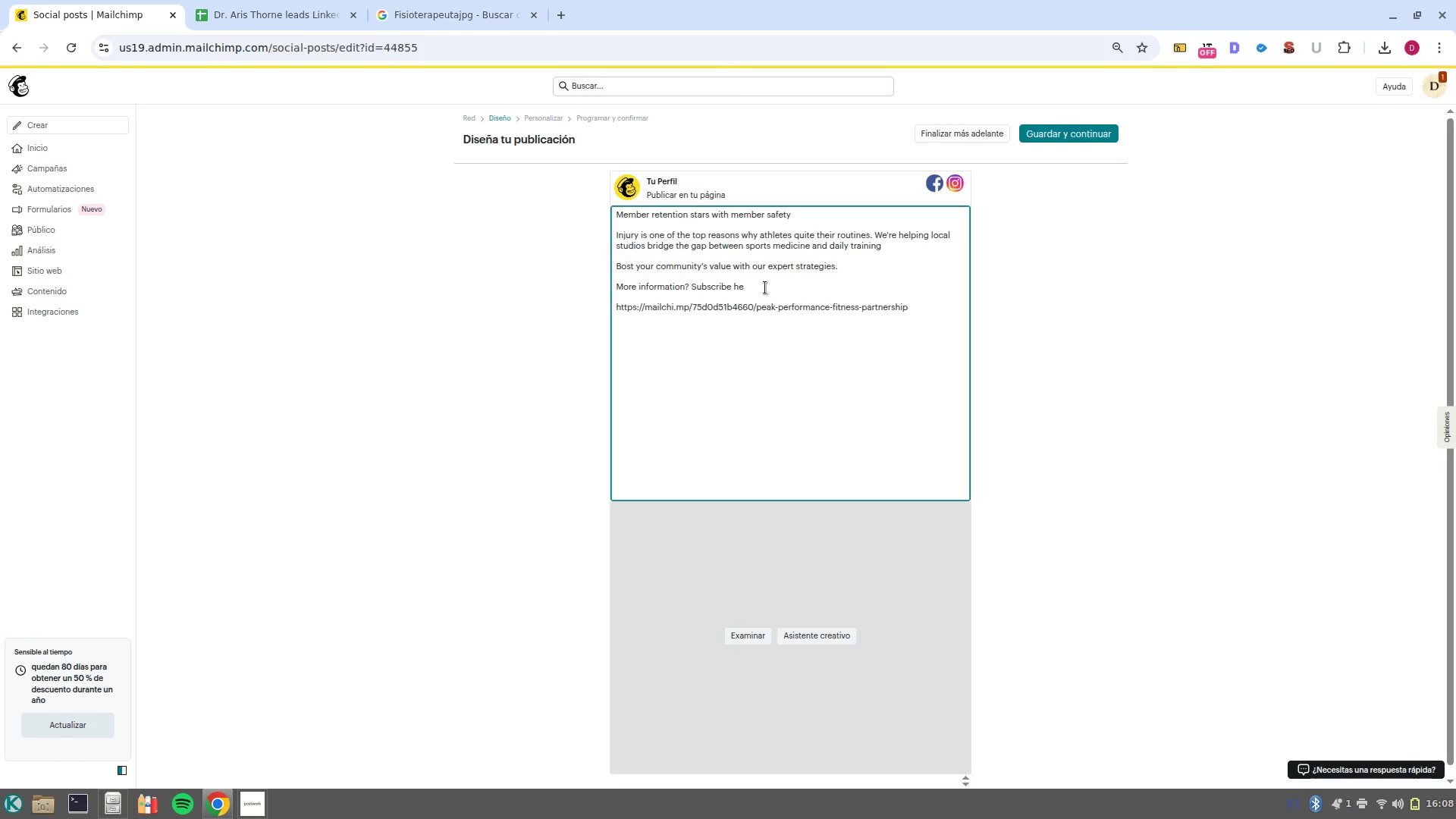 
key(Backspace)
 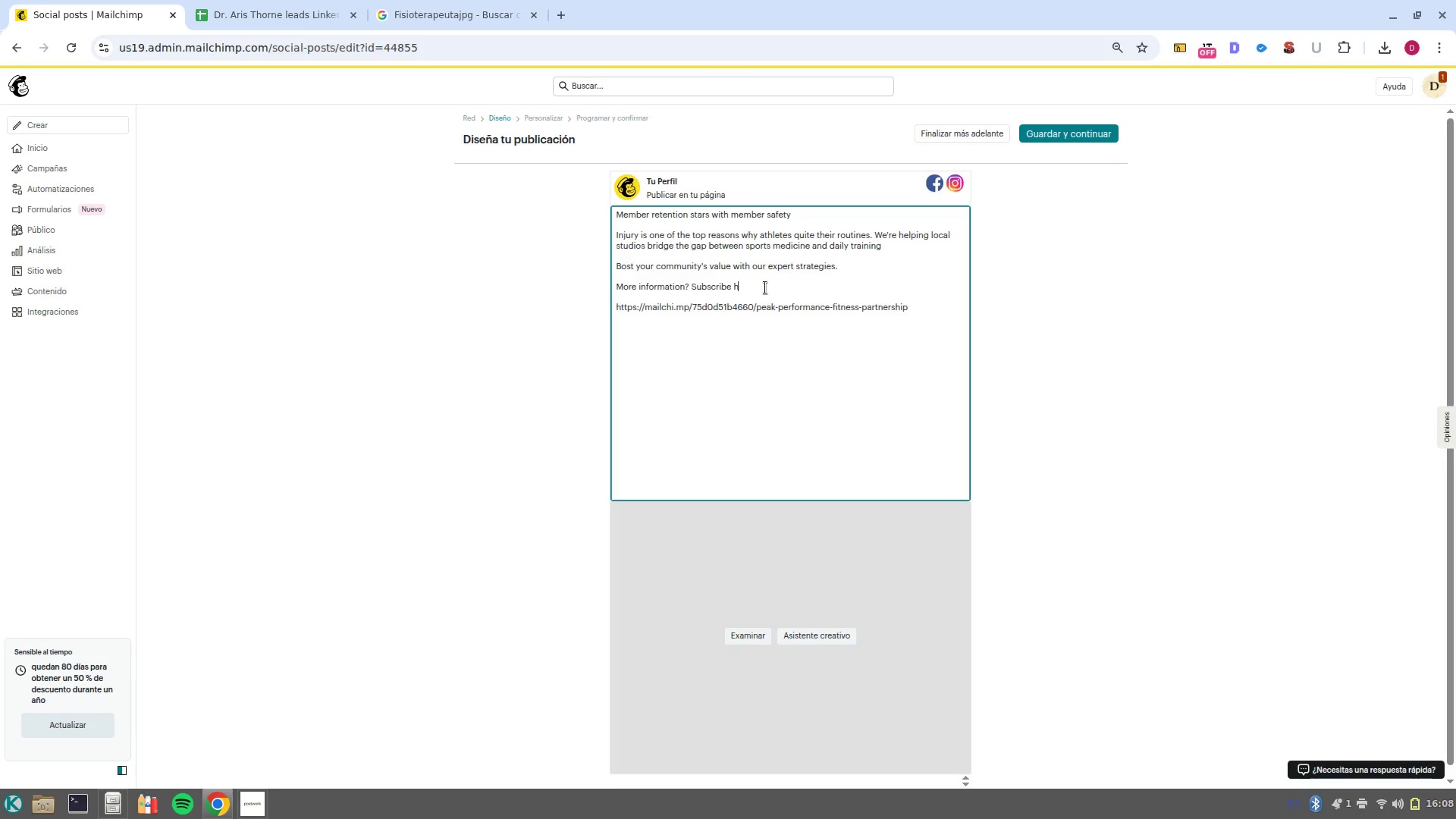 
key(Backspace)
 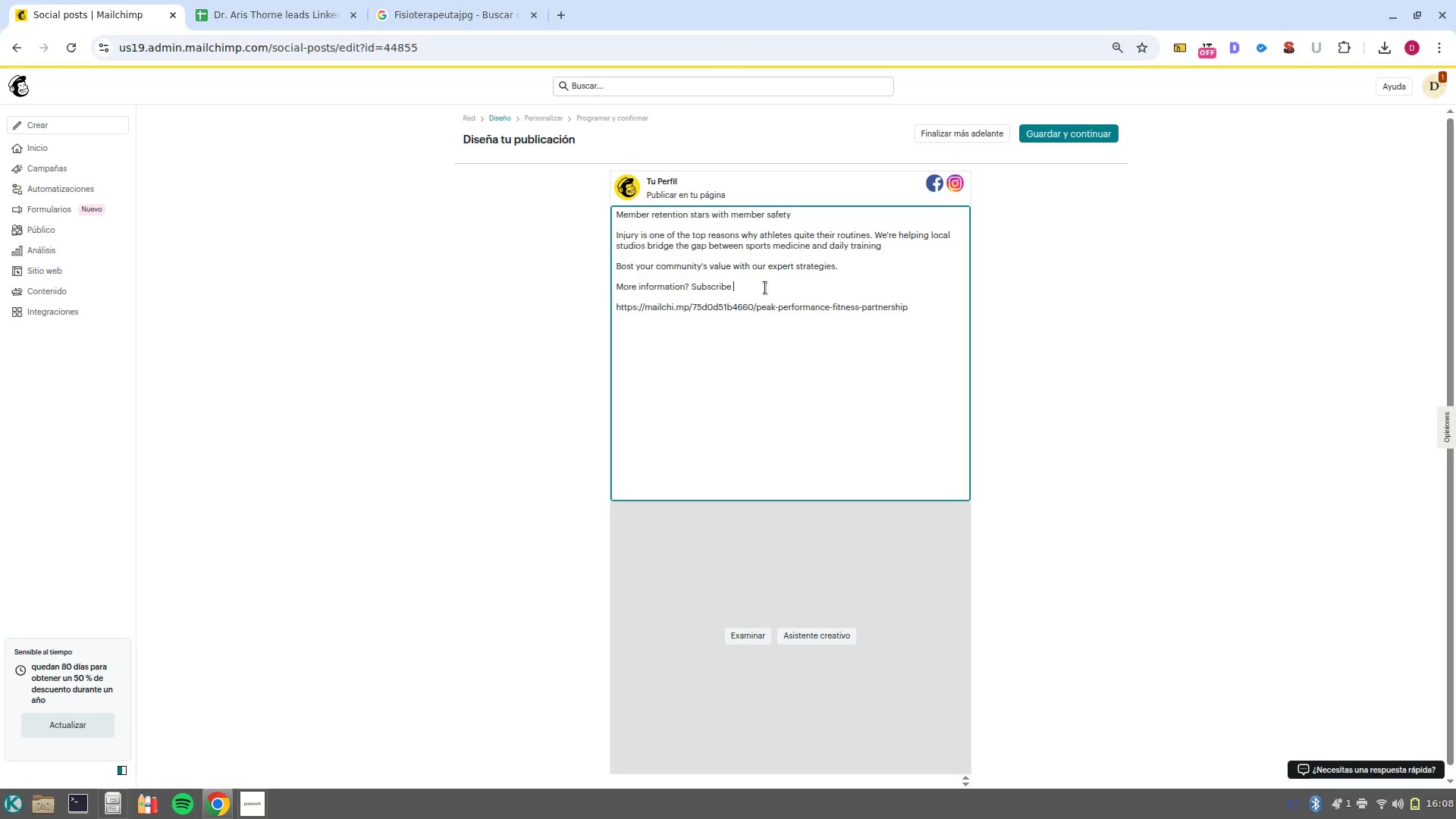 
wait(18.32)
 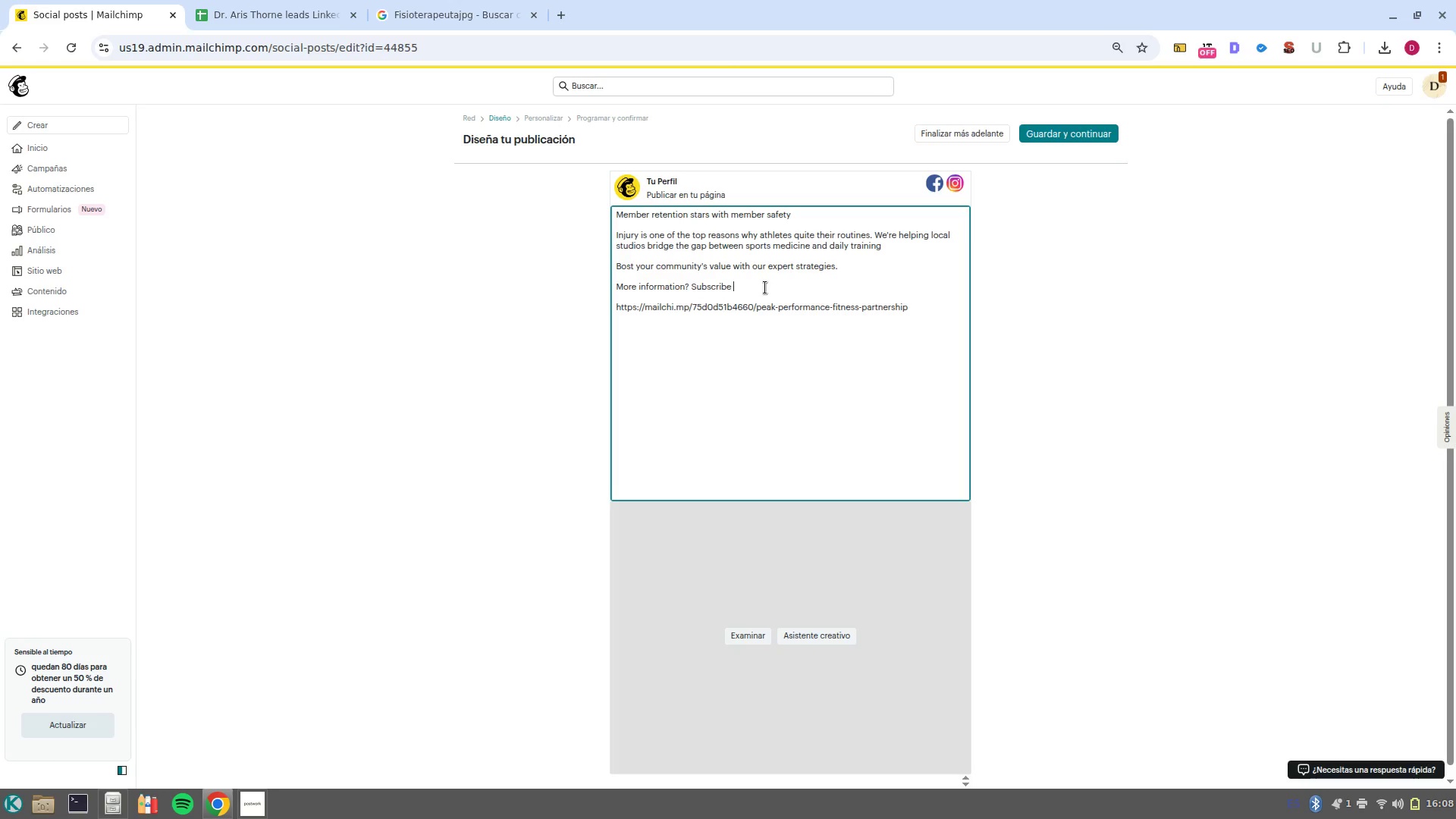 
left_click([795, 639])
 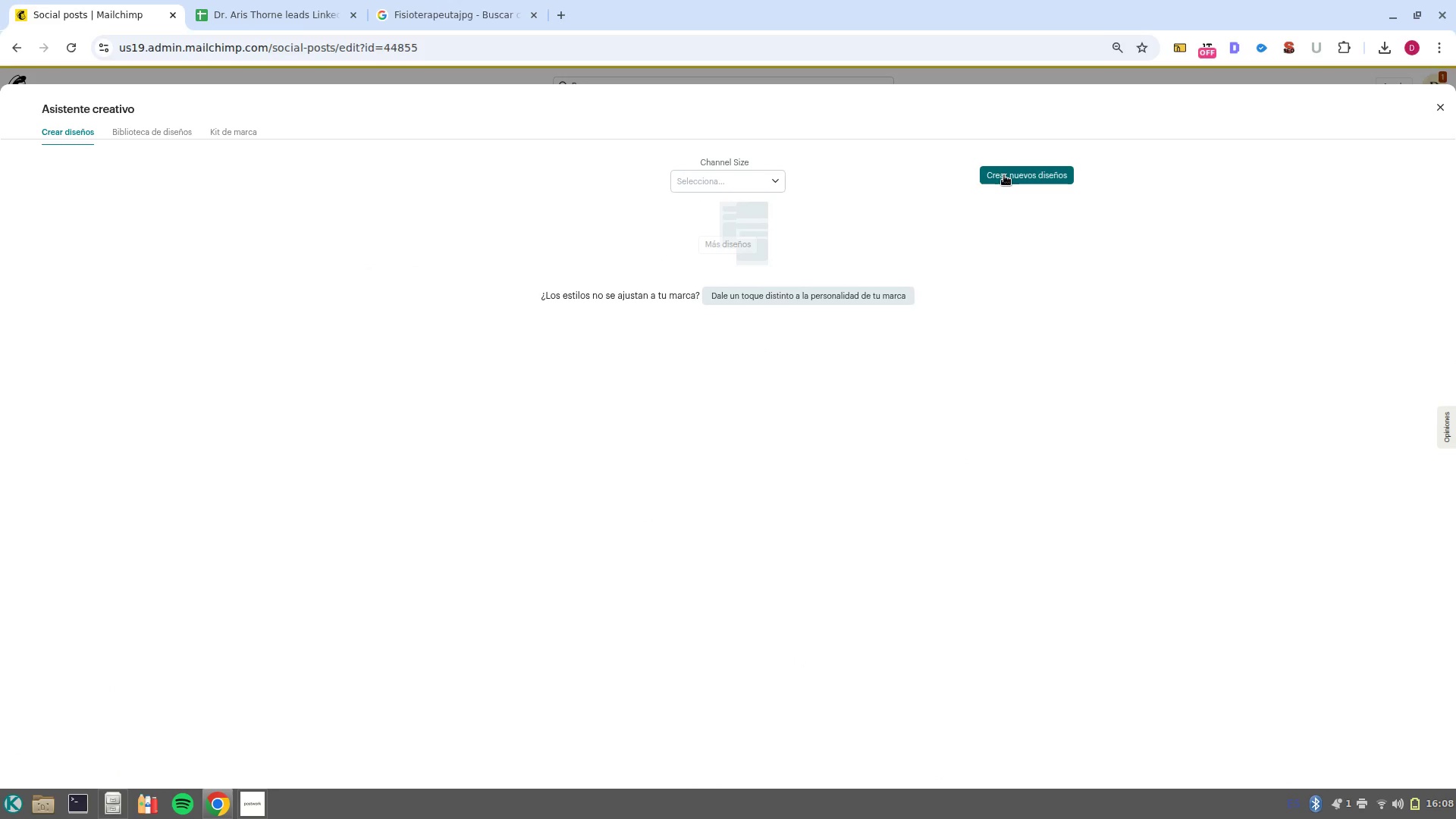 
left_click([1004, 175])
 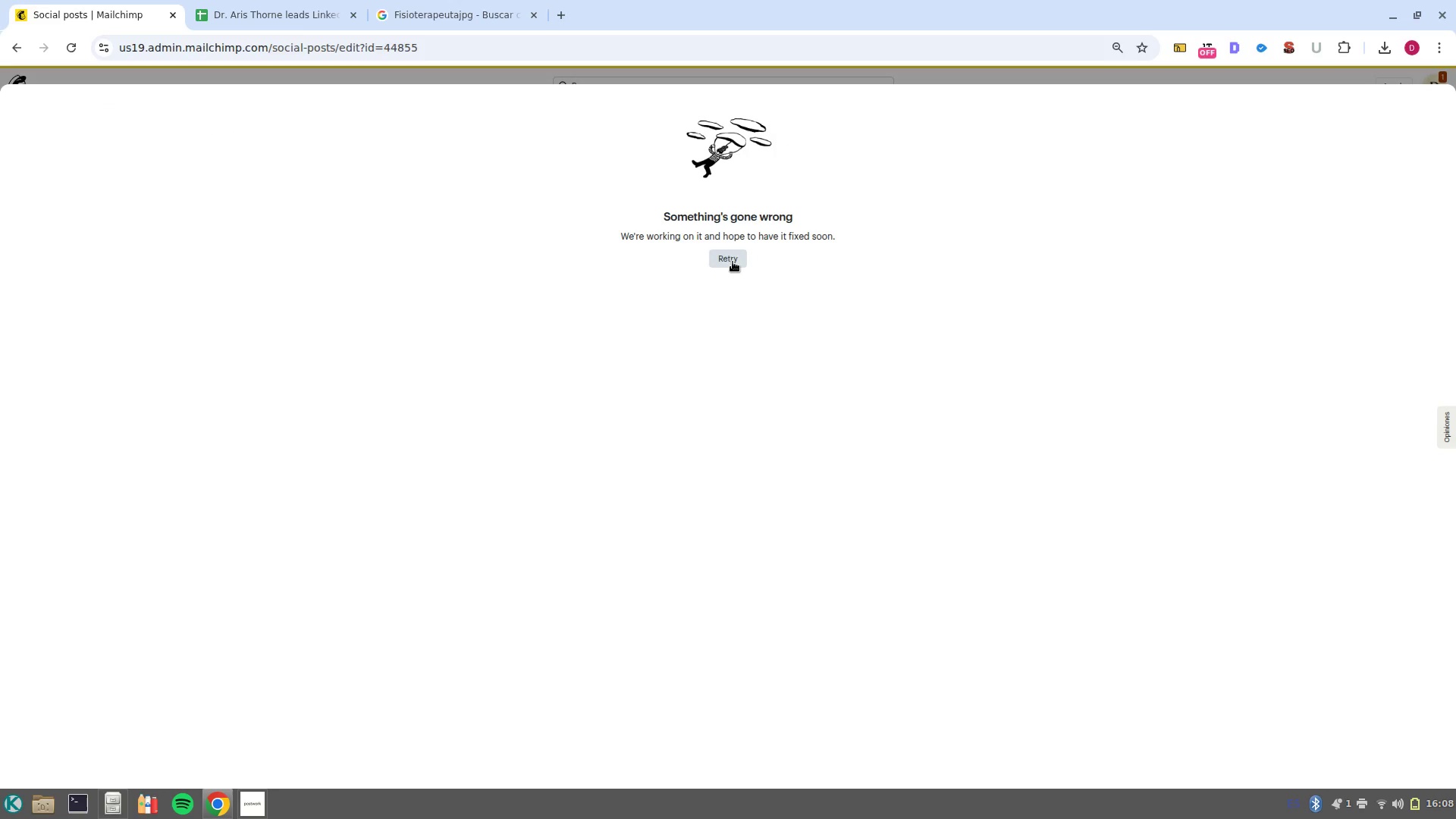 
left_click([733, 262])
 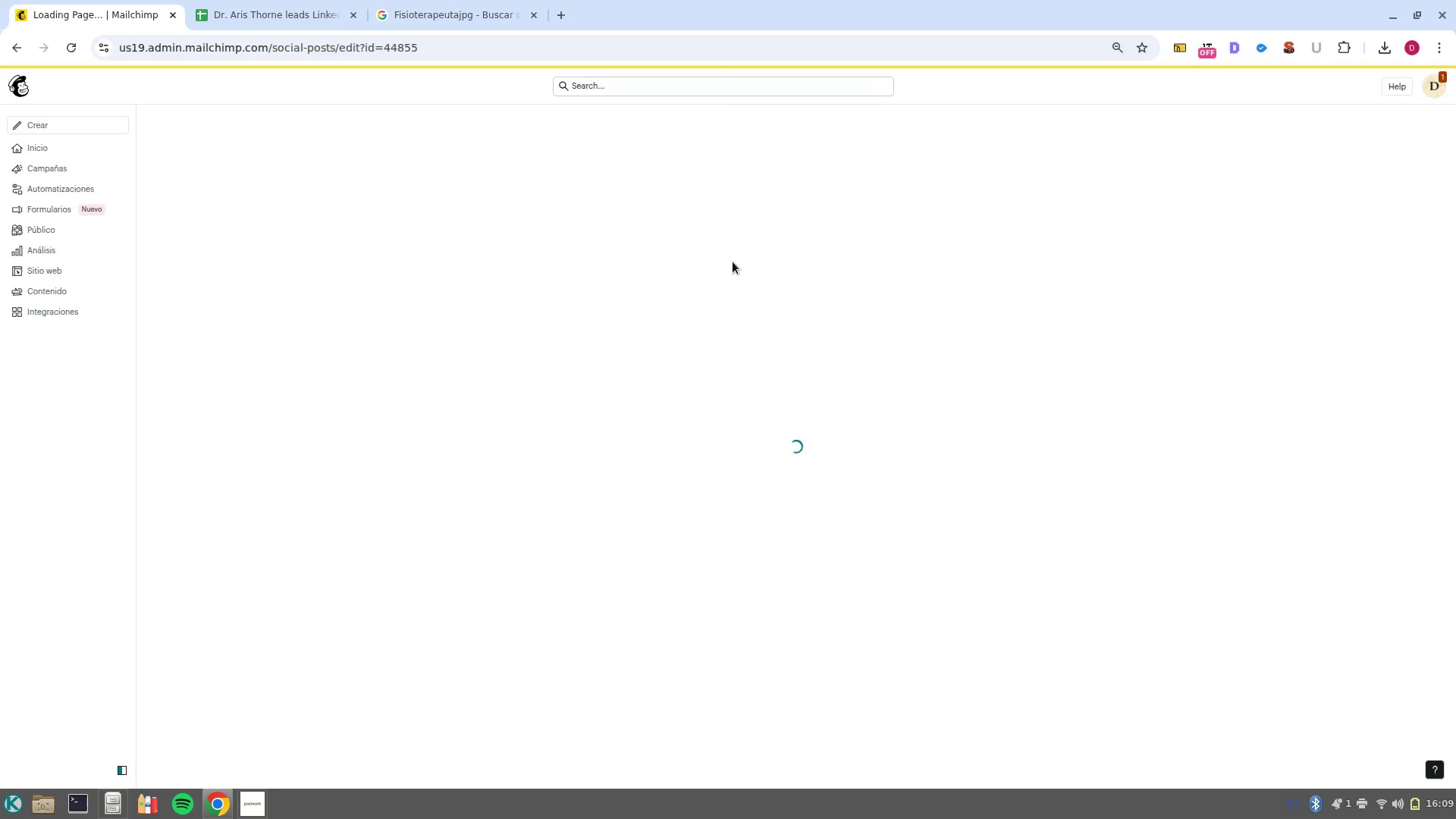 
wait(13.2)
 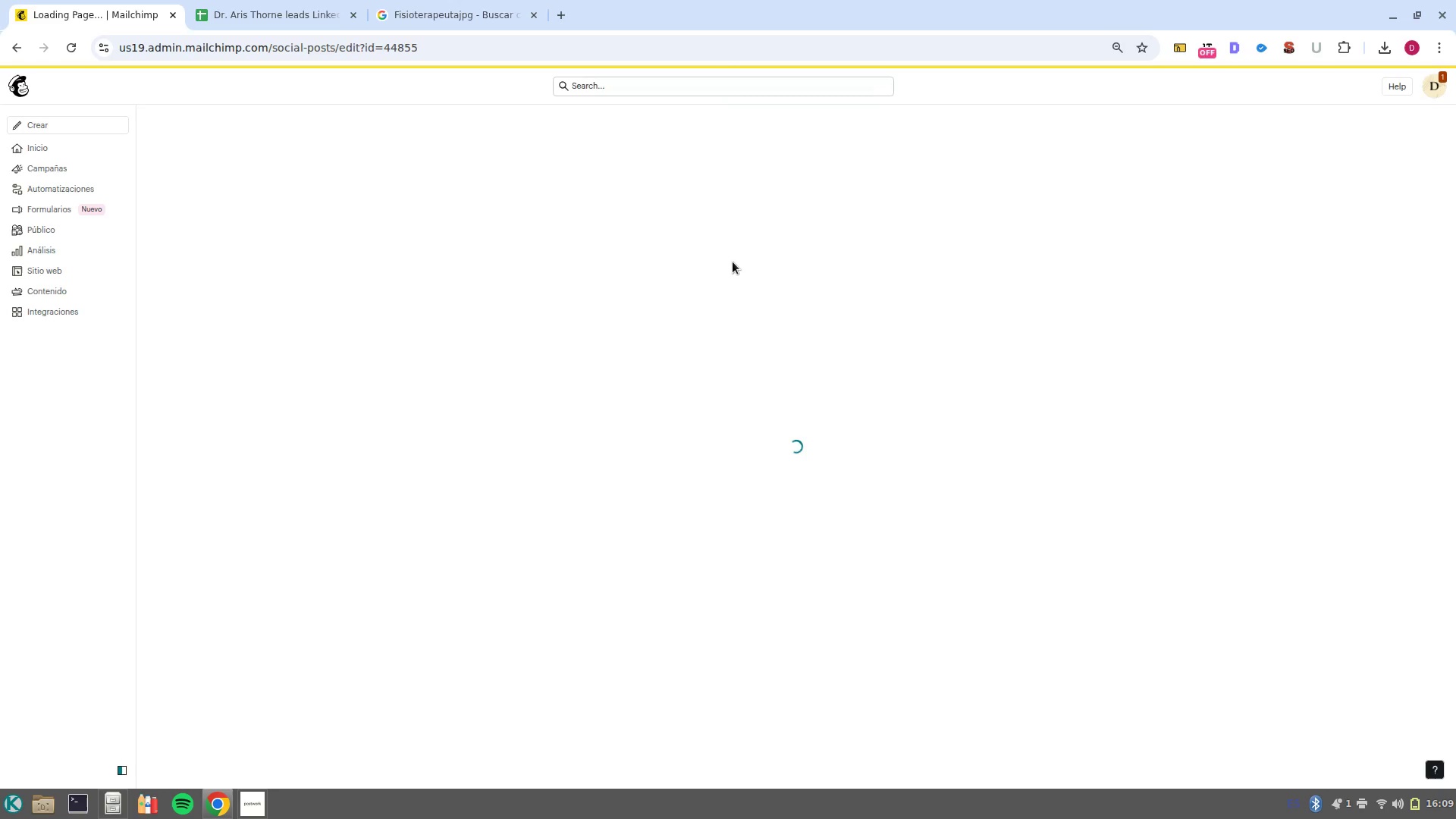 
left_click([1056, 140])
 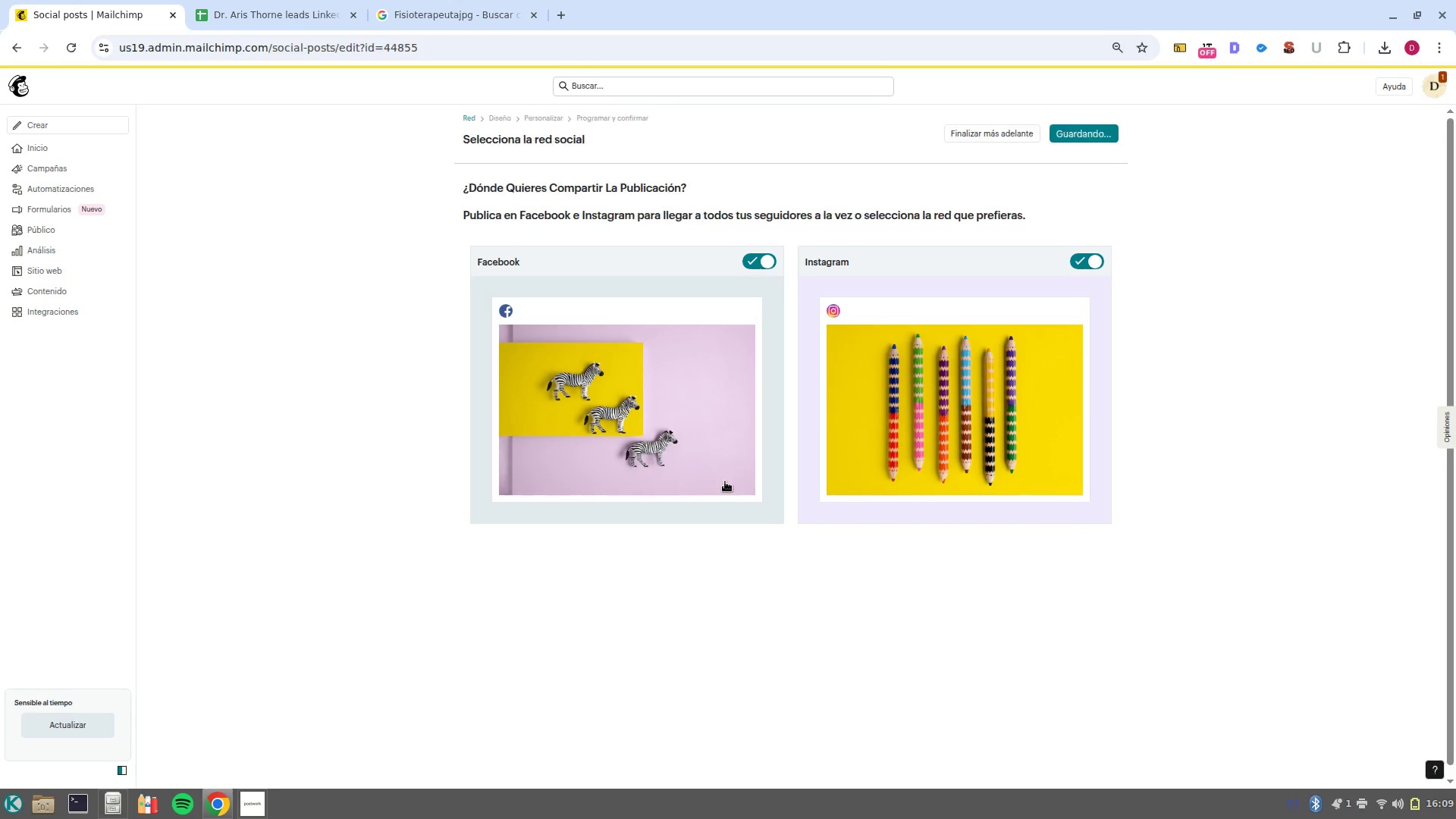 
left_click([724, 374])
 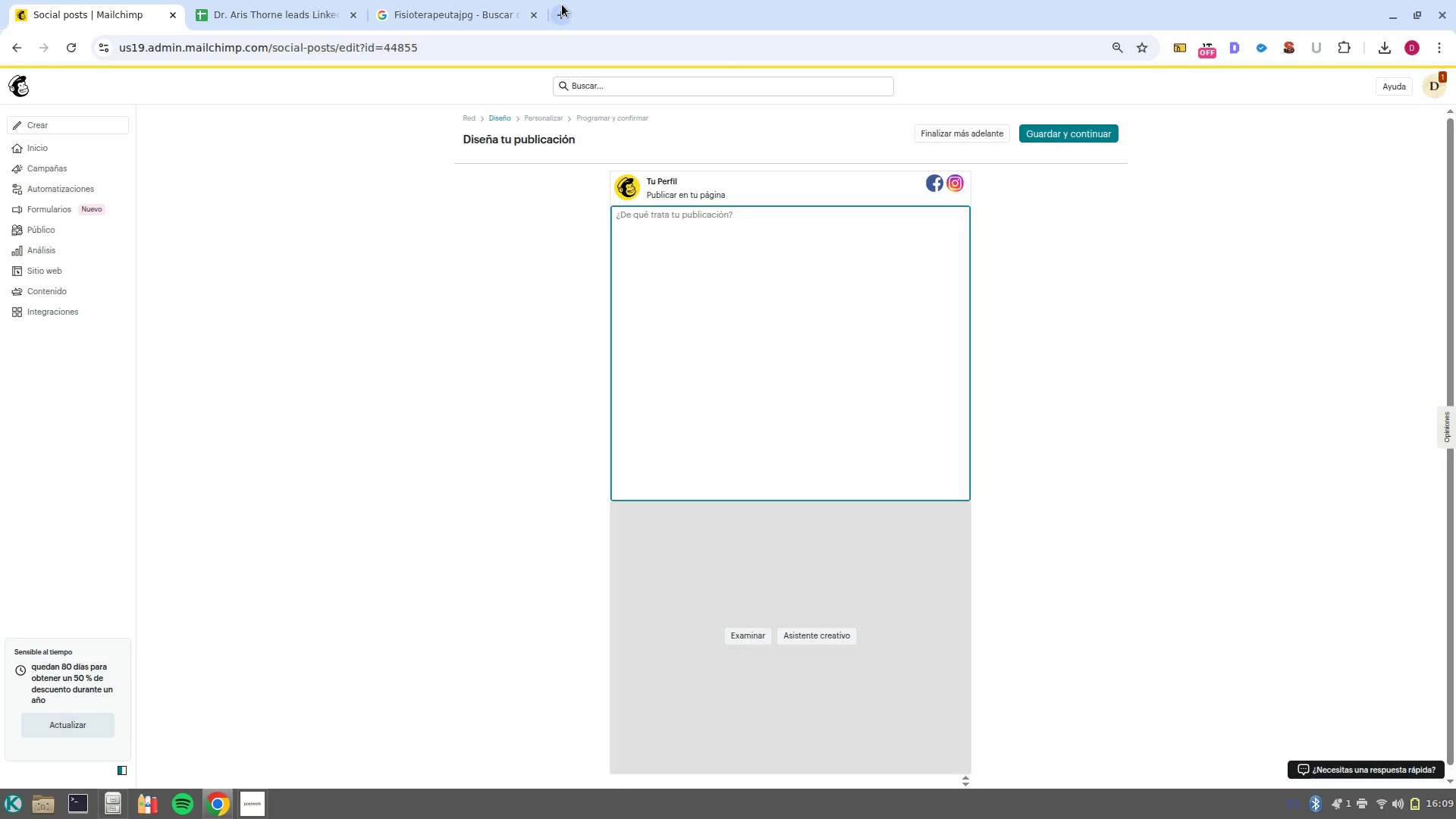 
left_click([562, 8])
 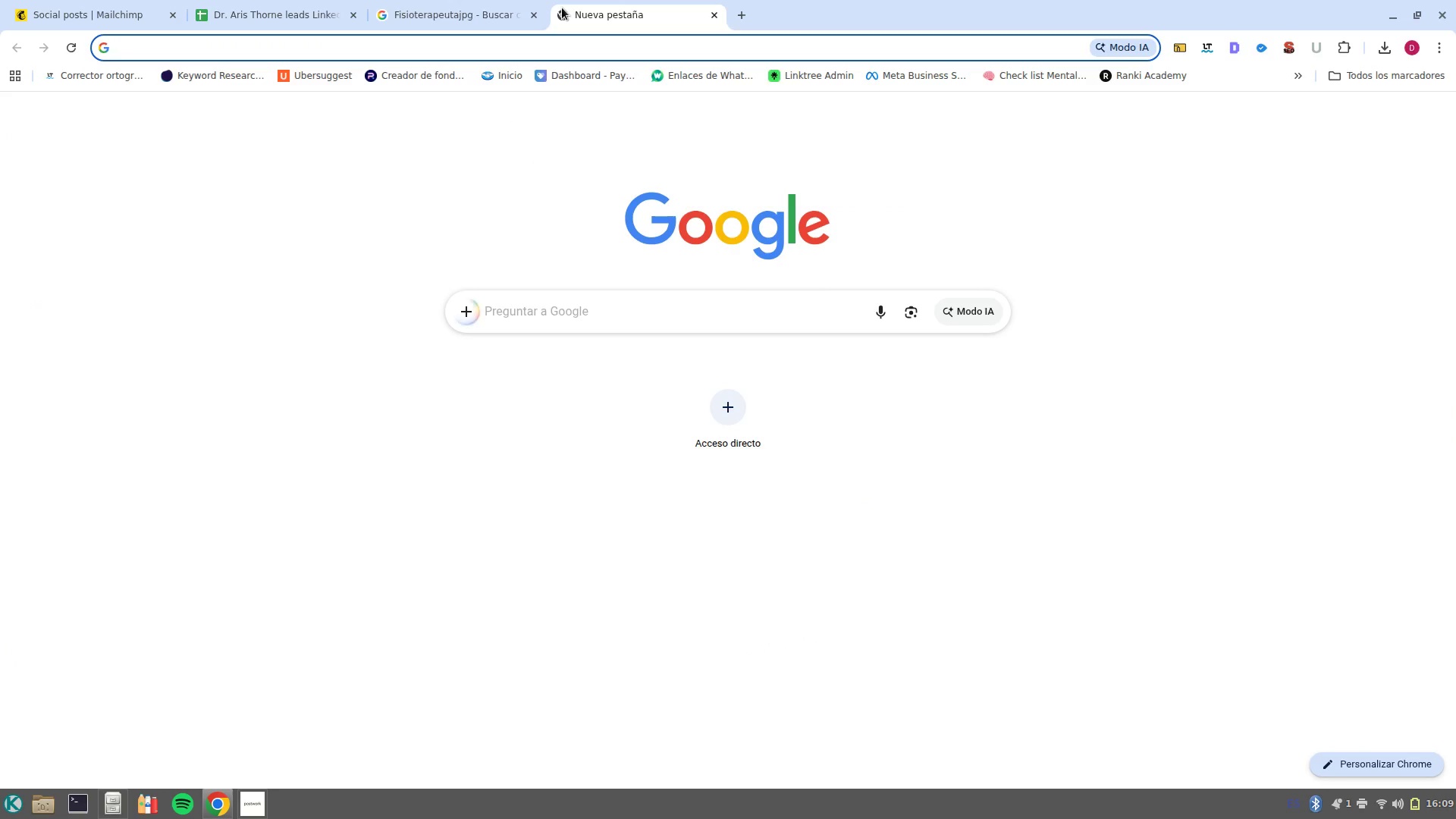 
type(gemini)
 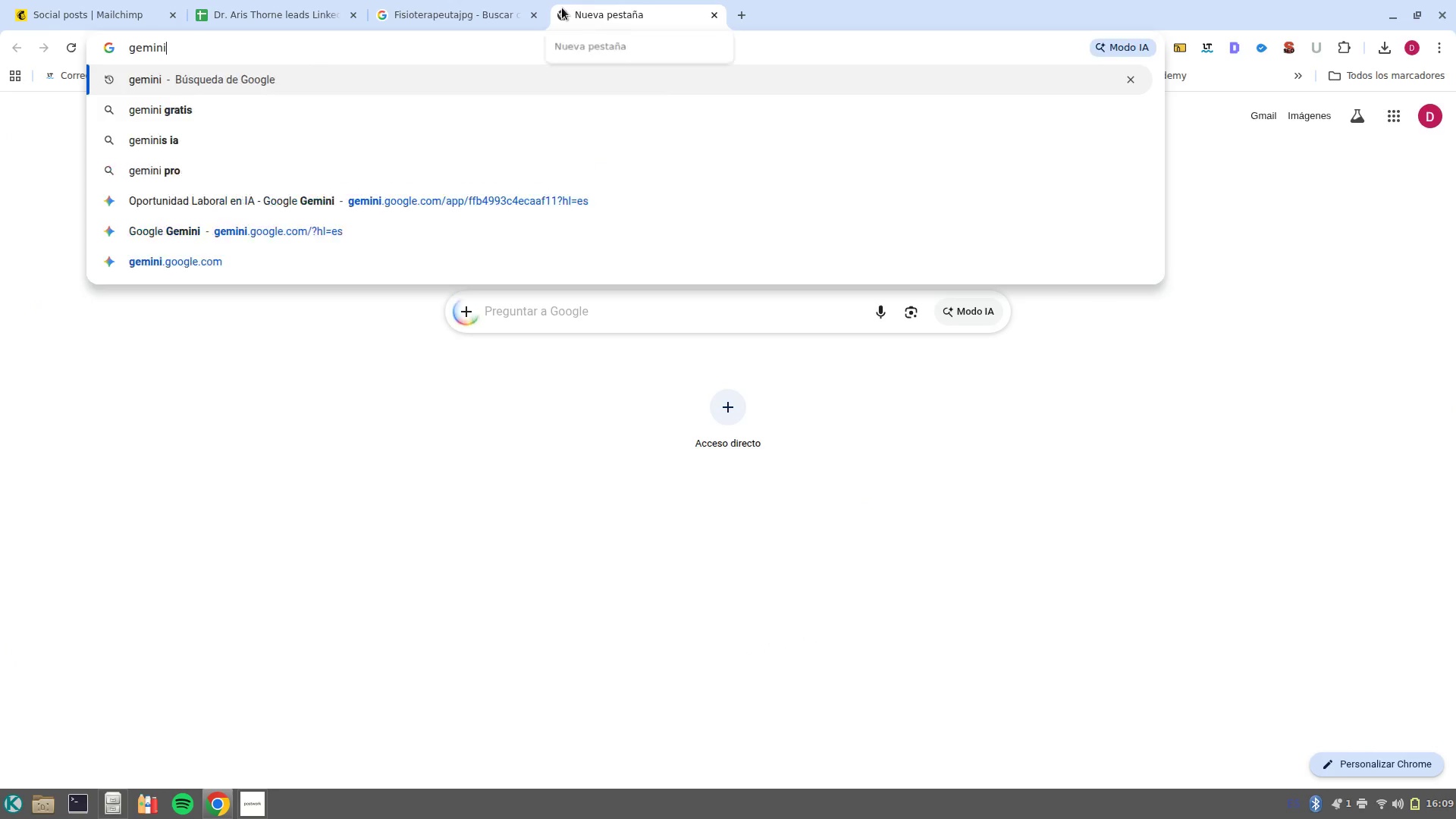 
key(Enter)
 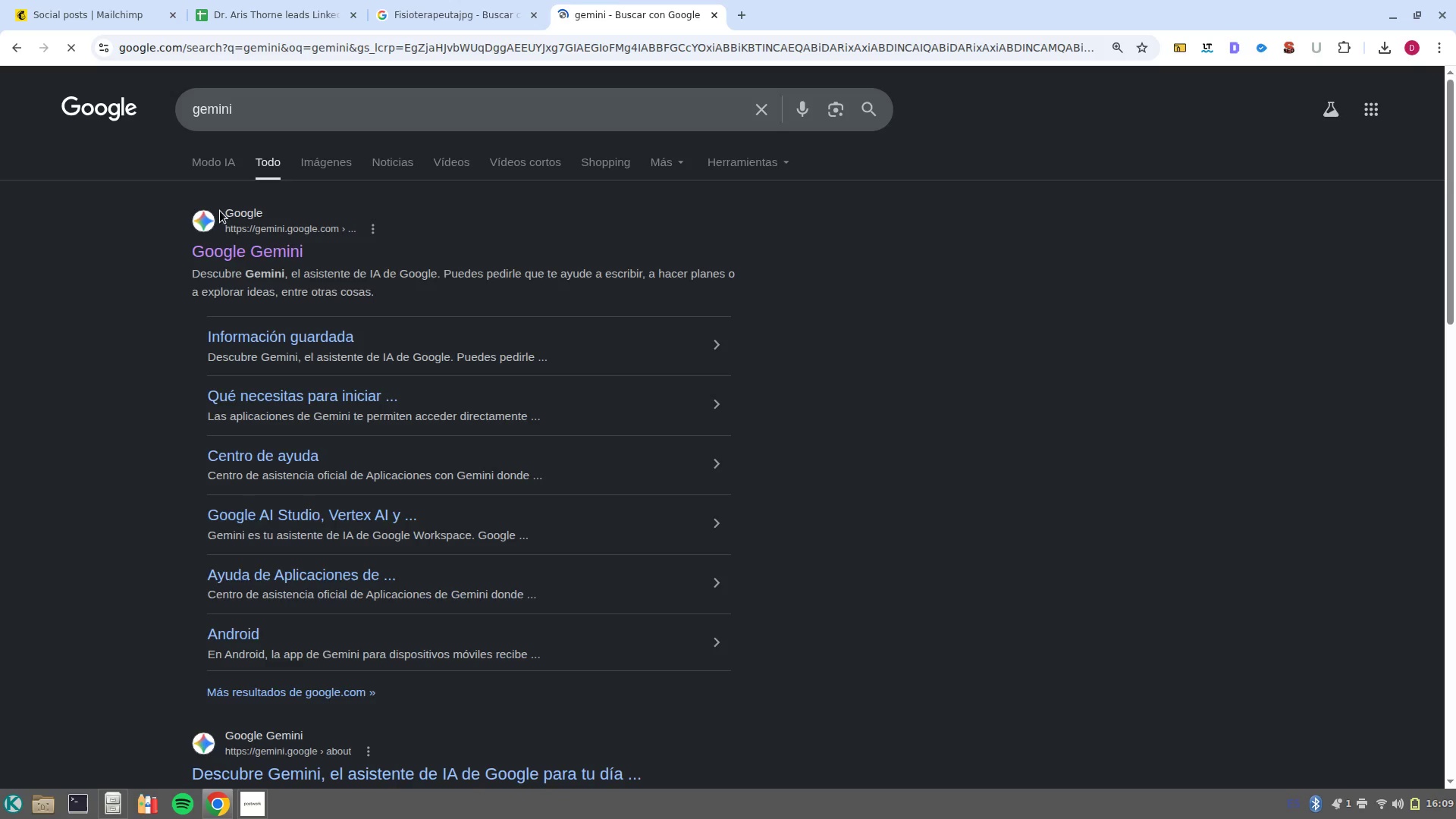 
left_click([232, 252])
 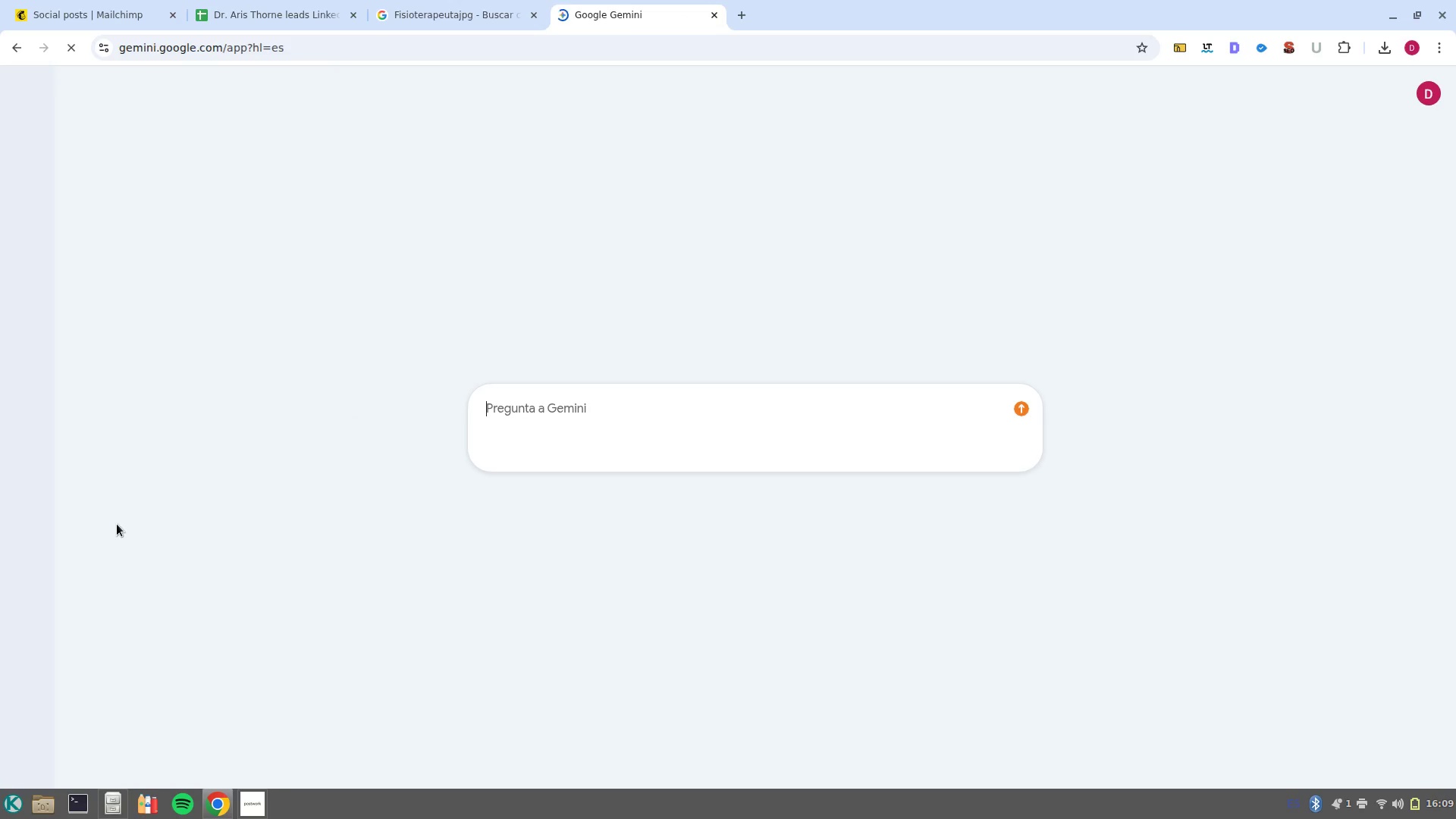 
wait(9.95)
 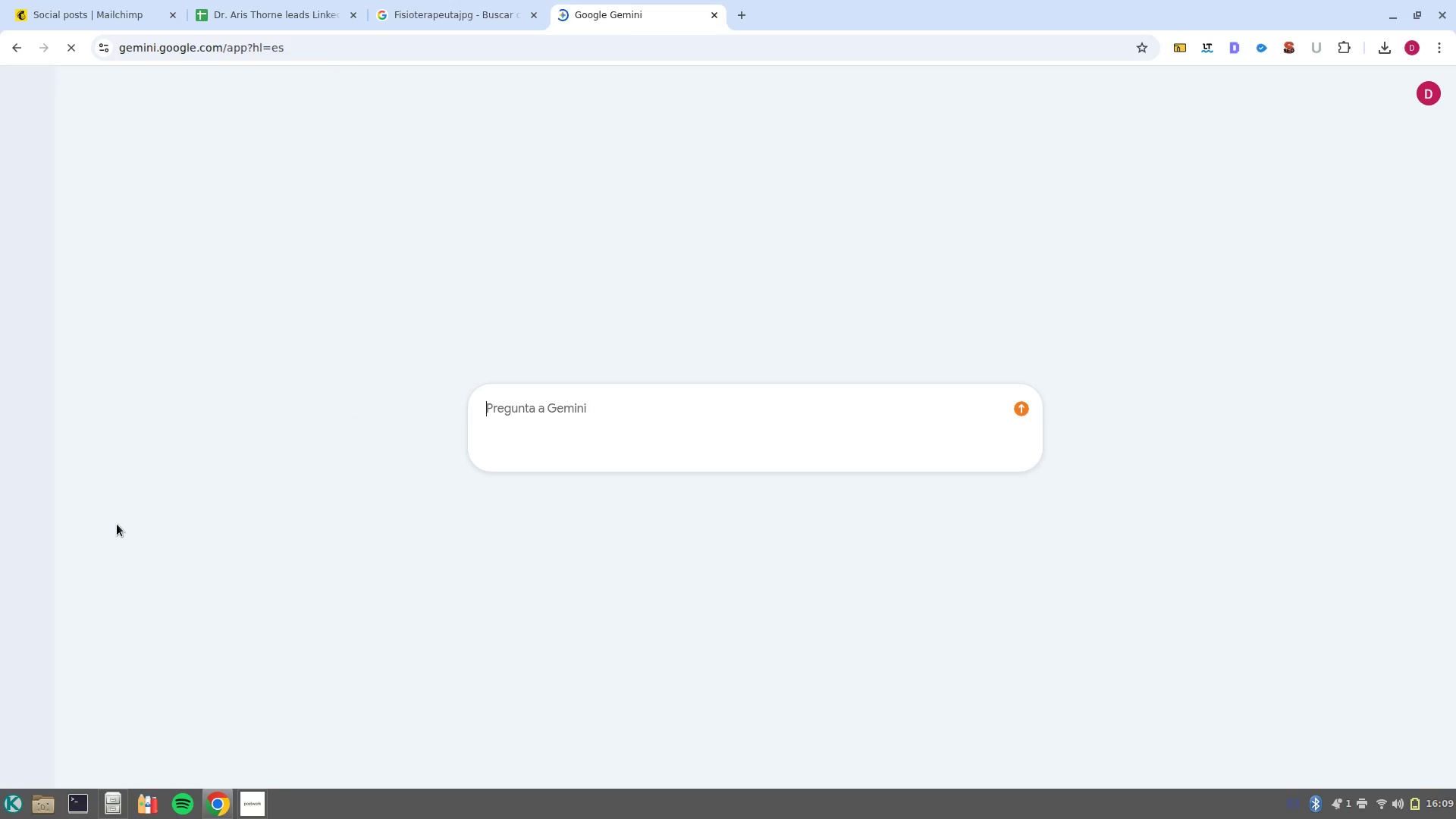 
left_click([128, 354])
 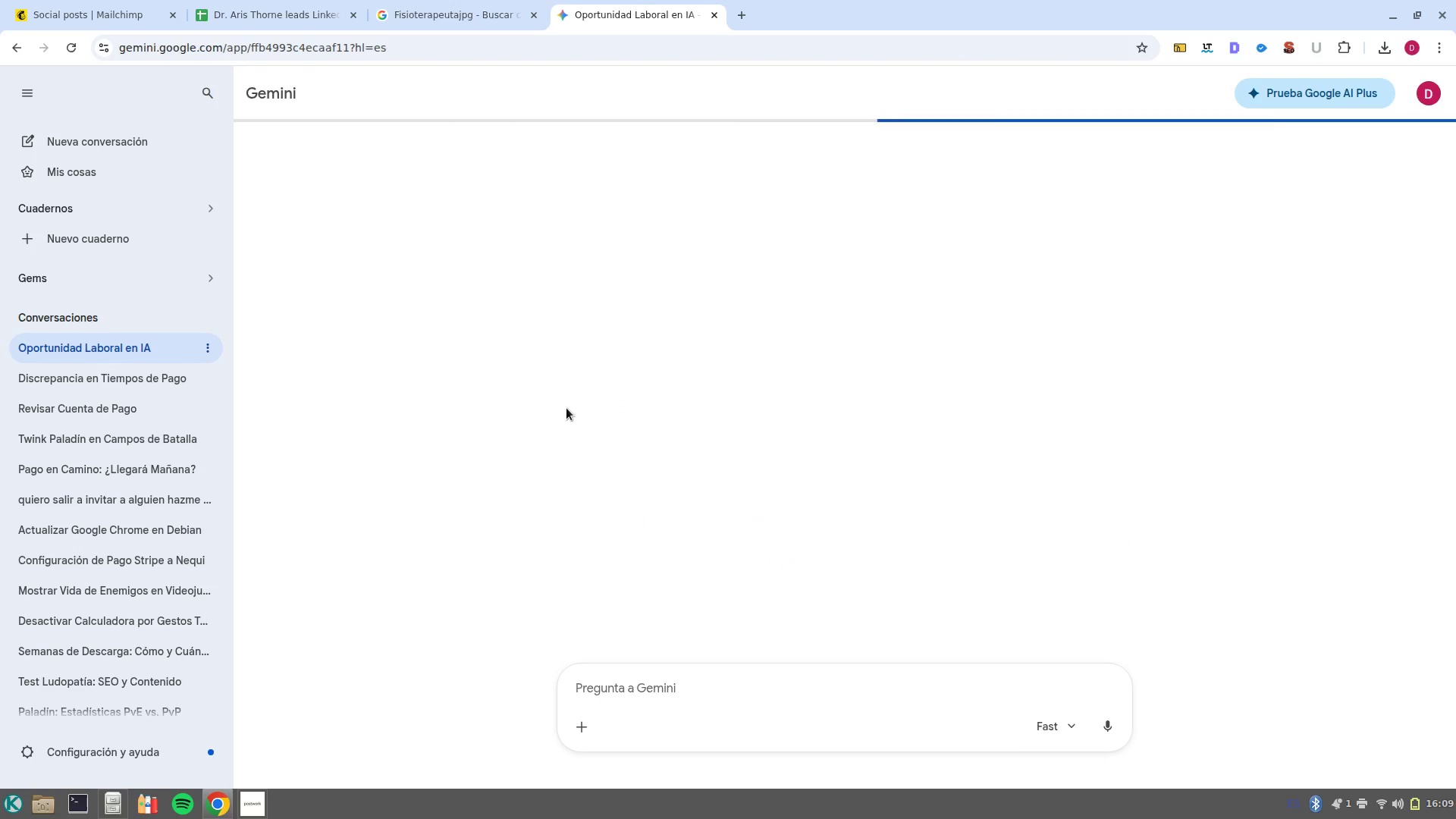 
scroll: coordinate [620, 412], scroll_direction: down, amount: 5.0
 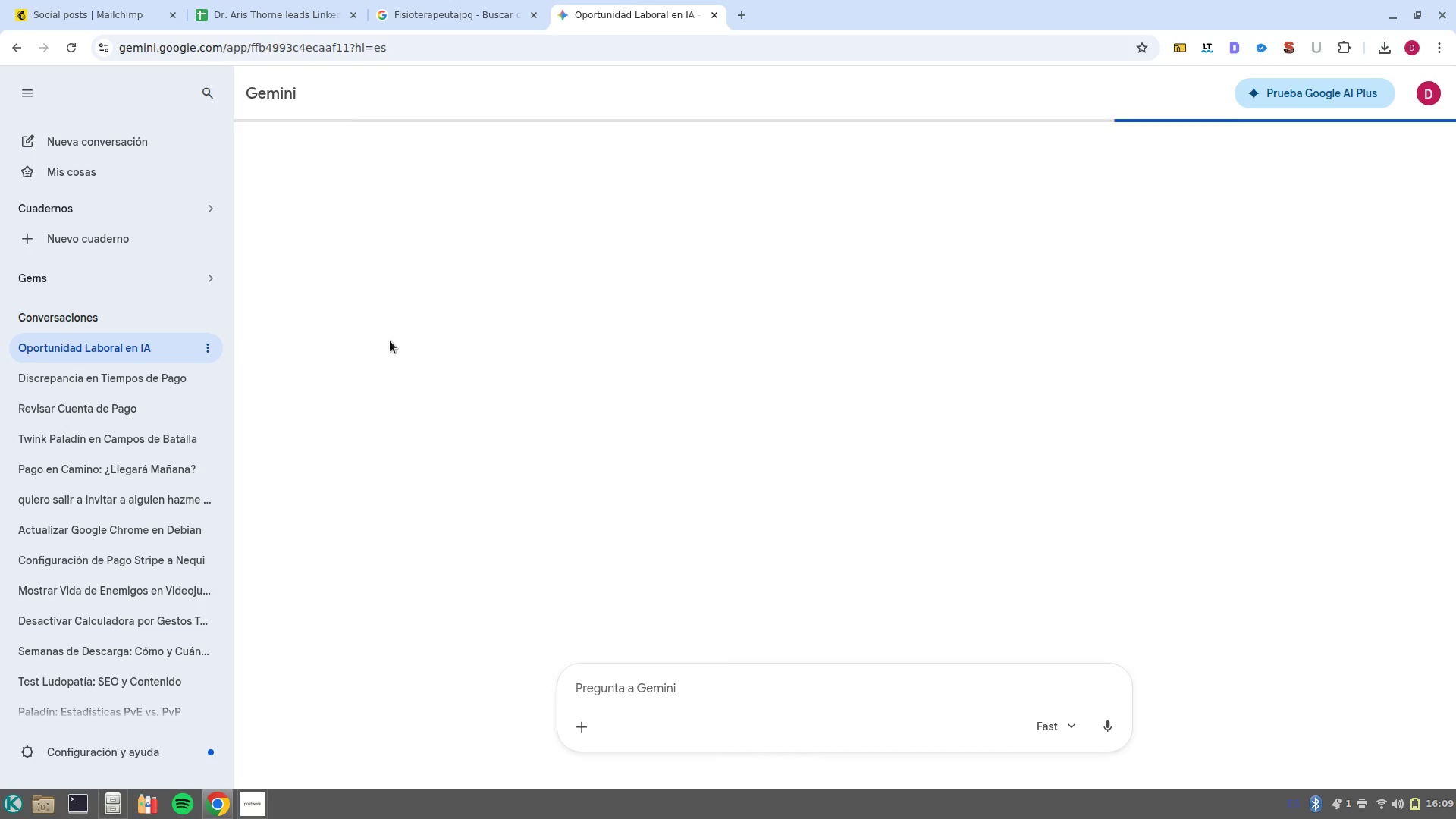 
left_click([428, 11])
 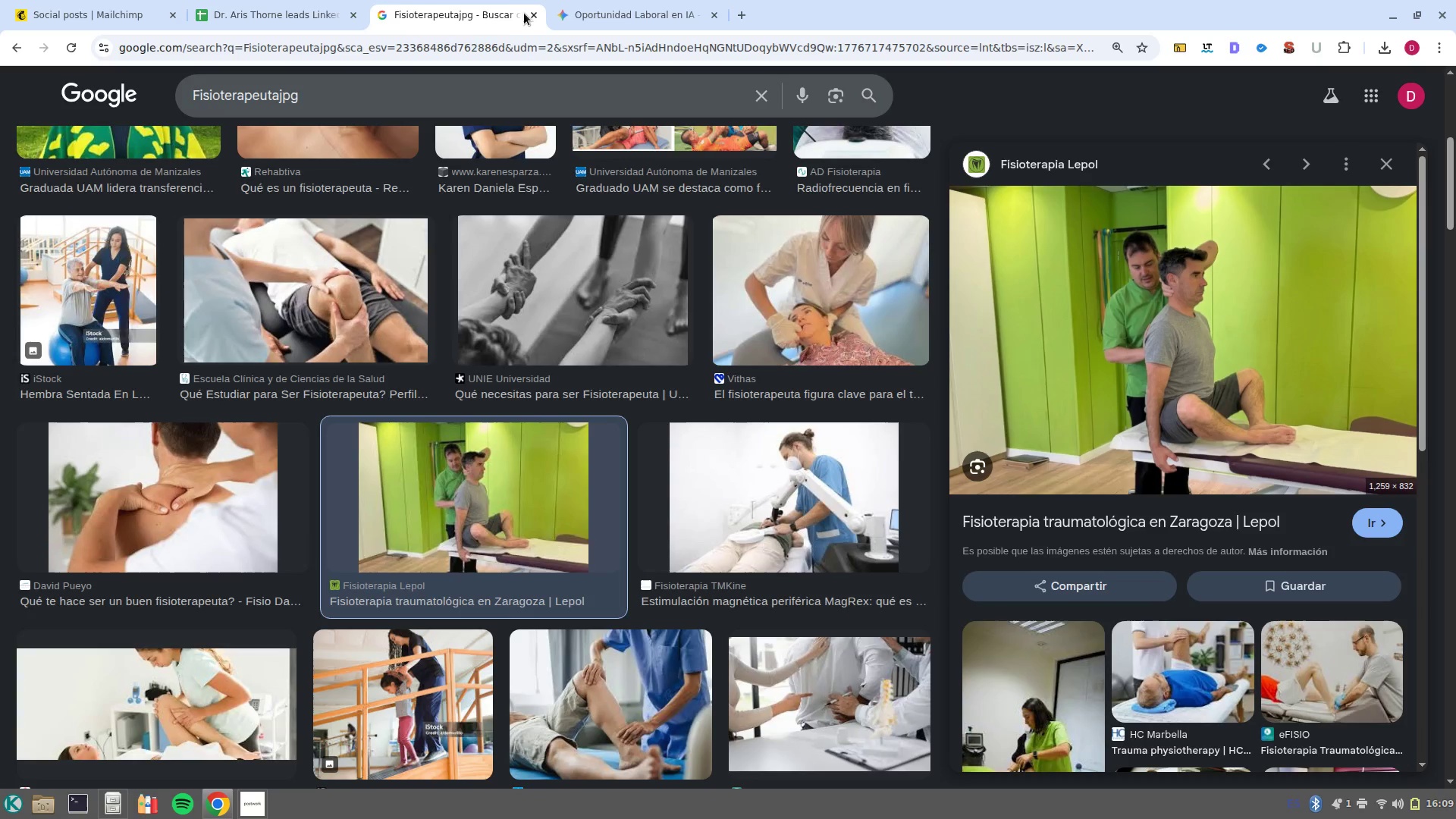 
left_click([531, 17])
 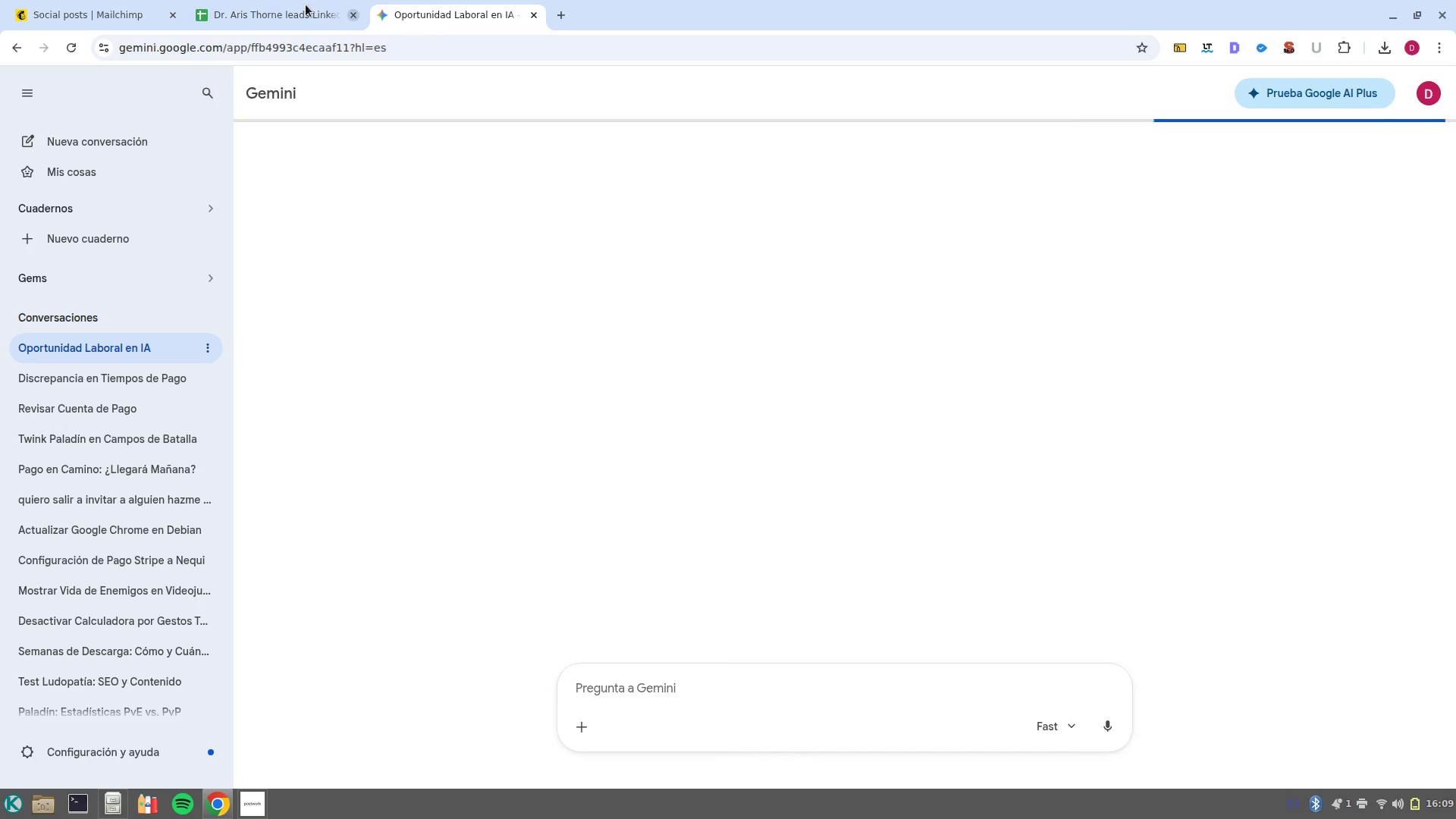 
left_click([287, 2])
 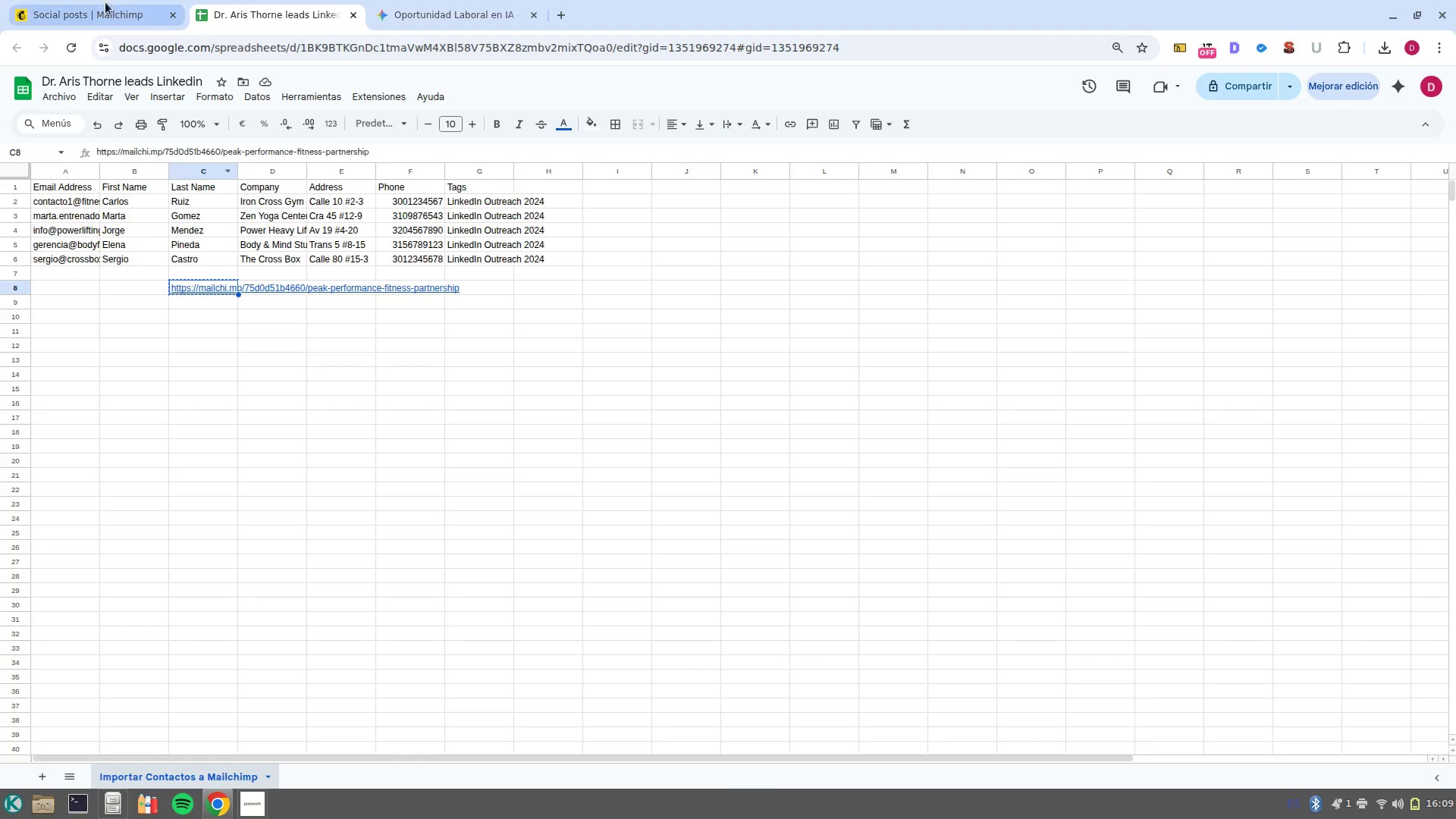 
left_click([33, 8])
 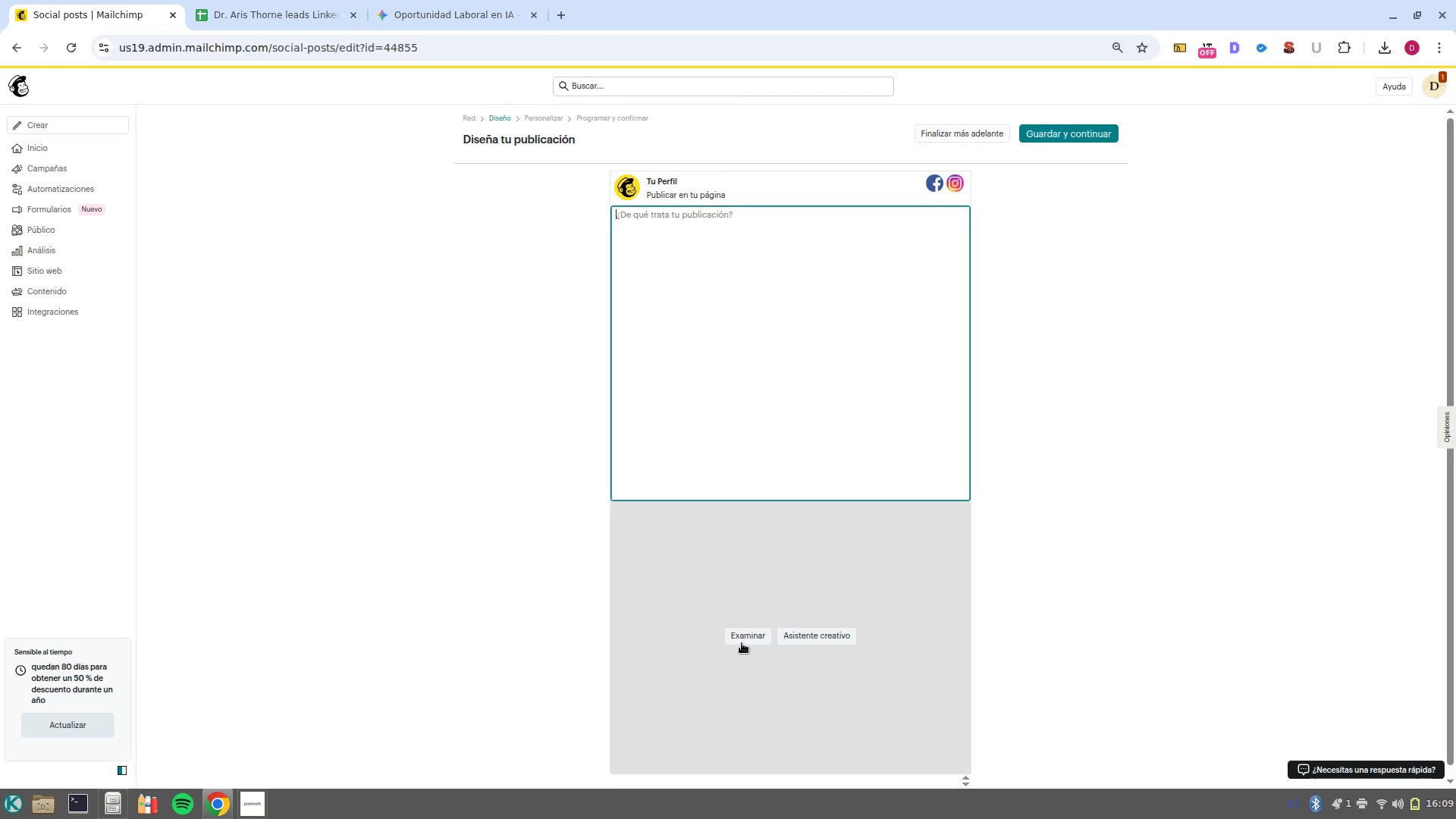 
left_click([745, 632])
 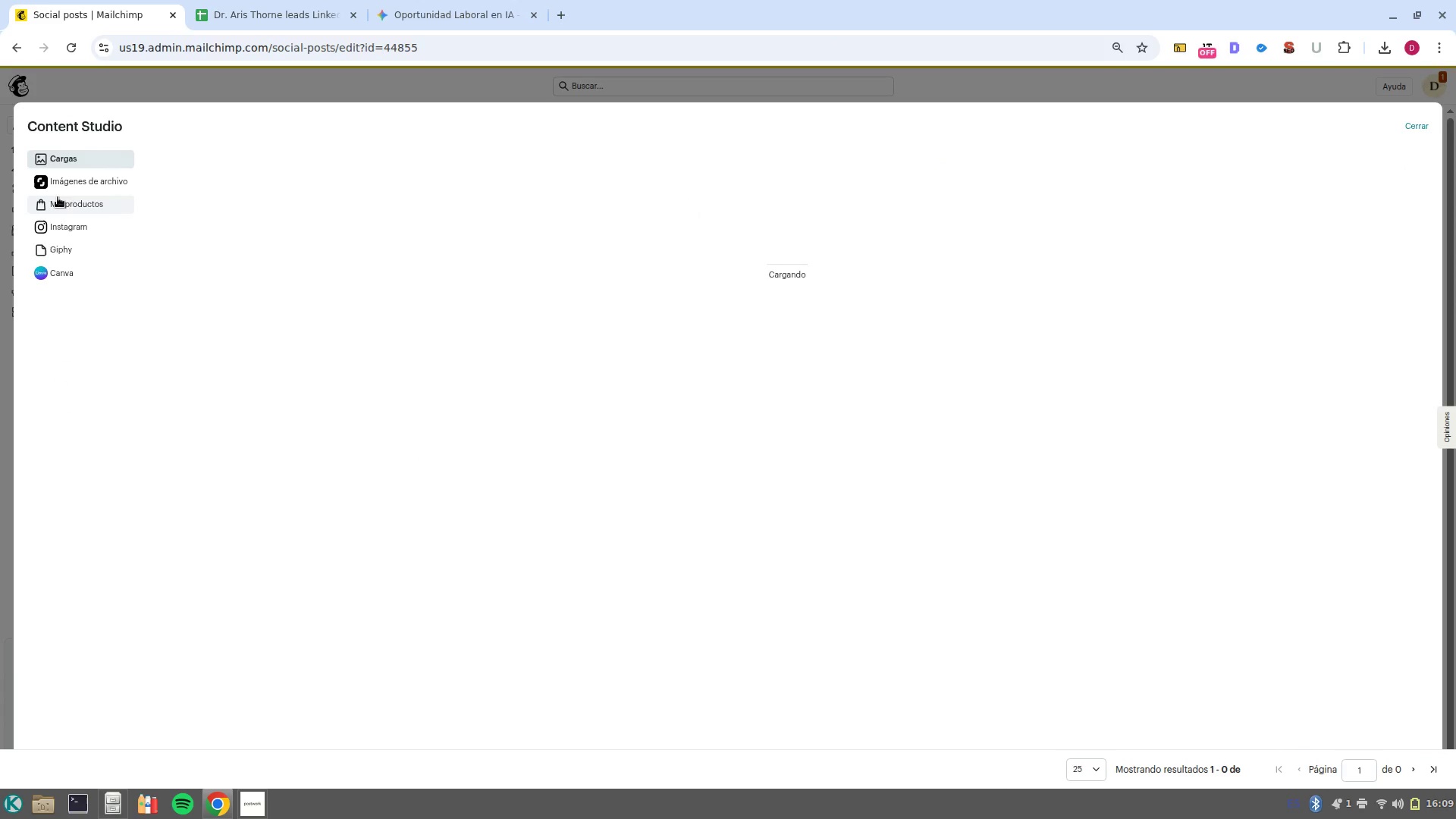 
left_click([66, 186])
 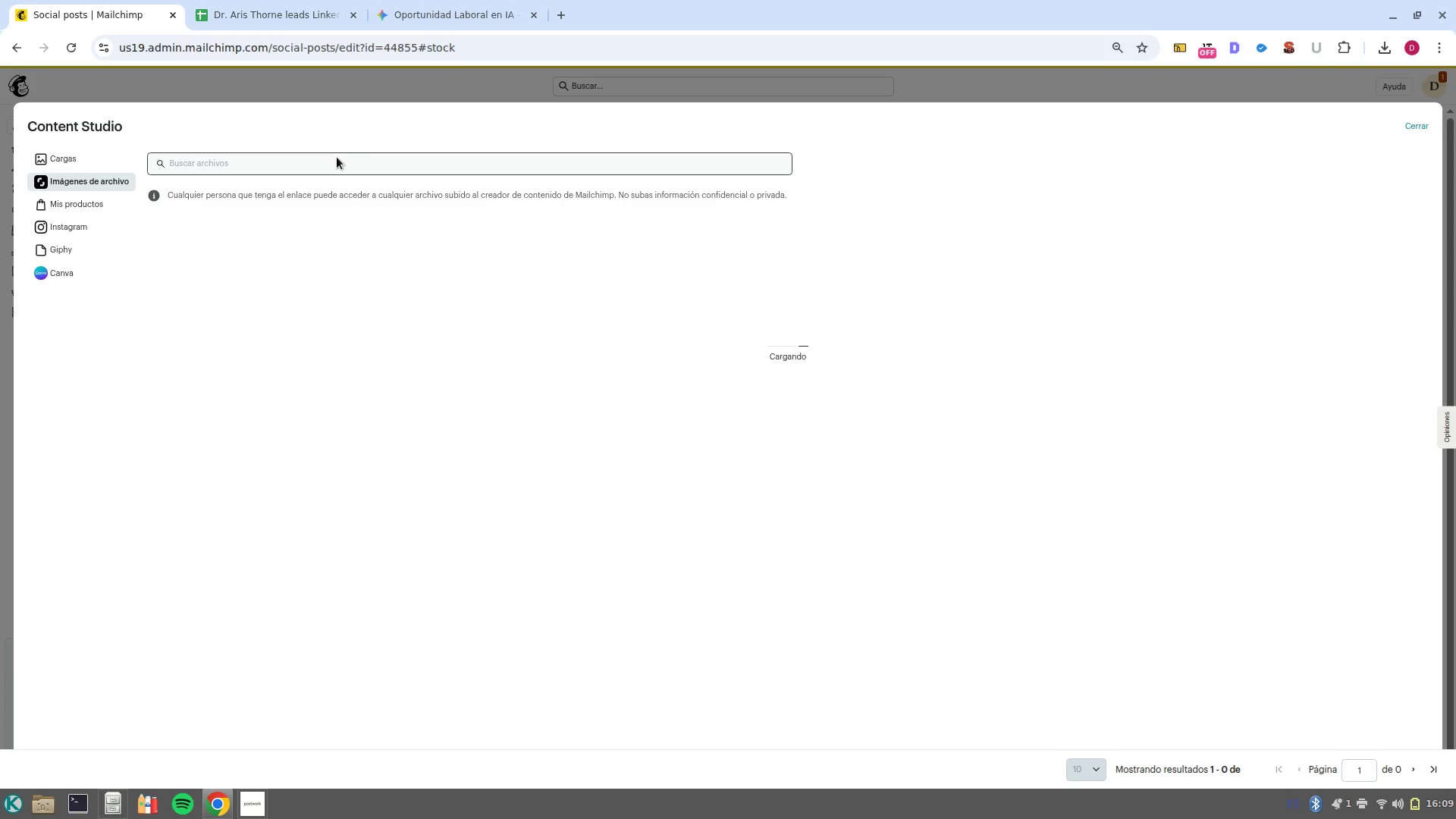 
left_click([337, 160])
 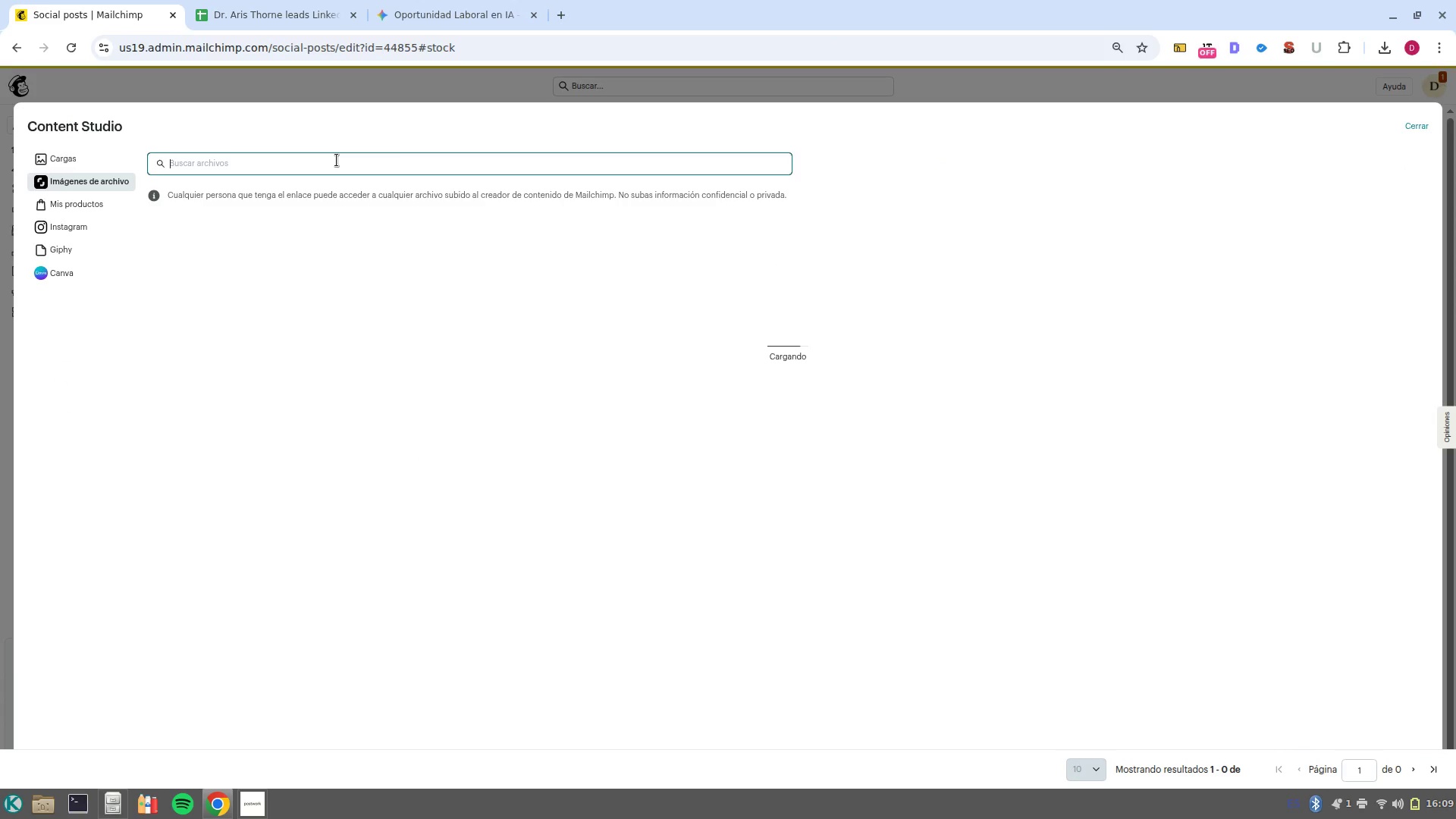 
type(physio)
 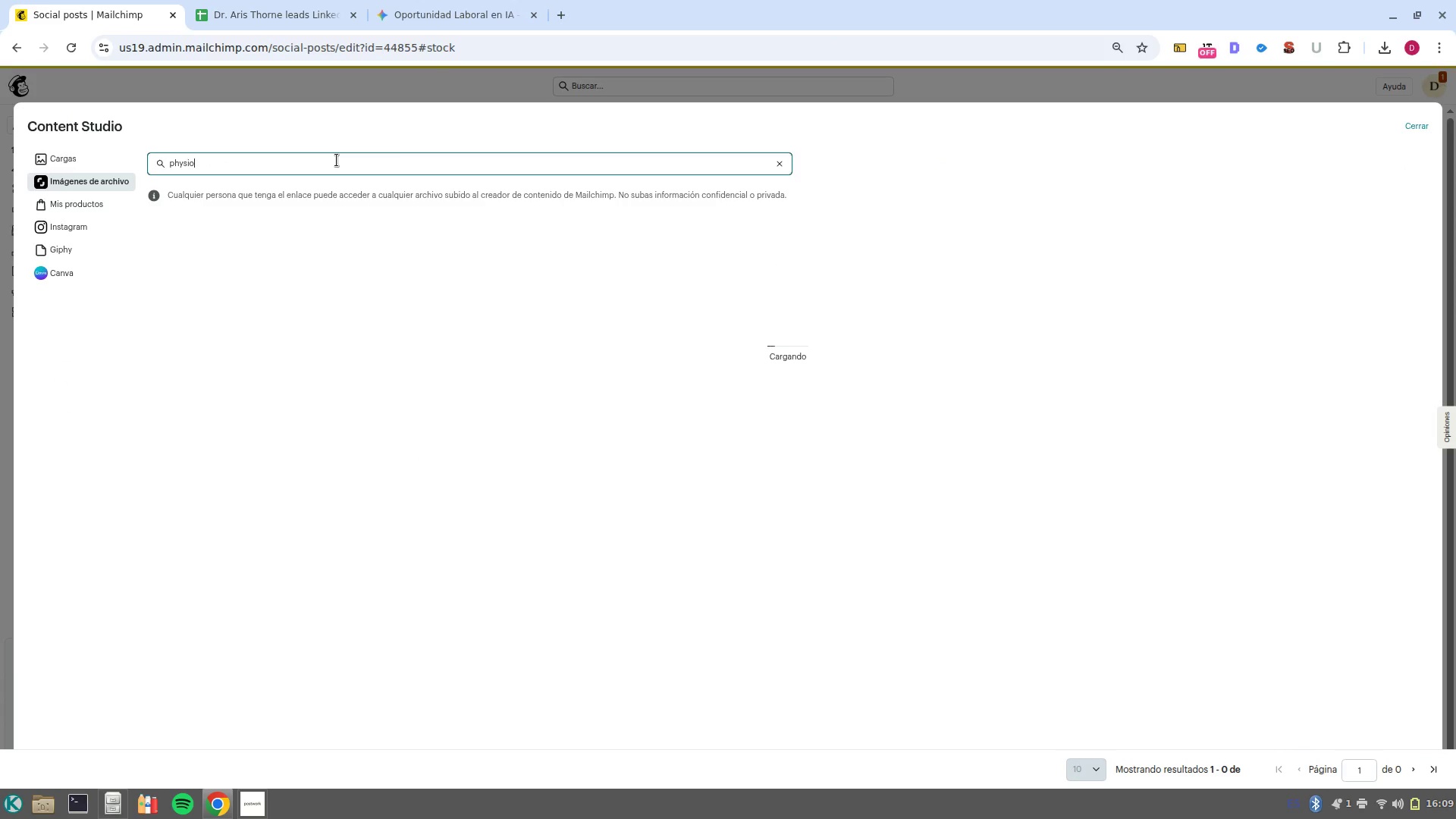 
key(Enter)
 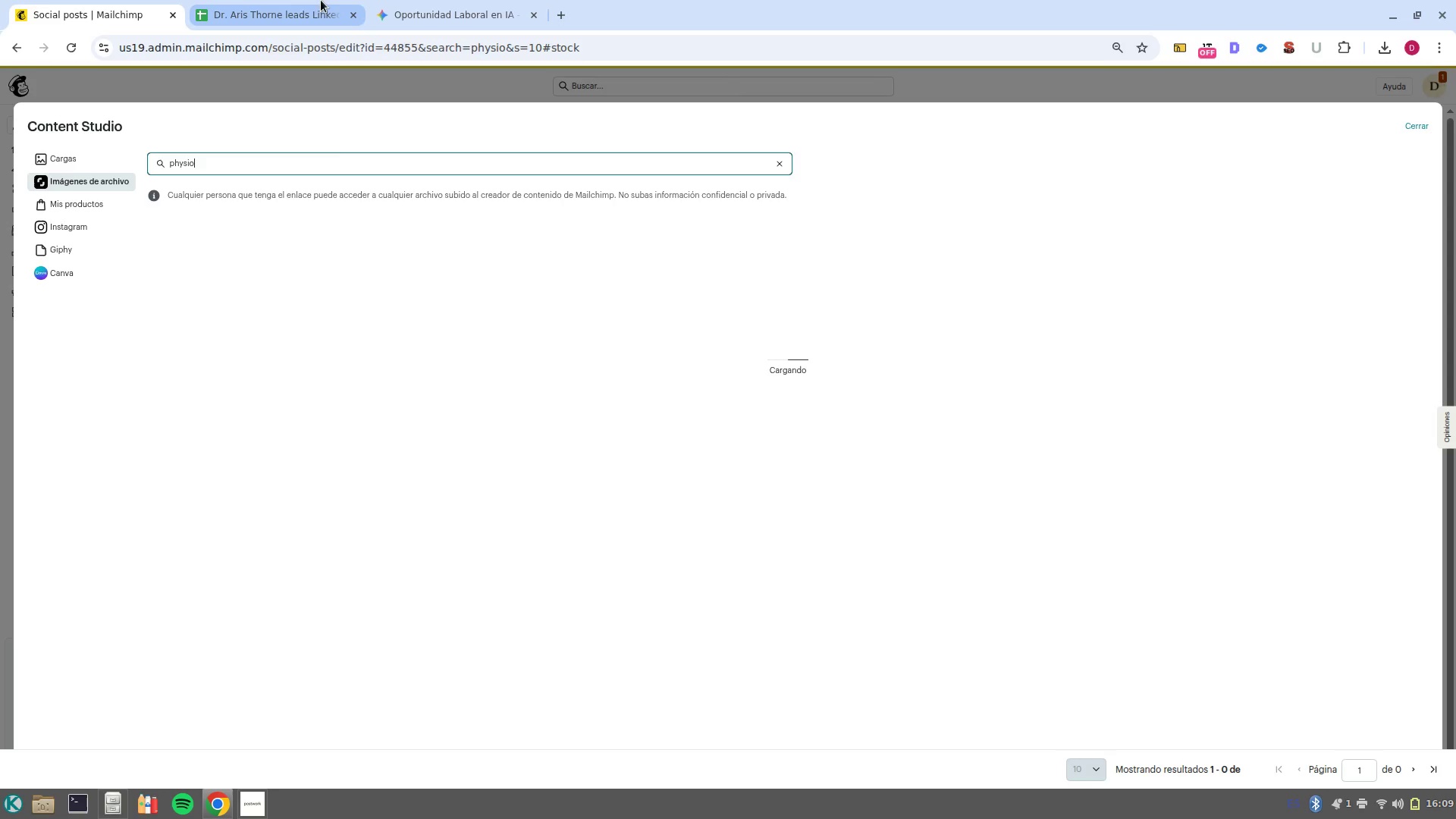 
left_click([287, 17])
 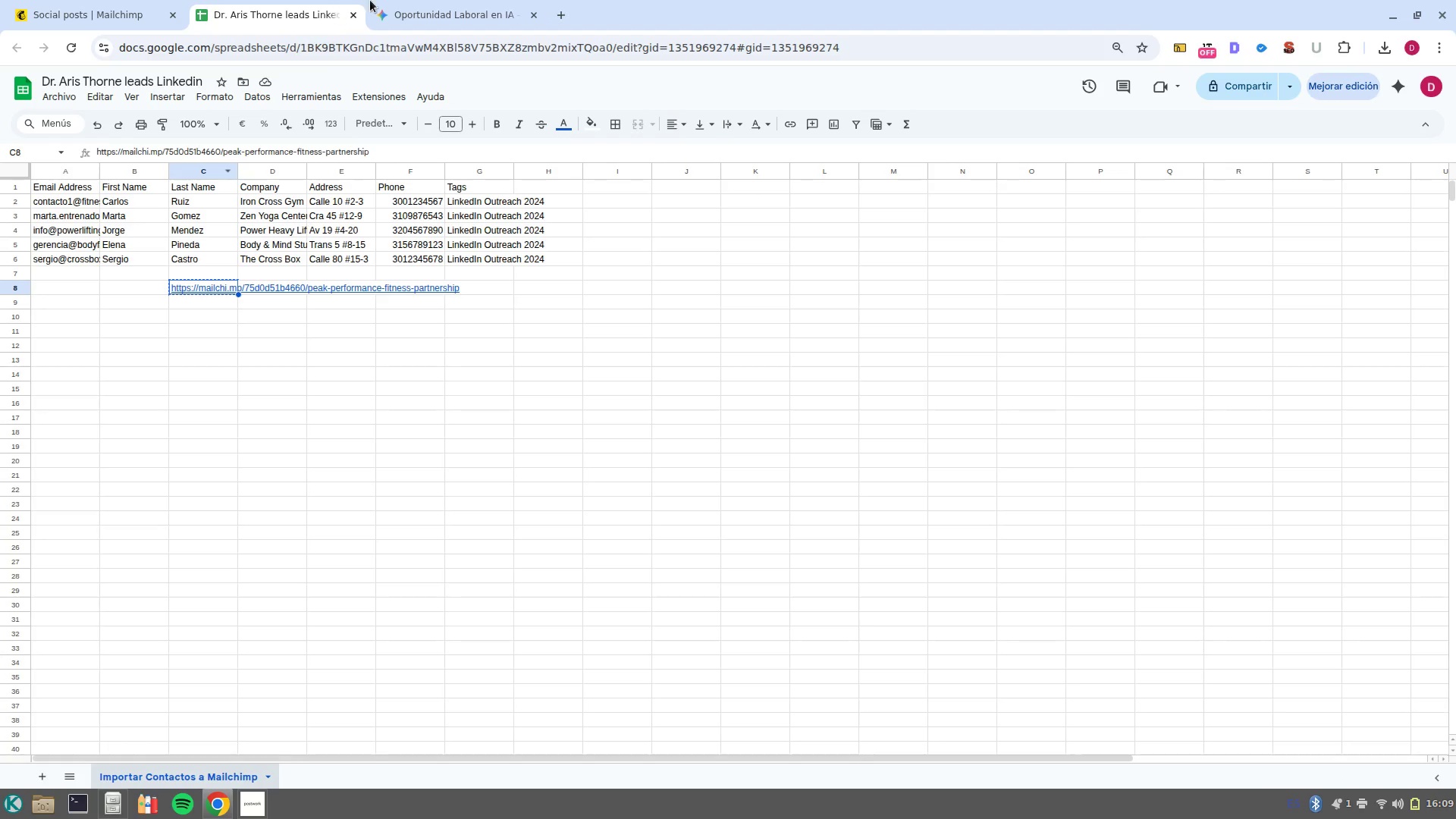 
left_click([468, 0])
 